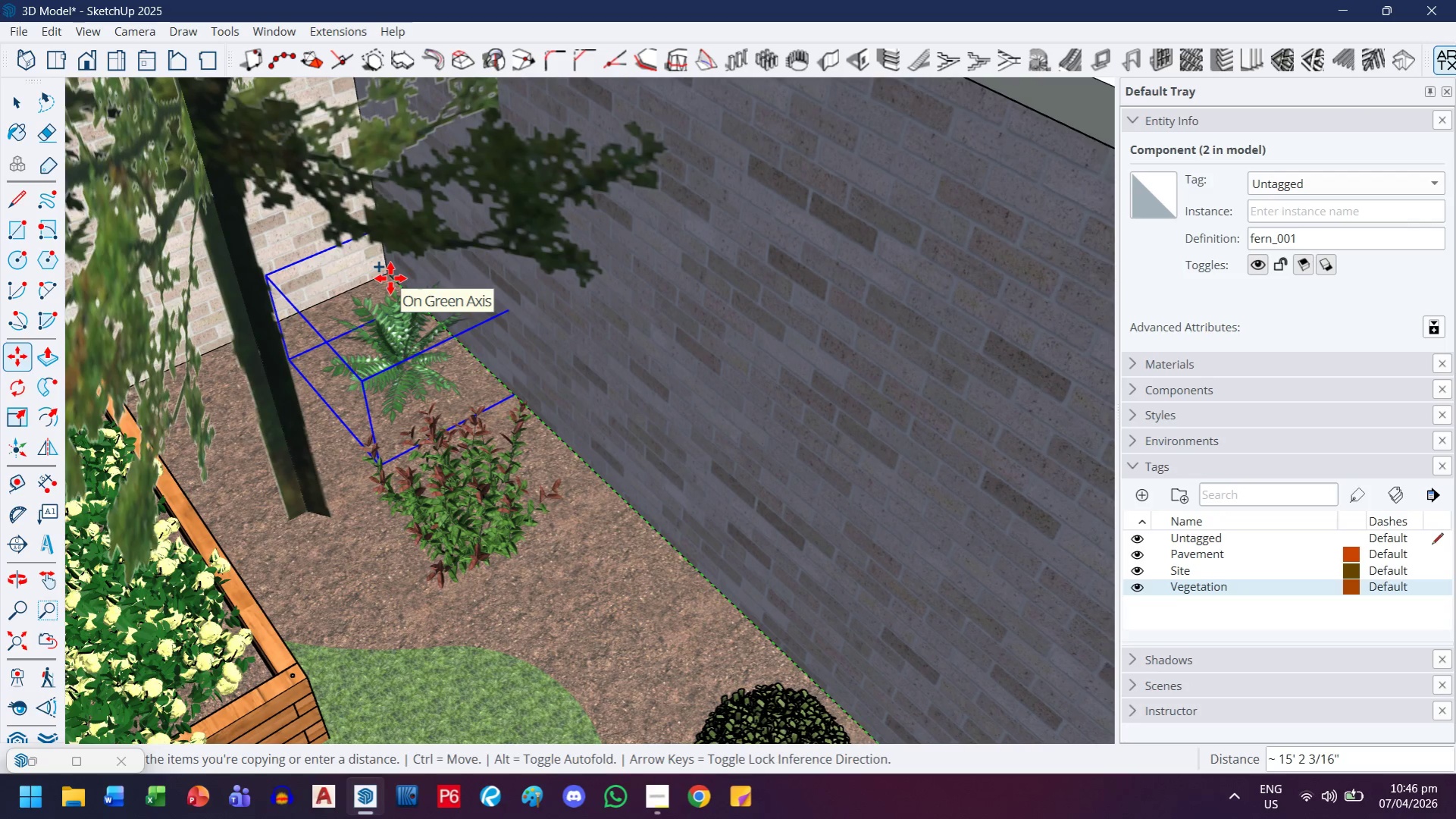 
left_click([390, 278])
 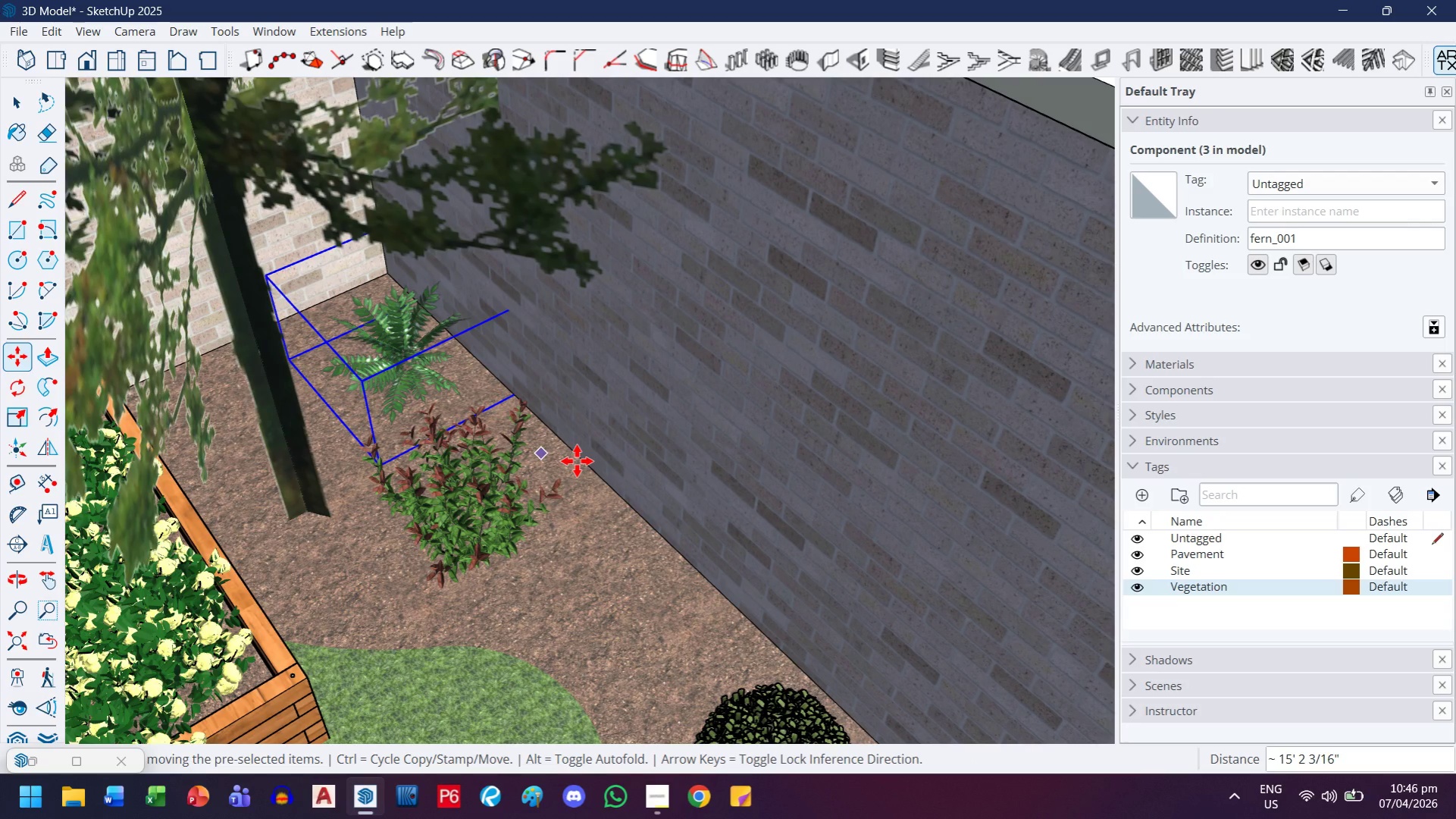 
key(Control+ControlLeft)
 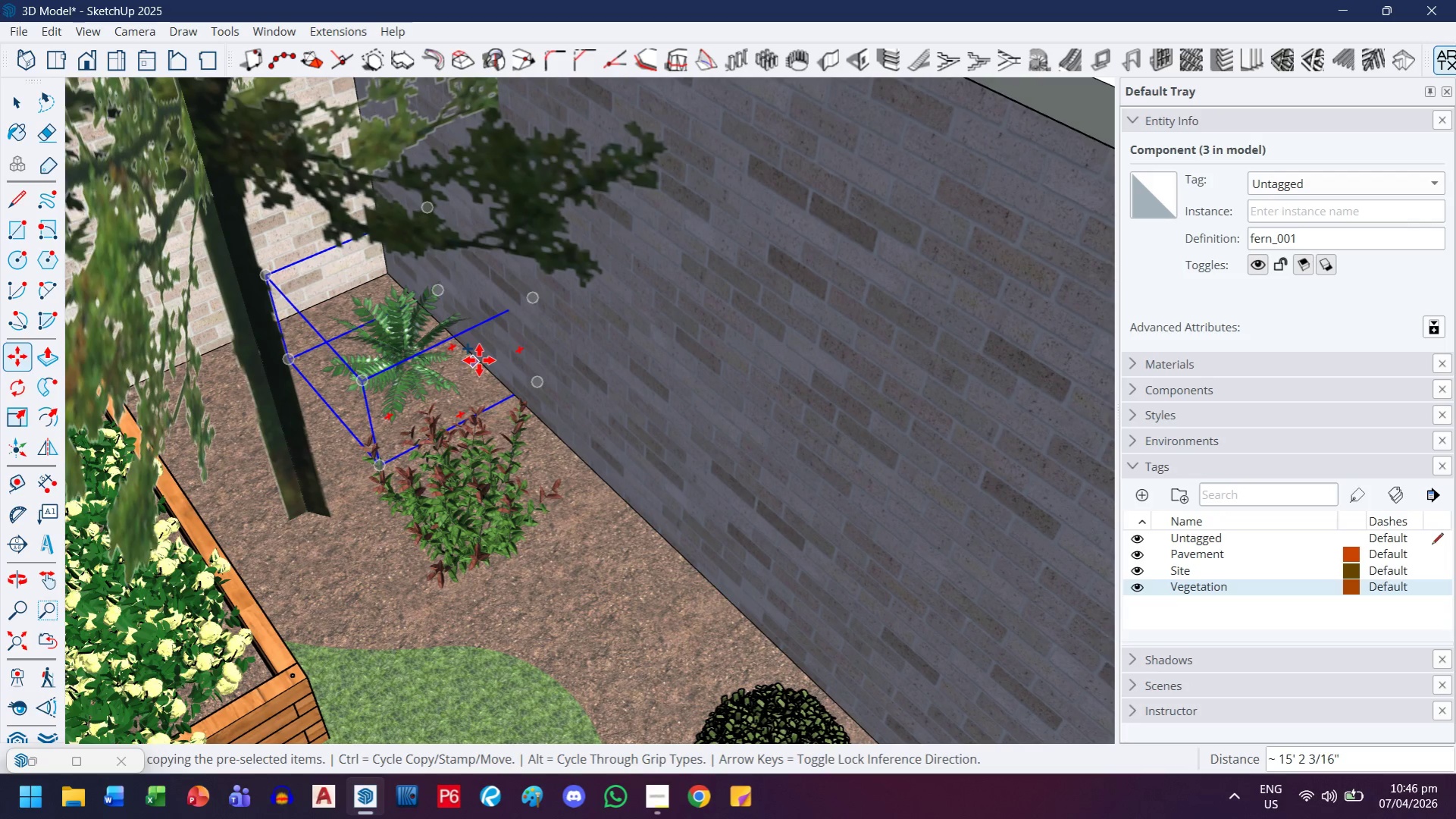 
left_click([479, 360])
 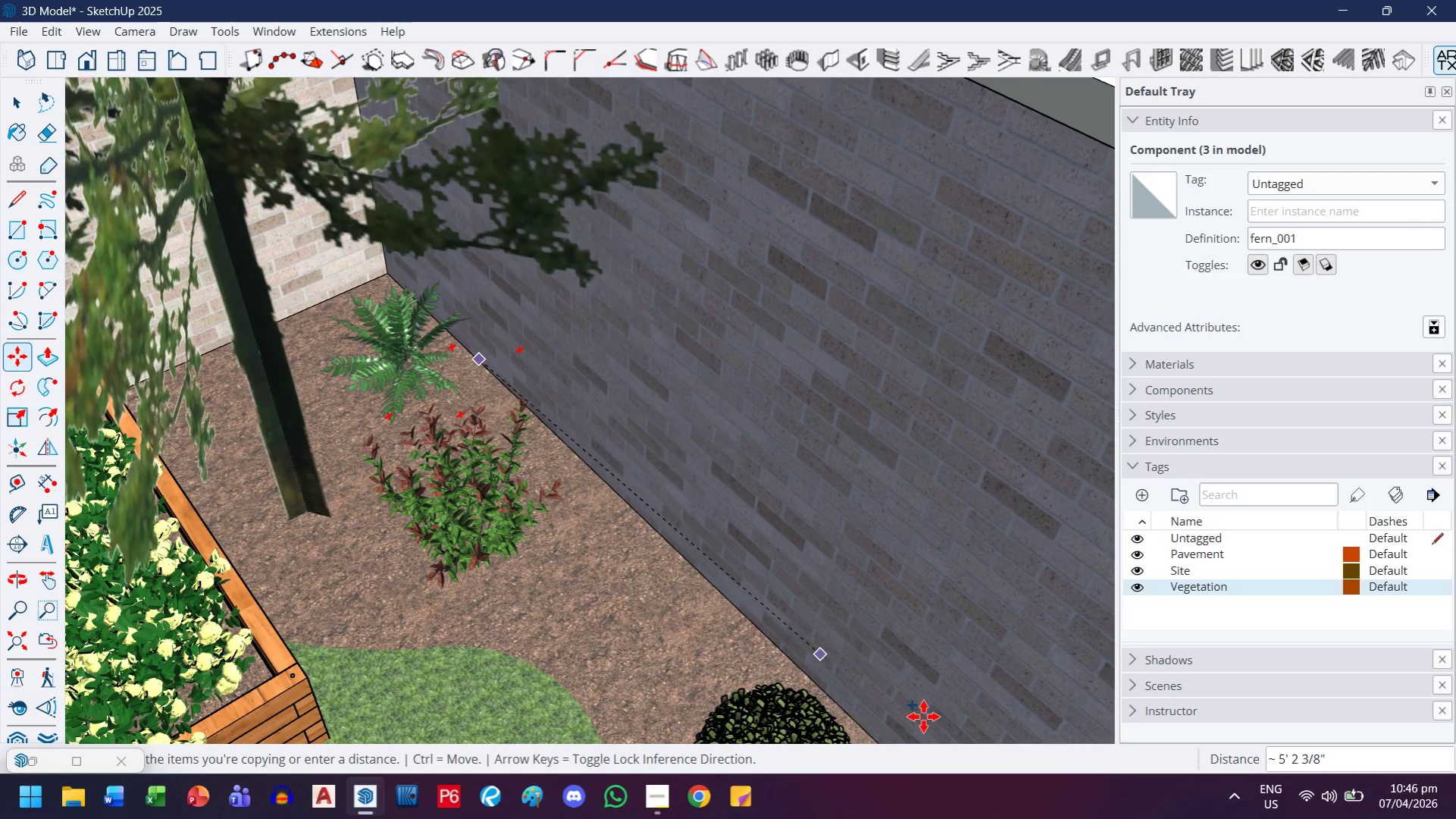 
key(H)
 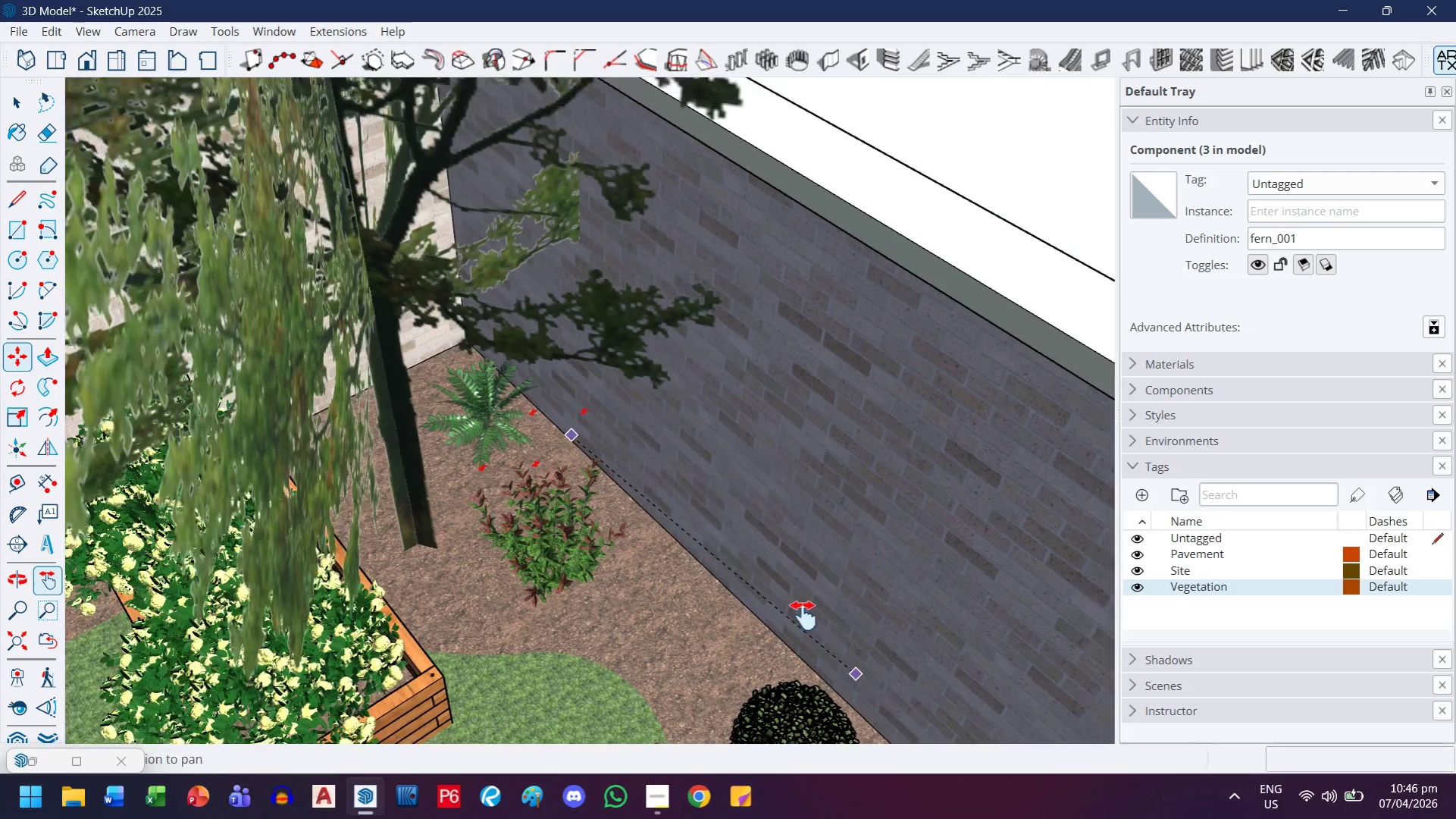 
left_click_drag(start_coordinate=[807, 619], to_coordinate=[659, 416])
 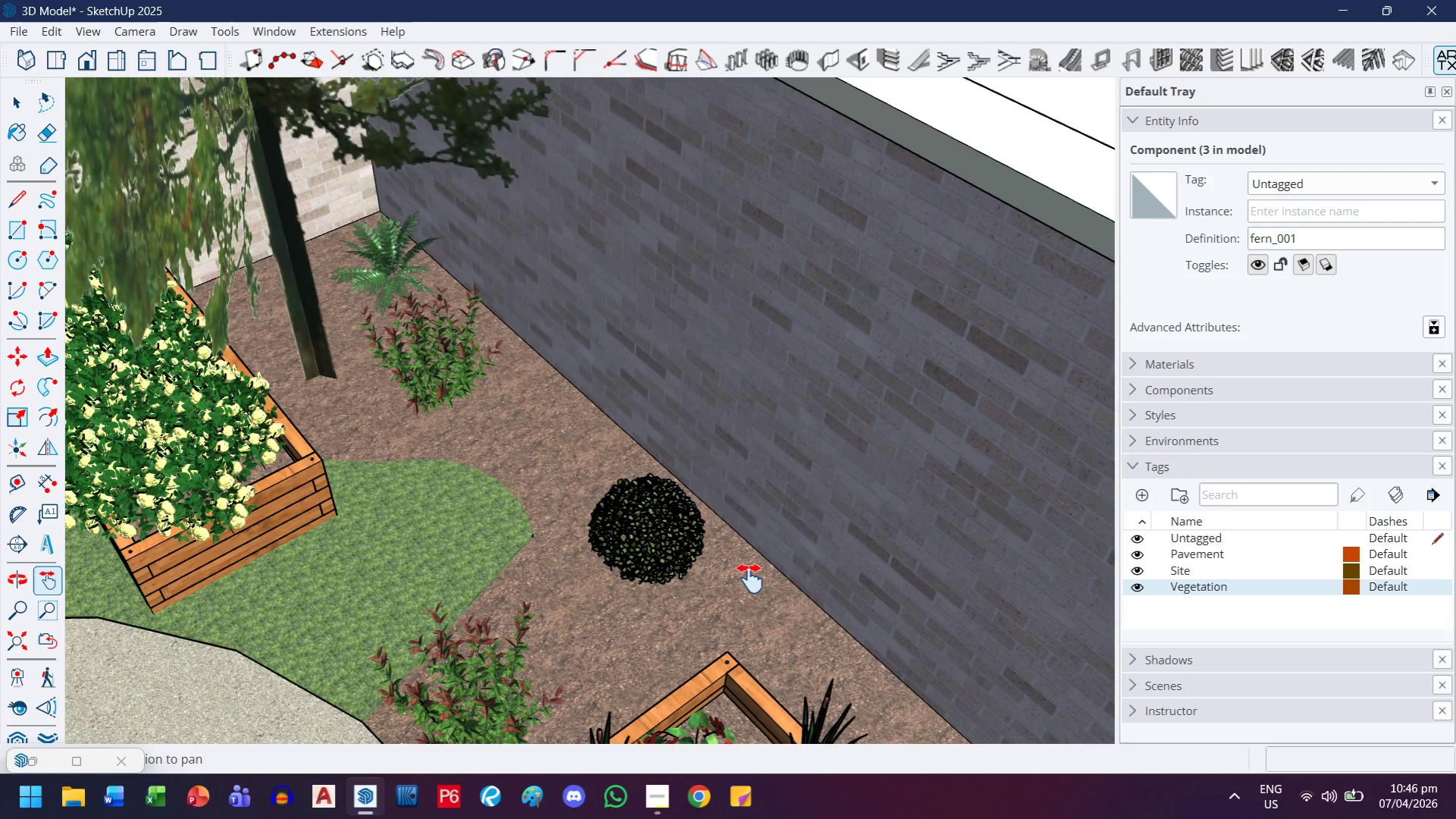 
scroll: coordinate [854, 676], scroll_direction: down, amount: 7.0
 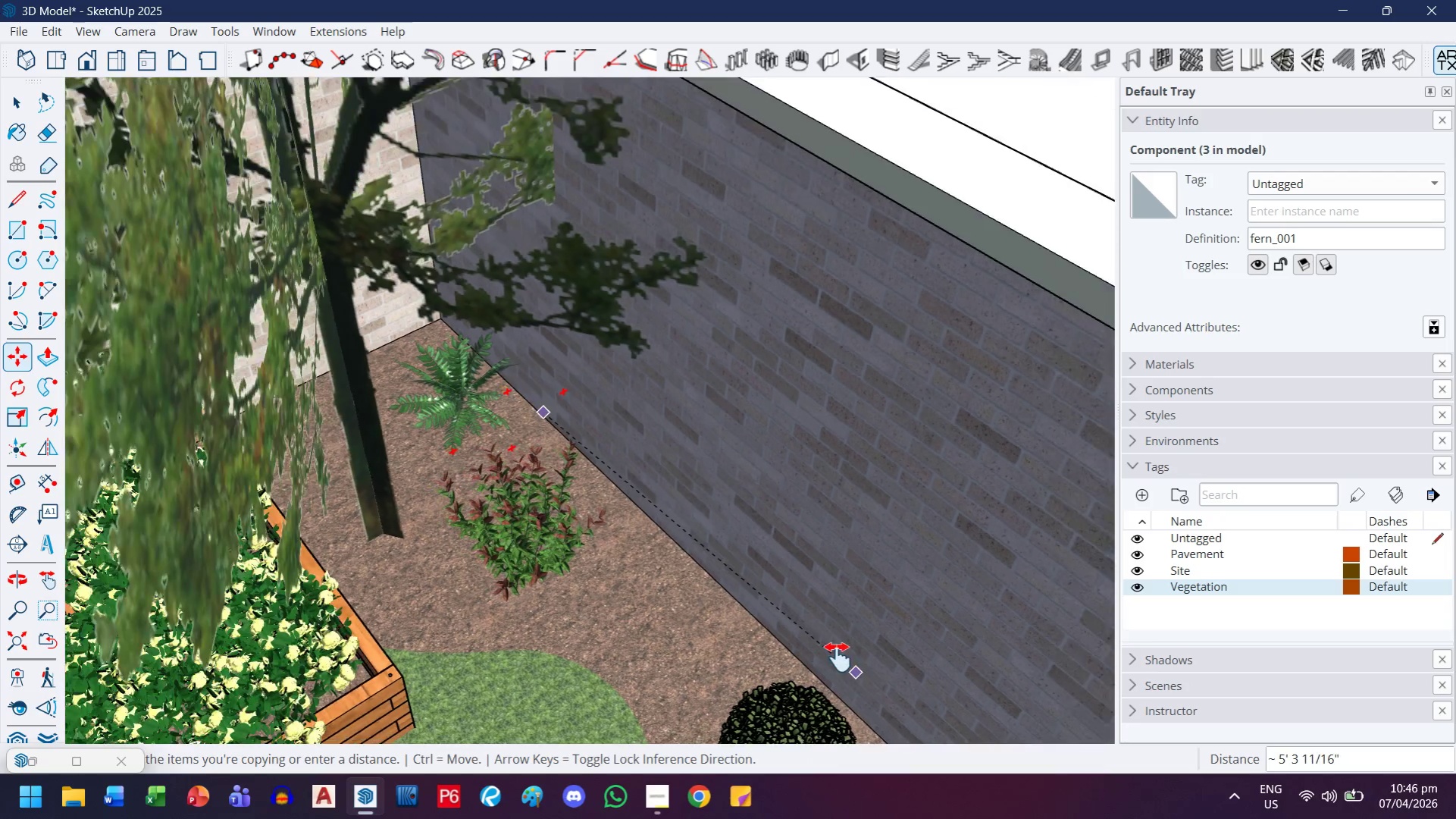 
key(Escape)
 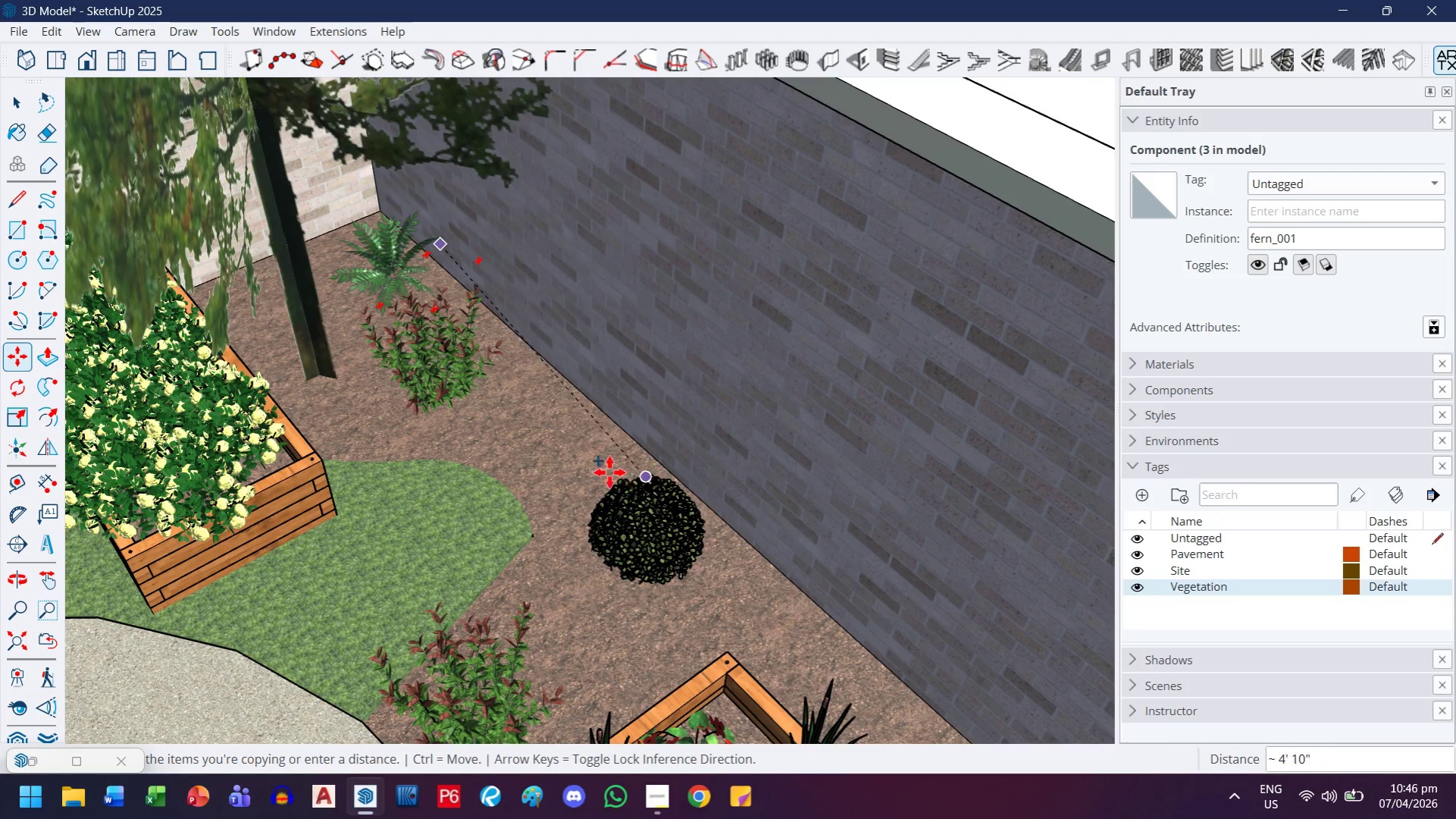 
key(Escape)
 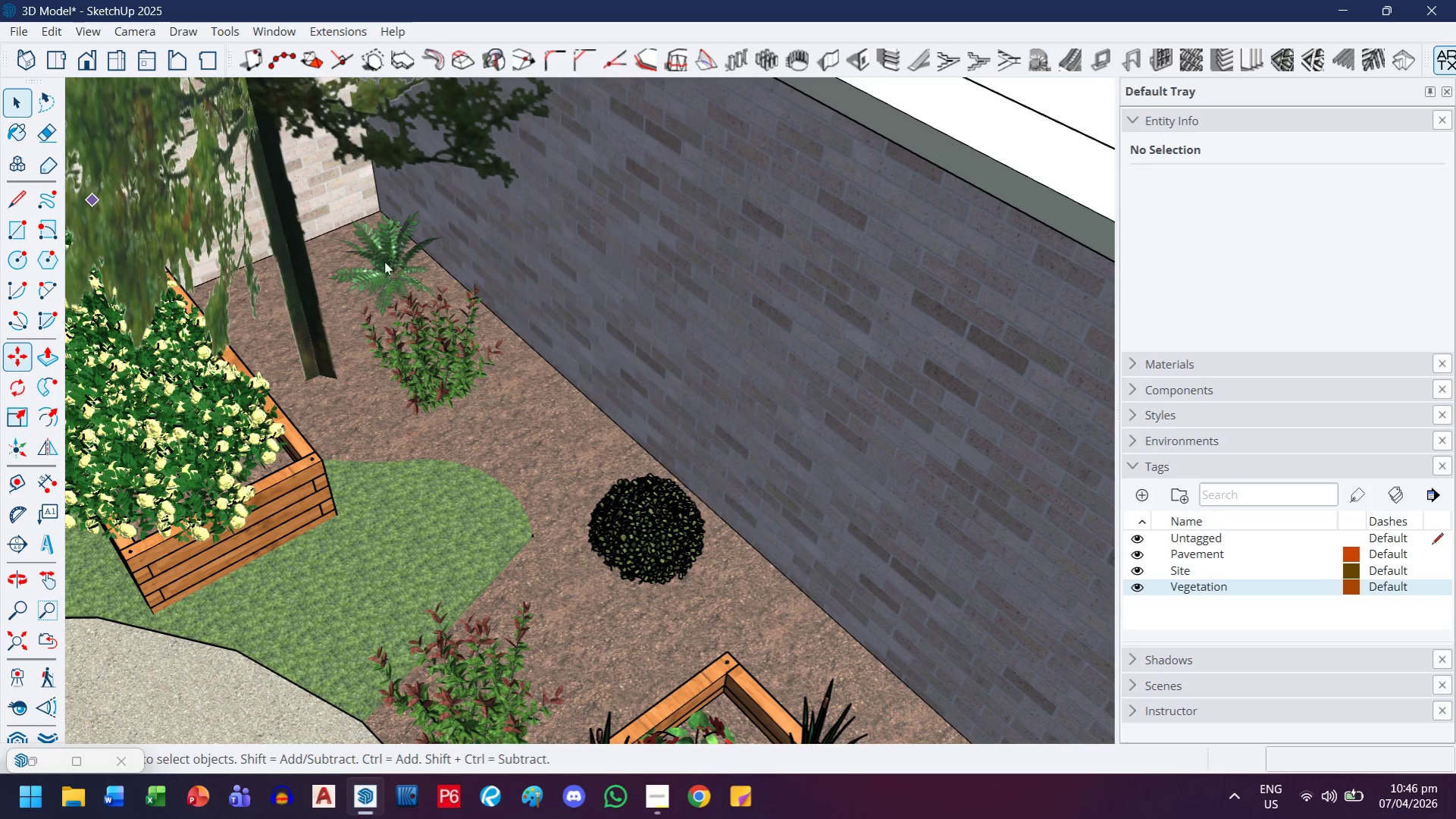 
left_click([401, 286])
 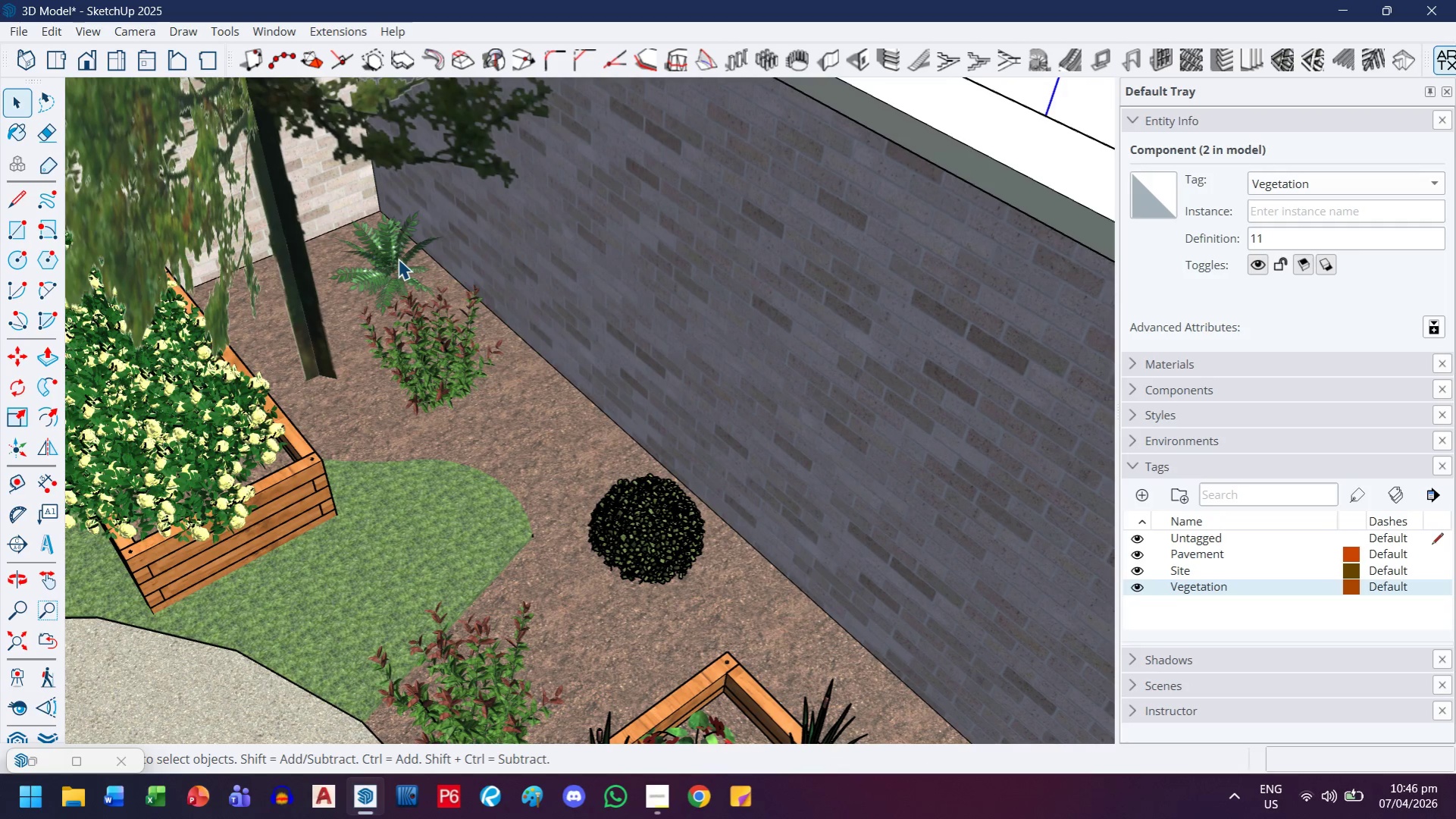 
left_click_drag(start_coordinate=[434, 237], to_coordinate=[392, 262])
 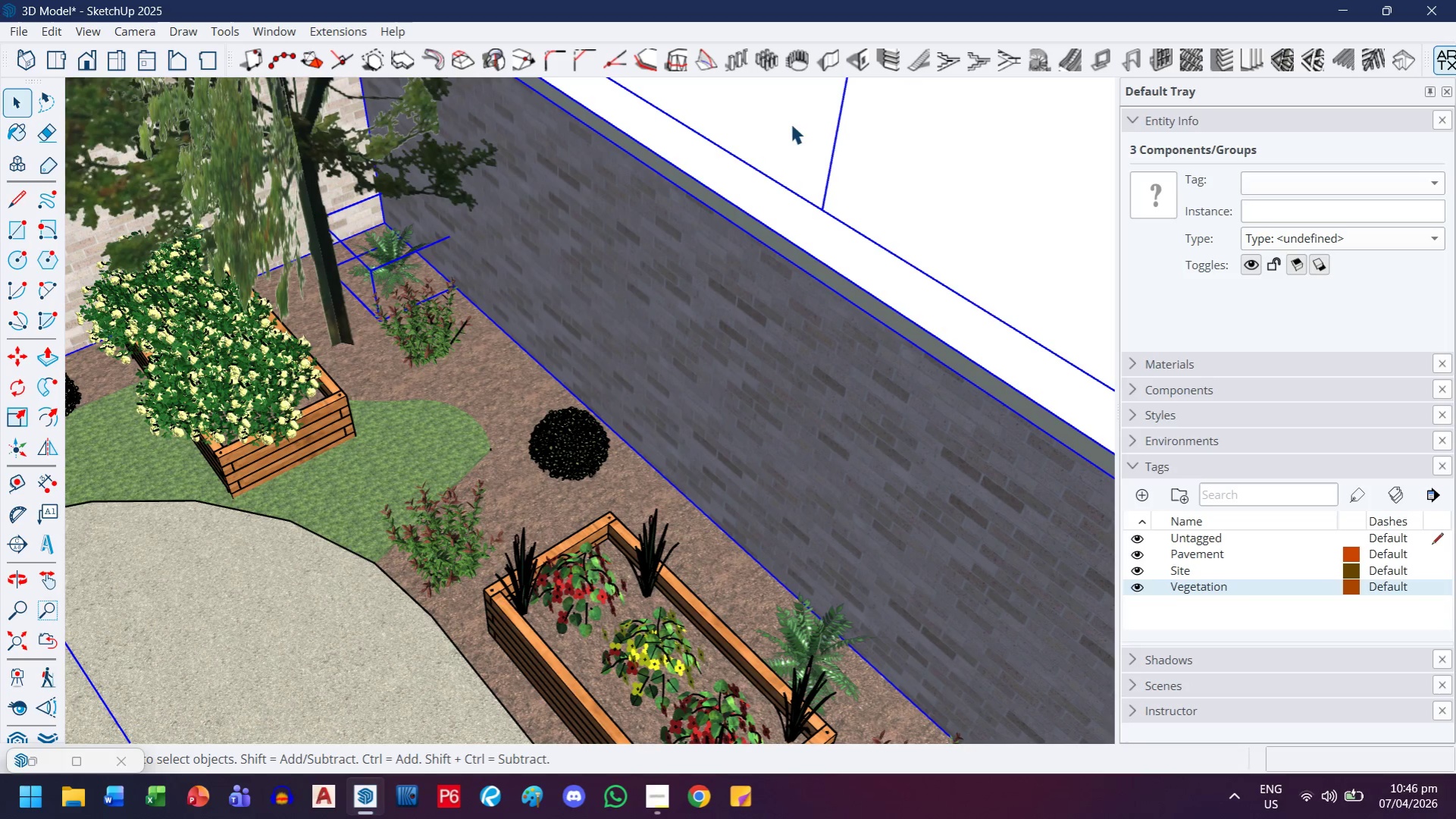 
scroll: coordinate [398, 259], scroll_direction: down, amount: 4.0
 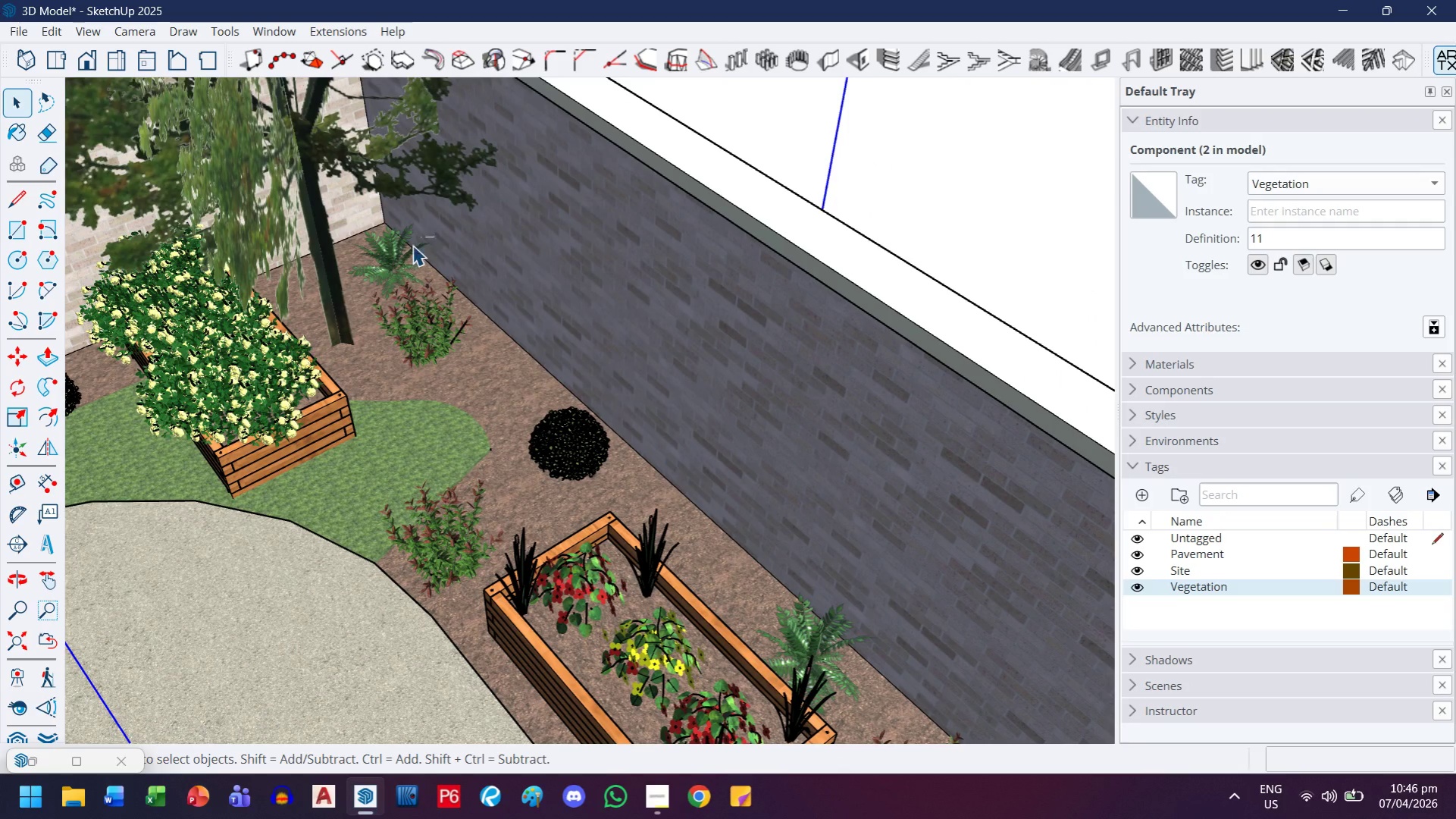 
hold_key(key=ShiftLeft, duration=0.66)
left_click_drag(start_coordinate=[872, 140], to_coordinate=[729, 280])
 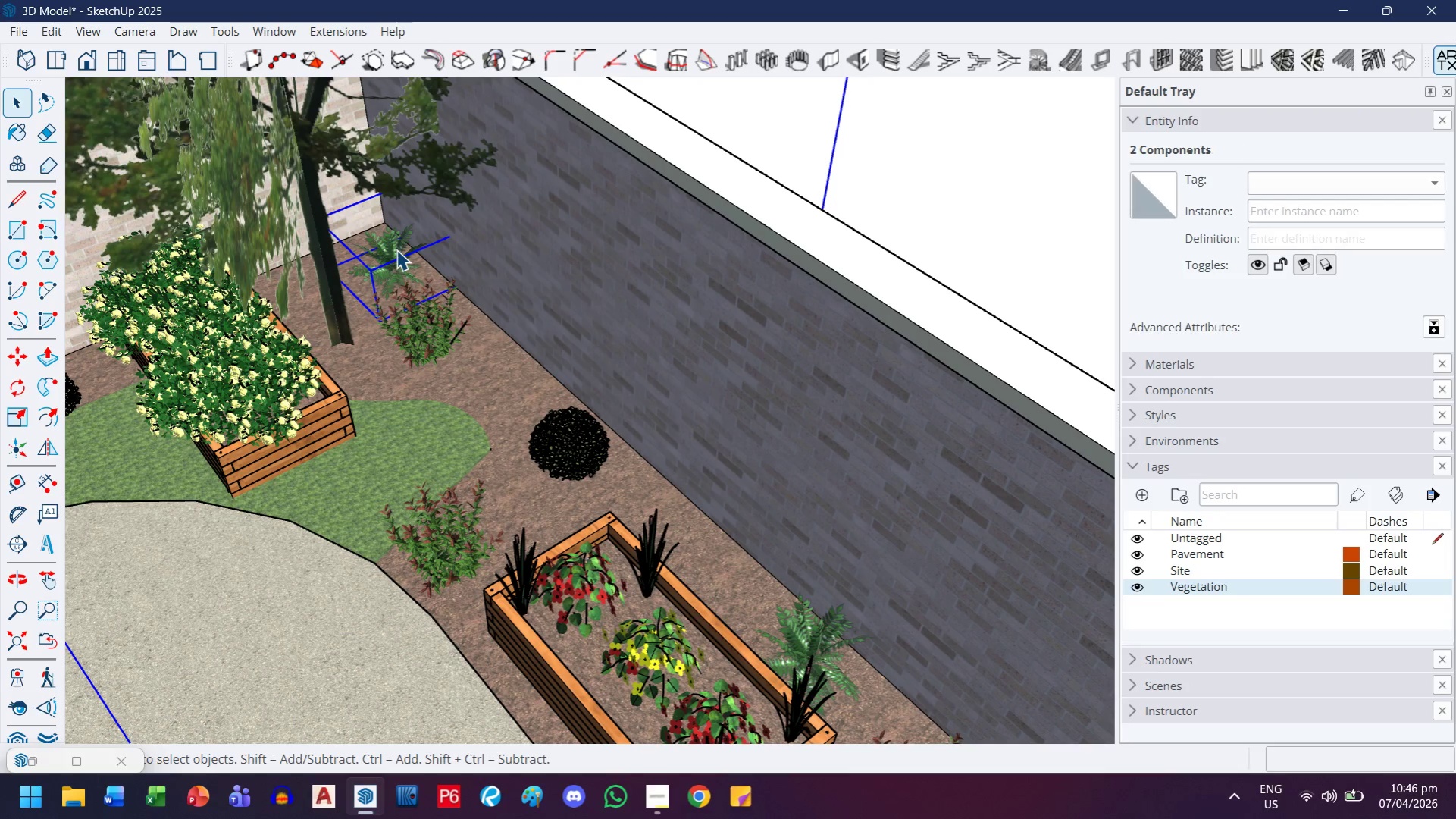 
hold_key(key=ShiftLeft, duration=0.61)
left_click_drag(start_coordinate=[634, 218], to_coordinate=[562, 198])
 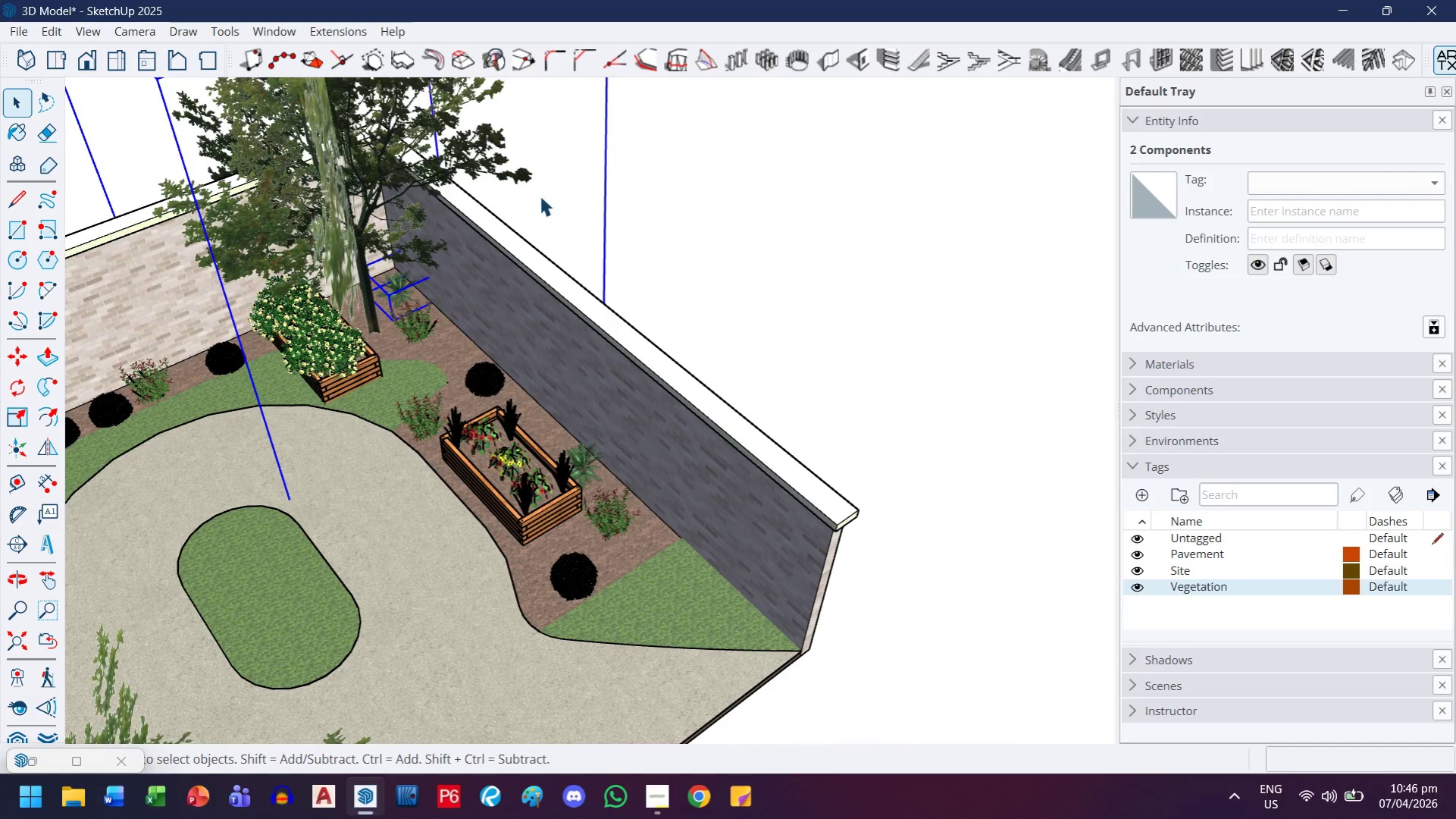 
scroll: coordinate [473, 315], scroll_direction: down, amount: 13.0
 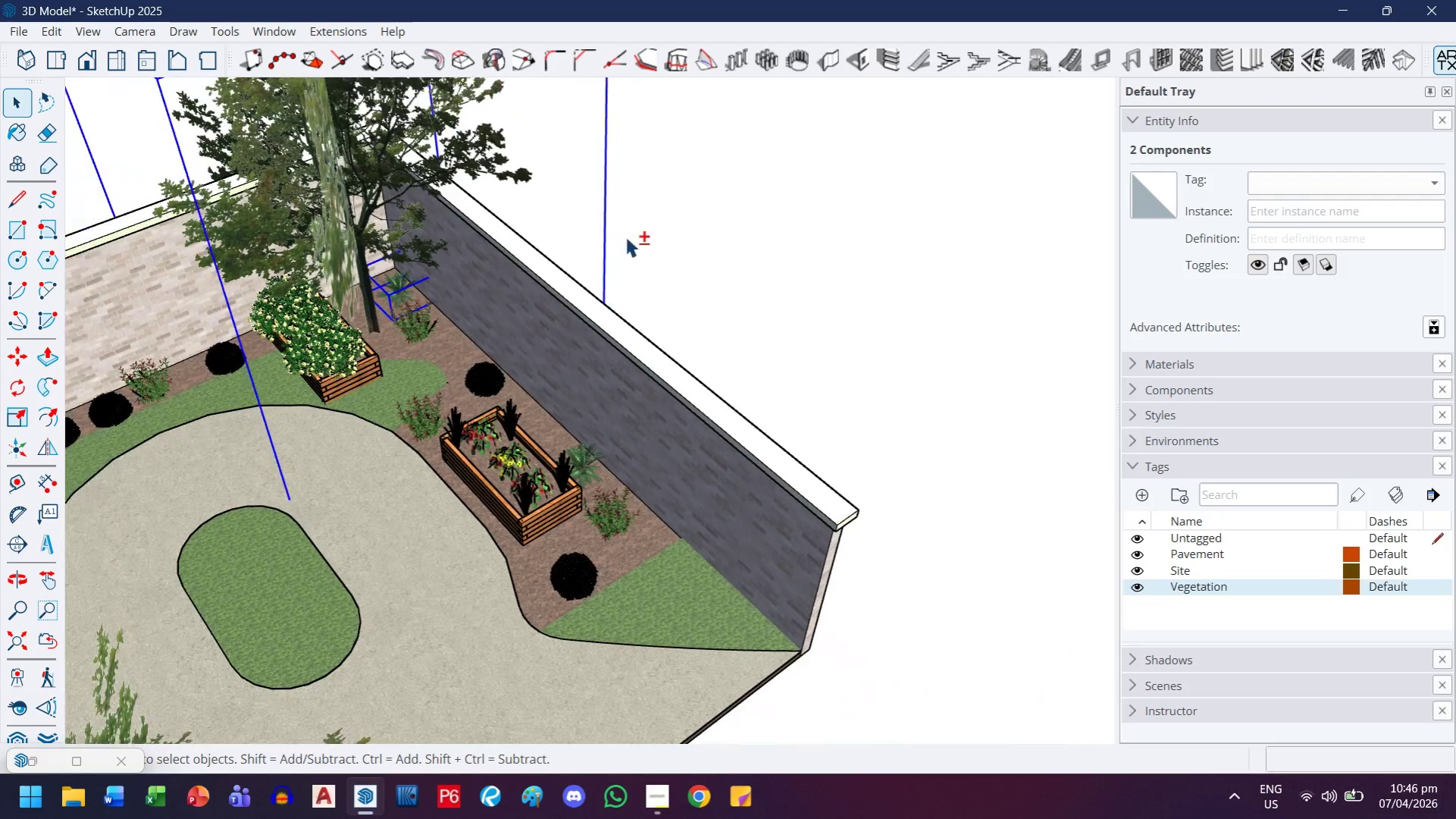 
hold_key(key=ShiftLeft, duration=0.55)
left_click_drag(start_coordinate=[515, 134], to_coordinate=[459, 153])
 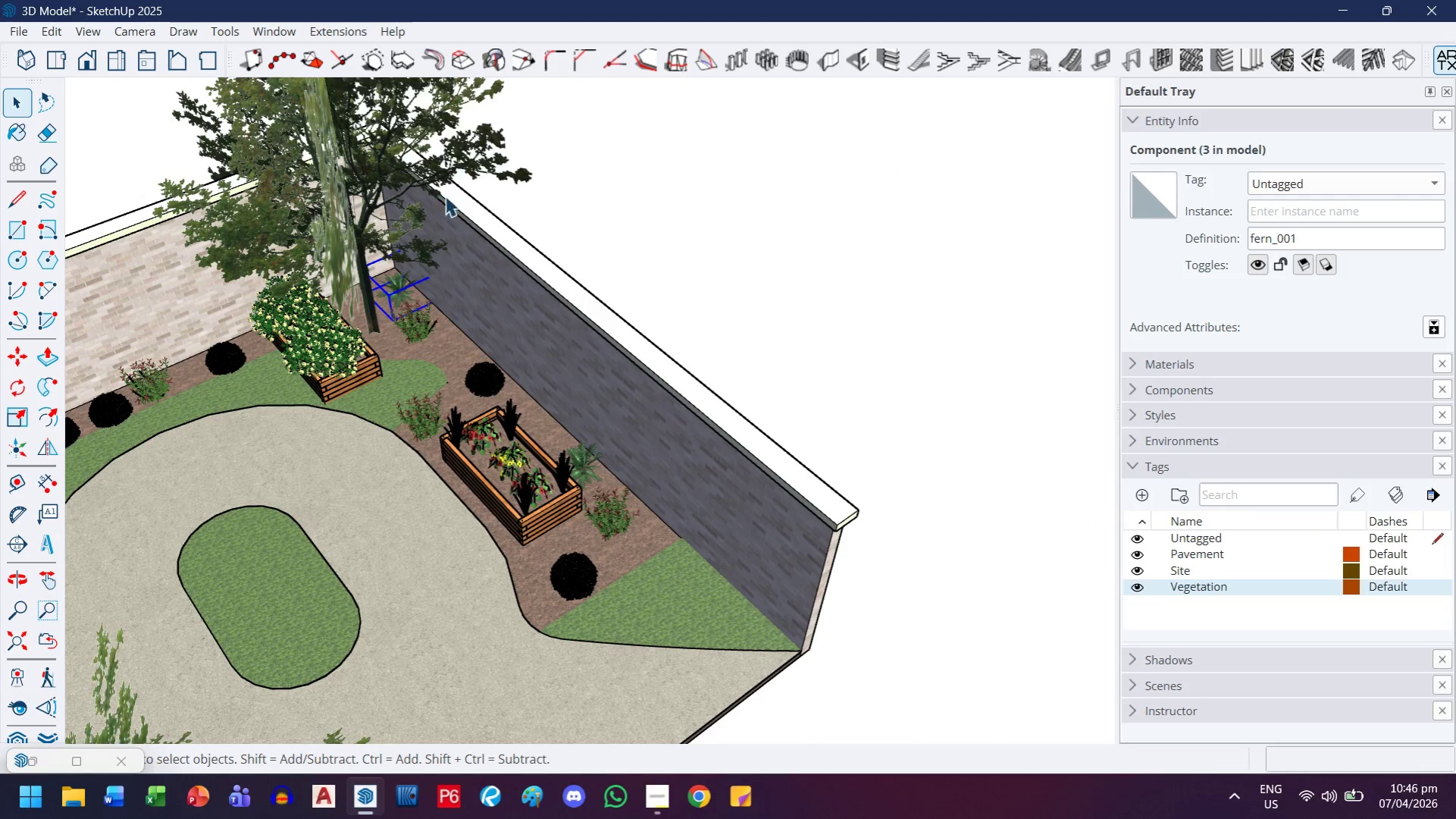 
key(M)
 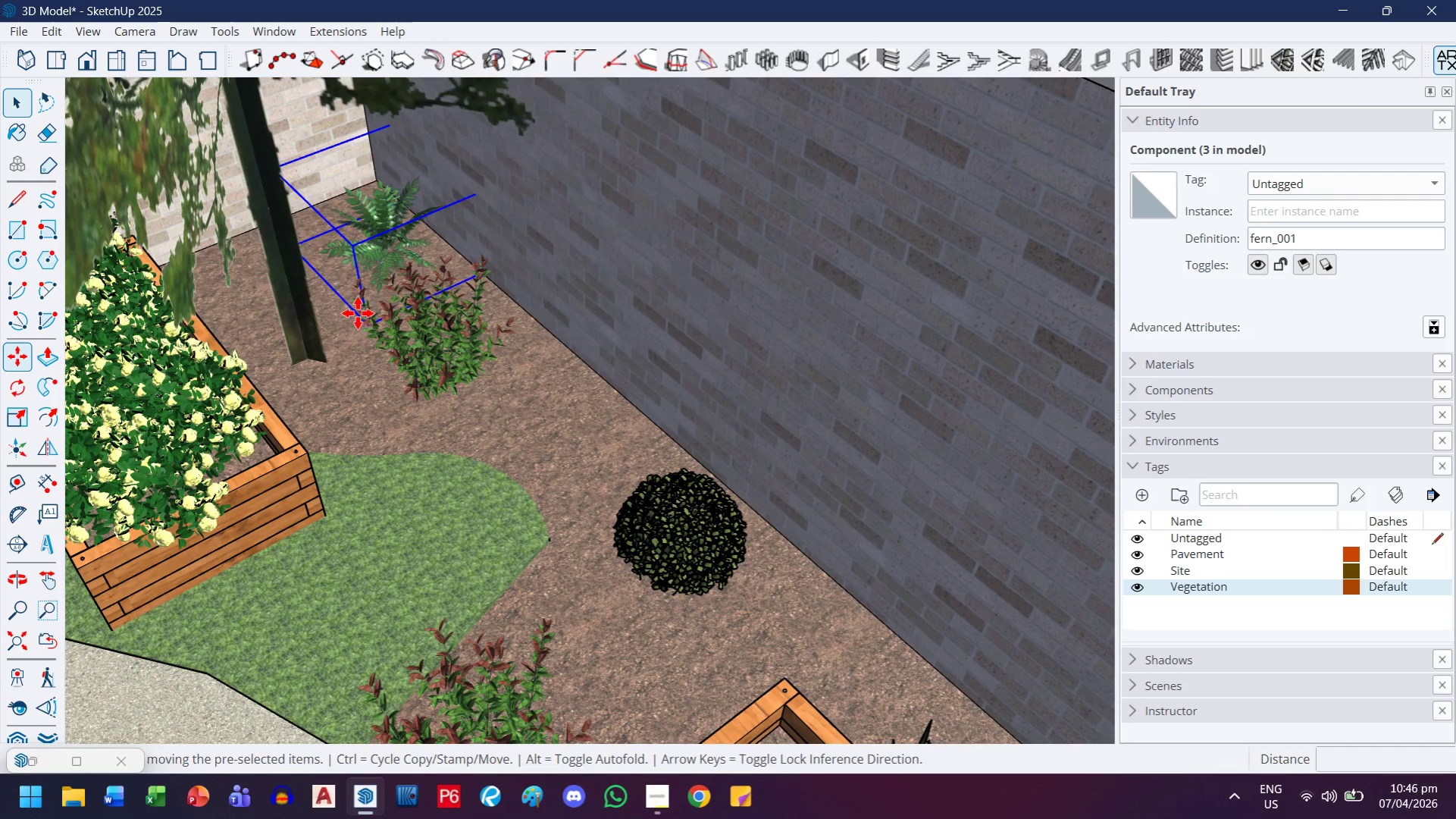 
scroll: coordinate [407, 316], scroll_direction: up, amount: 19.0
 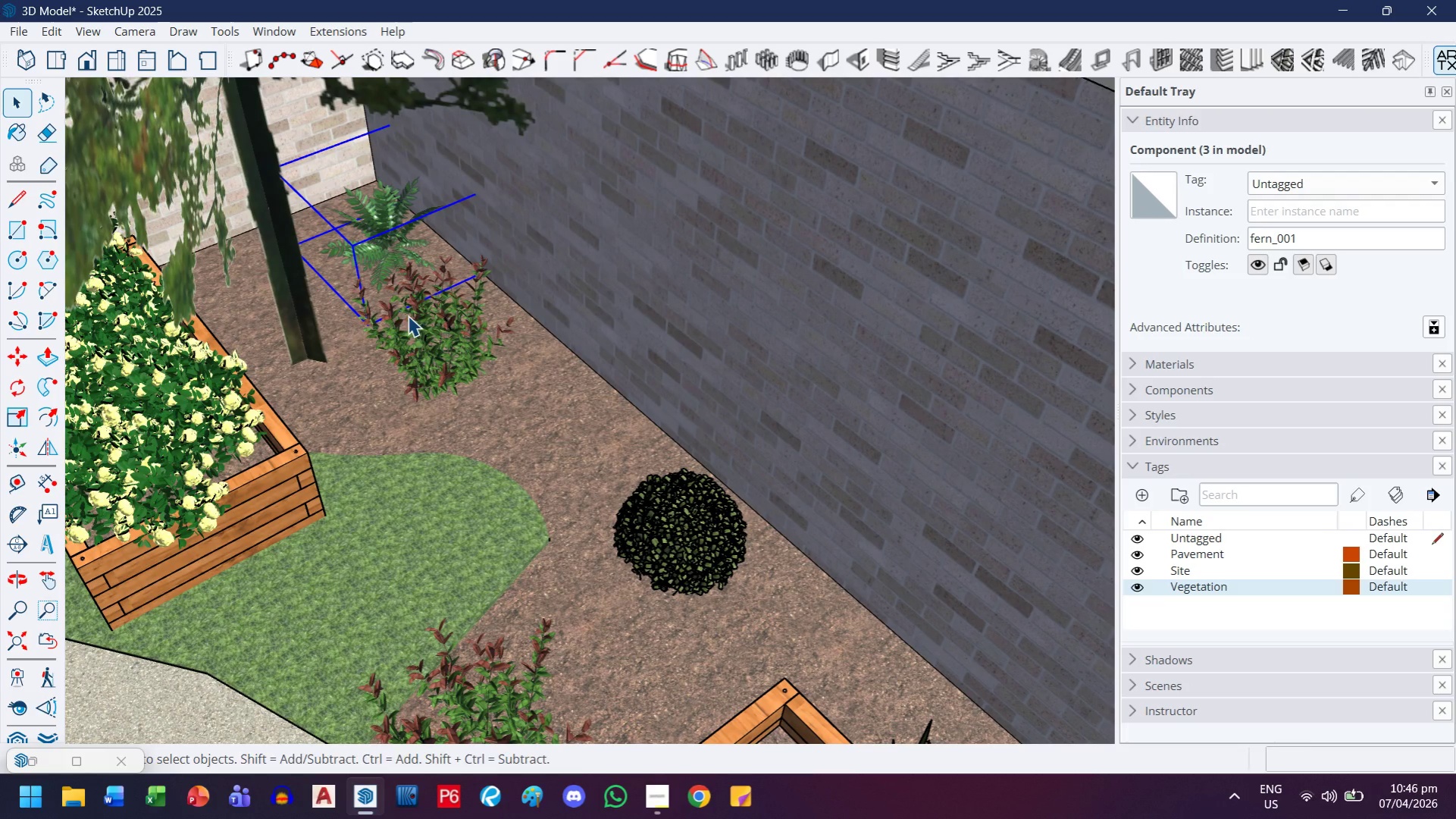 
key(Control+ControlLeft)
 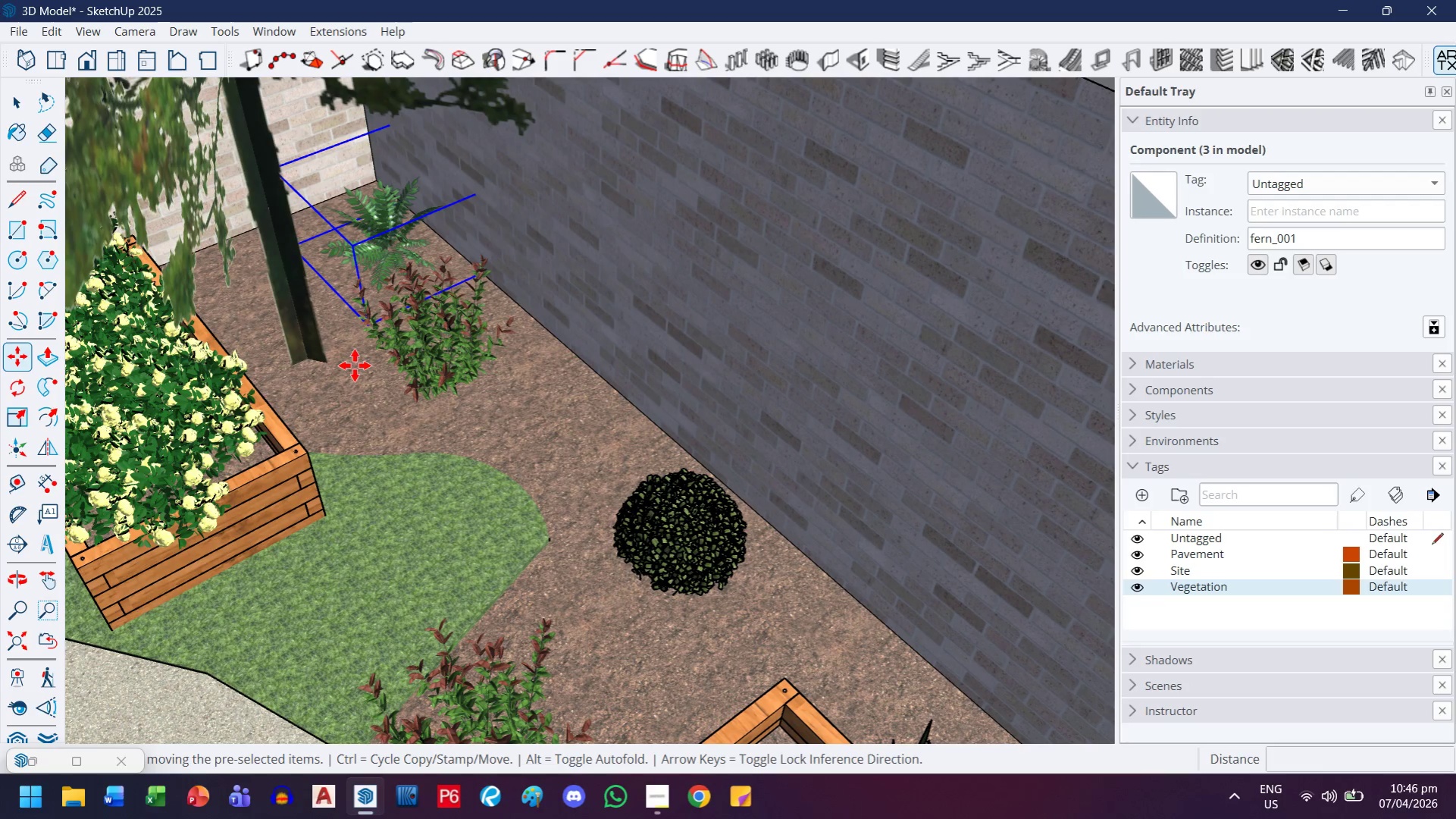 
scroll: coordinate [355, 315], scroll_direction: up, amount: 4.0
 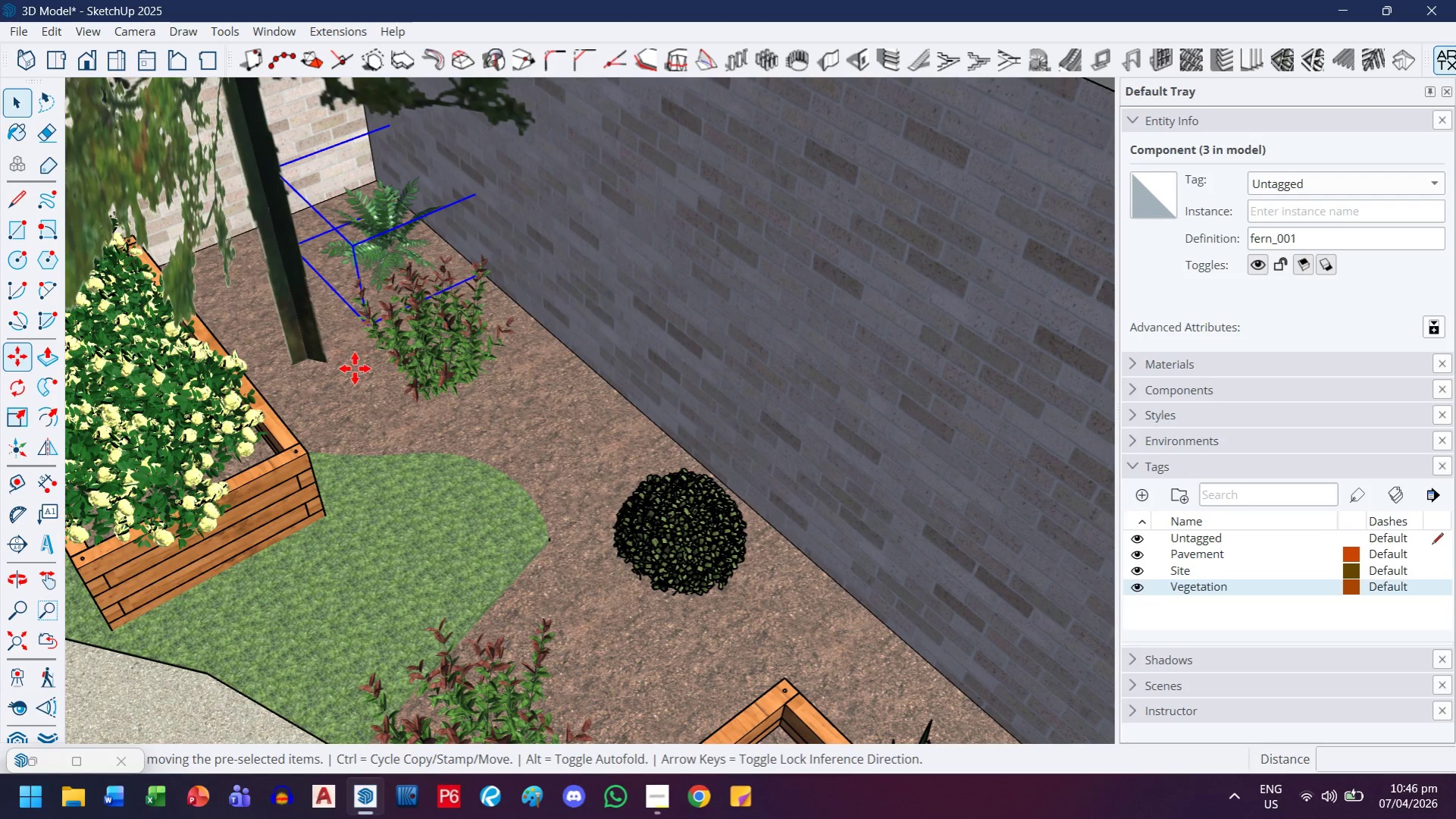 
left_click([354, 364])
 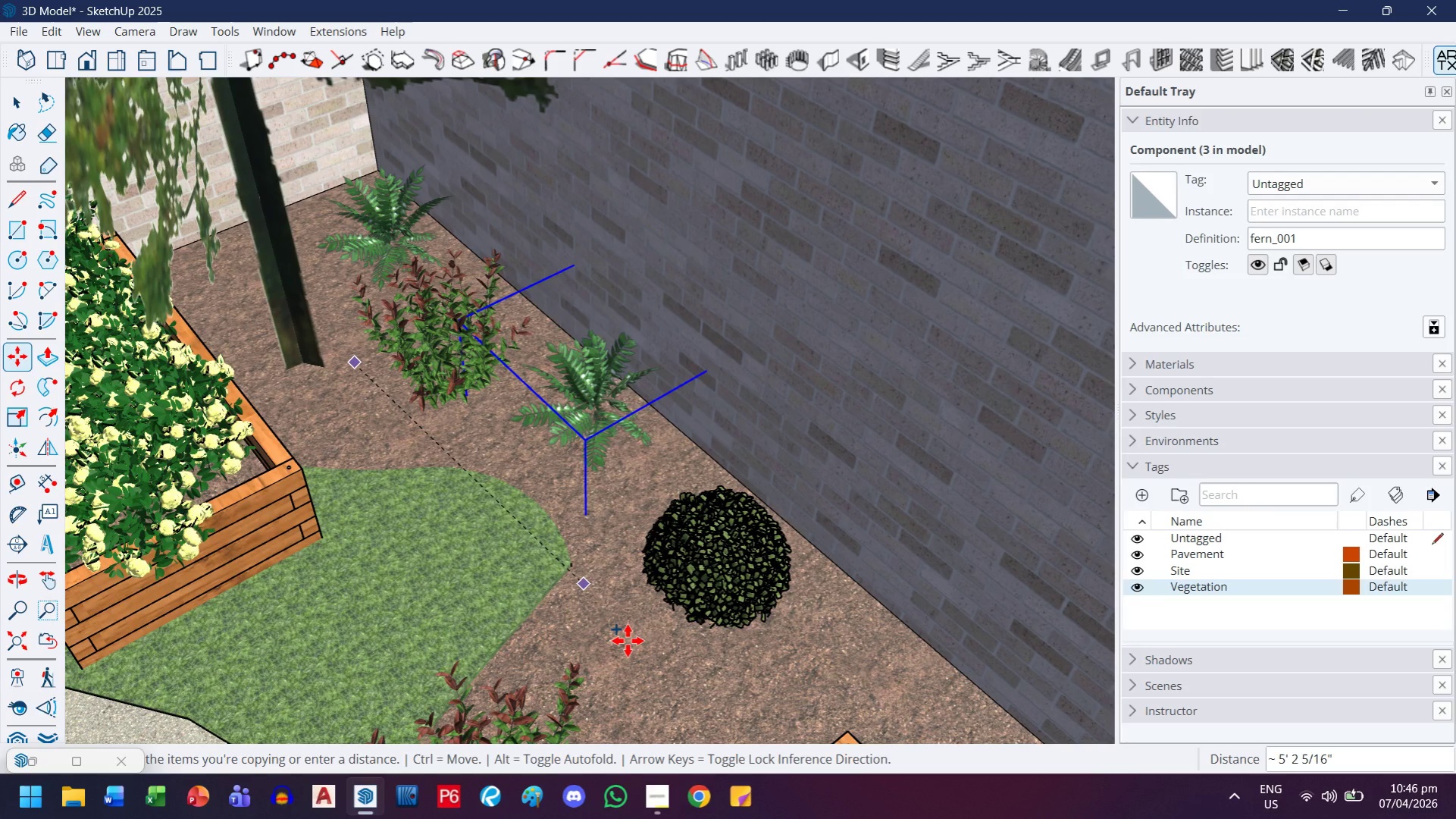 
key(ArrowLeft)
 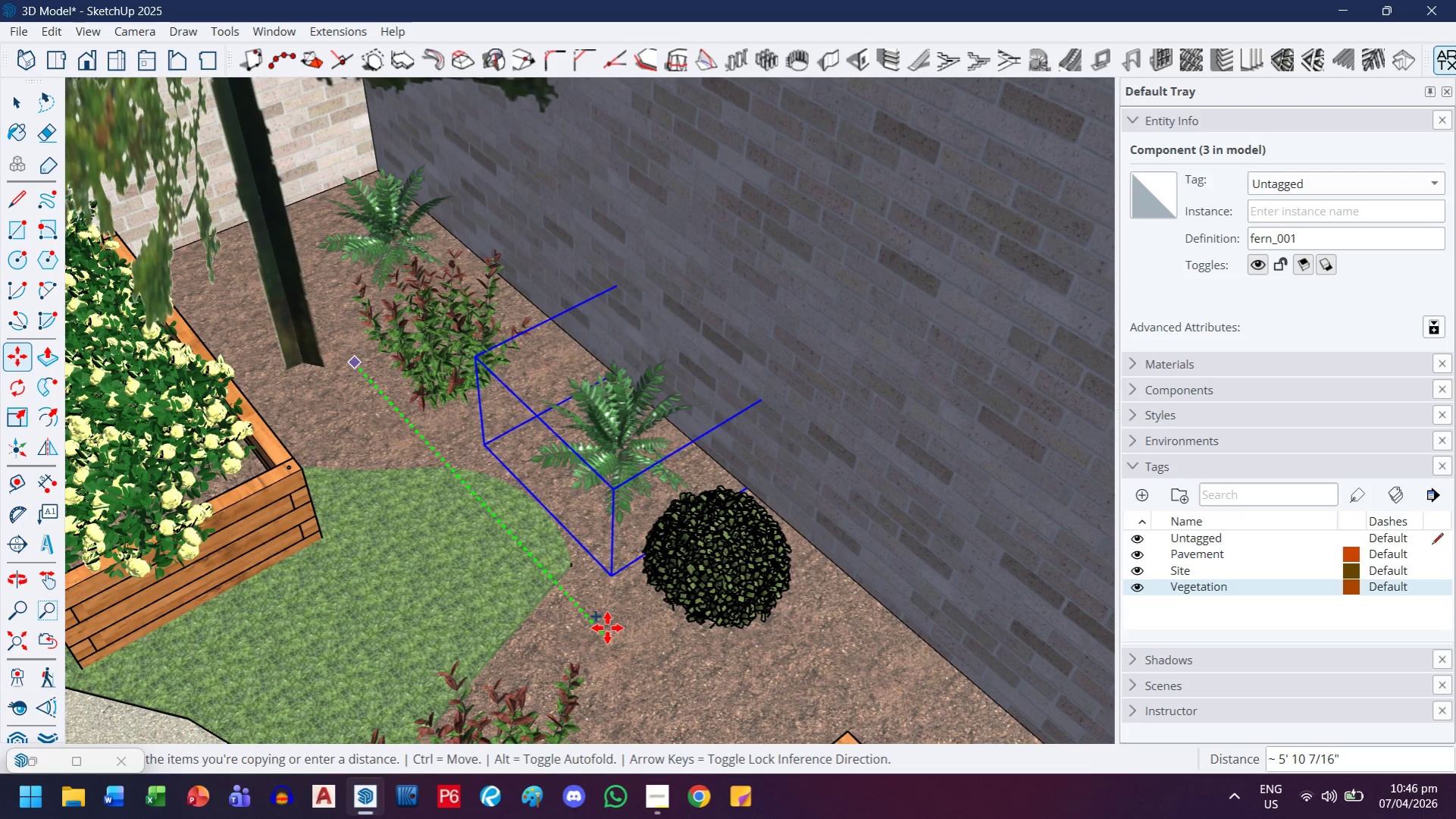 
left_click([607, 624])
 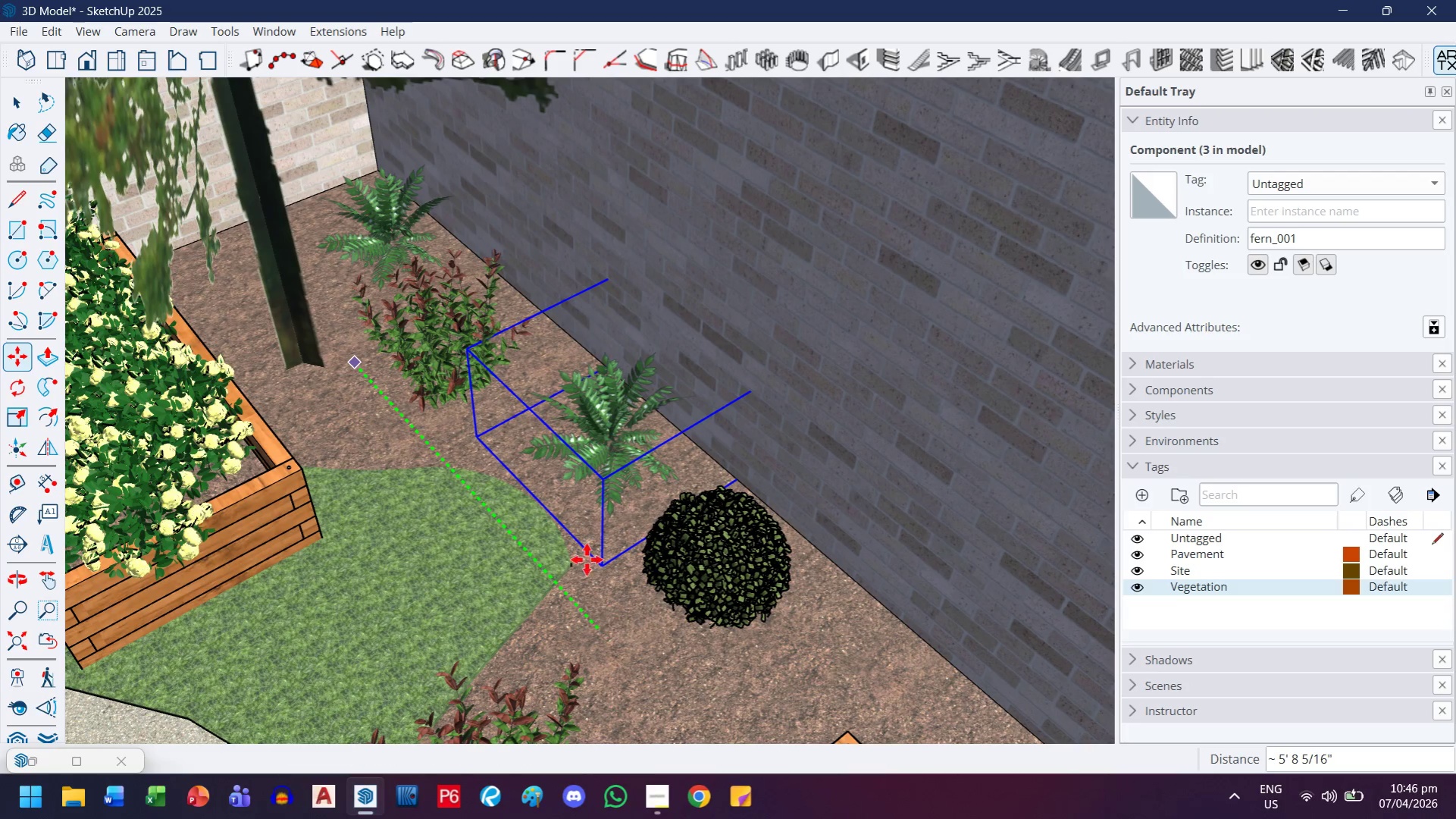 
scroll: coordinate [548, 514], scroll_direction: none, amount: 0.0
 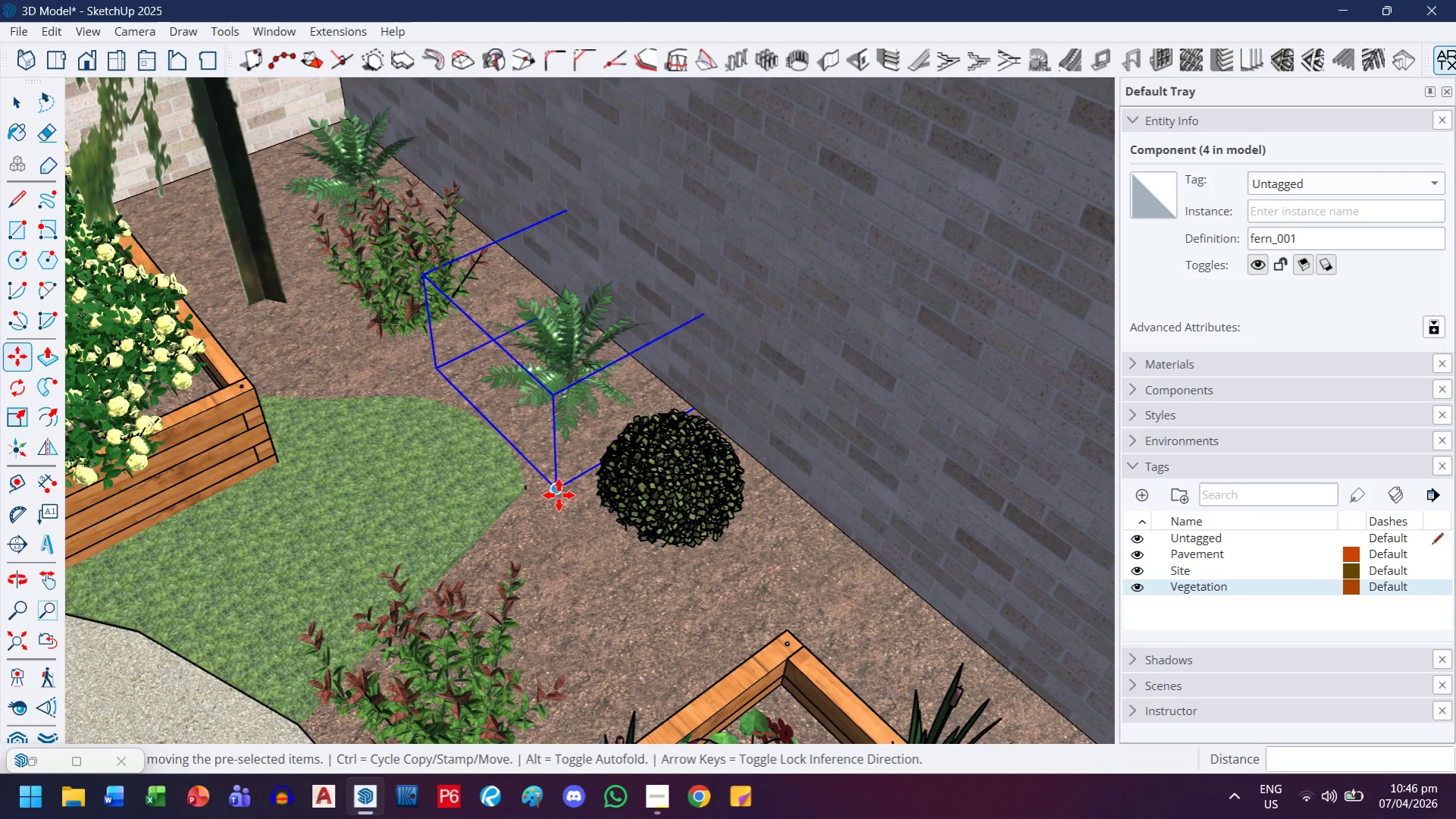 
left_click([558, 491])
 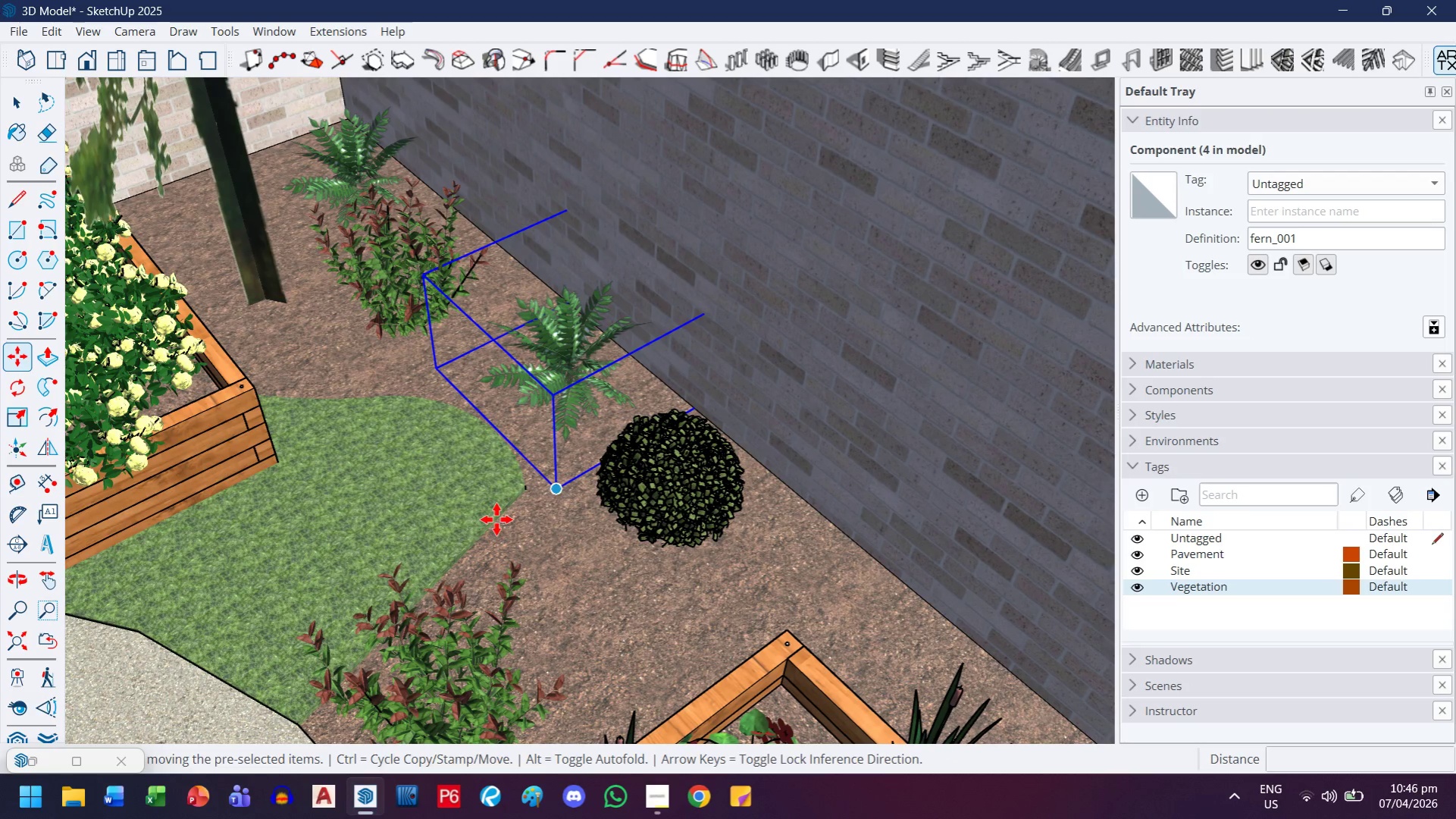 
key(H)
 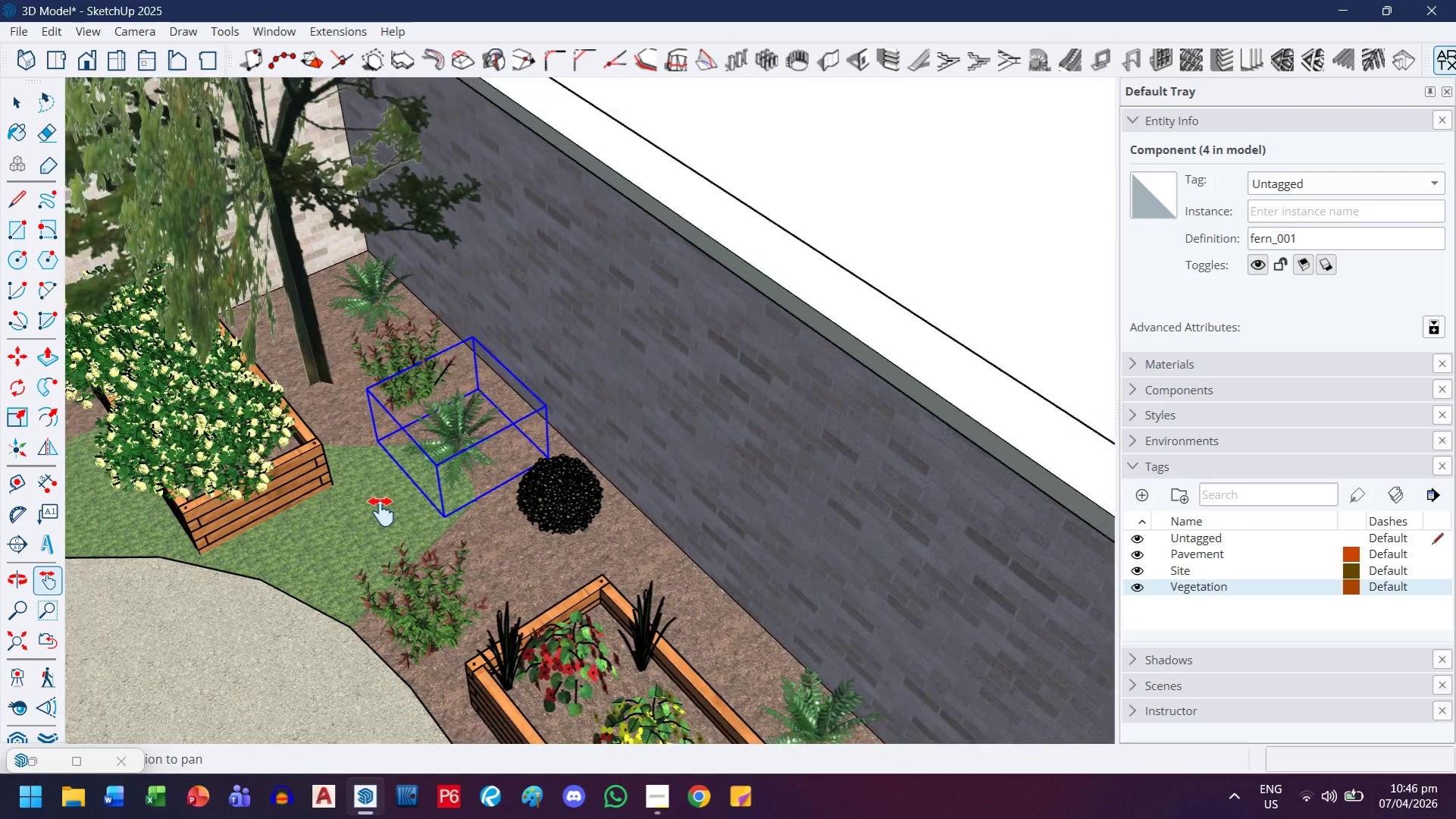 
left_click_drag(start_coordinate=[379, 518], to_coordinate=[601, 416])
 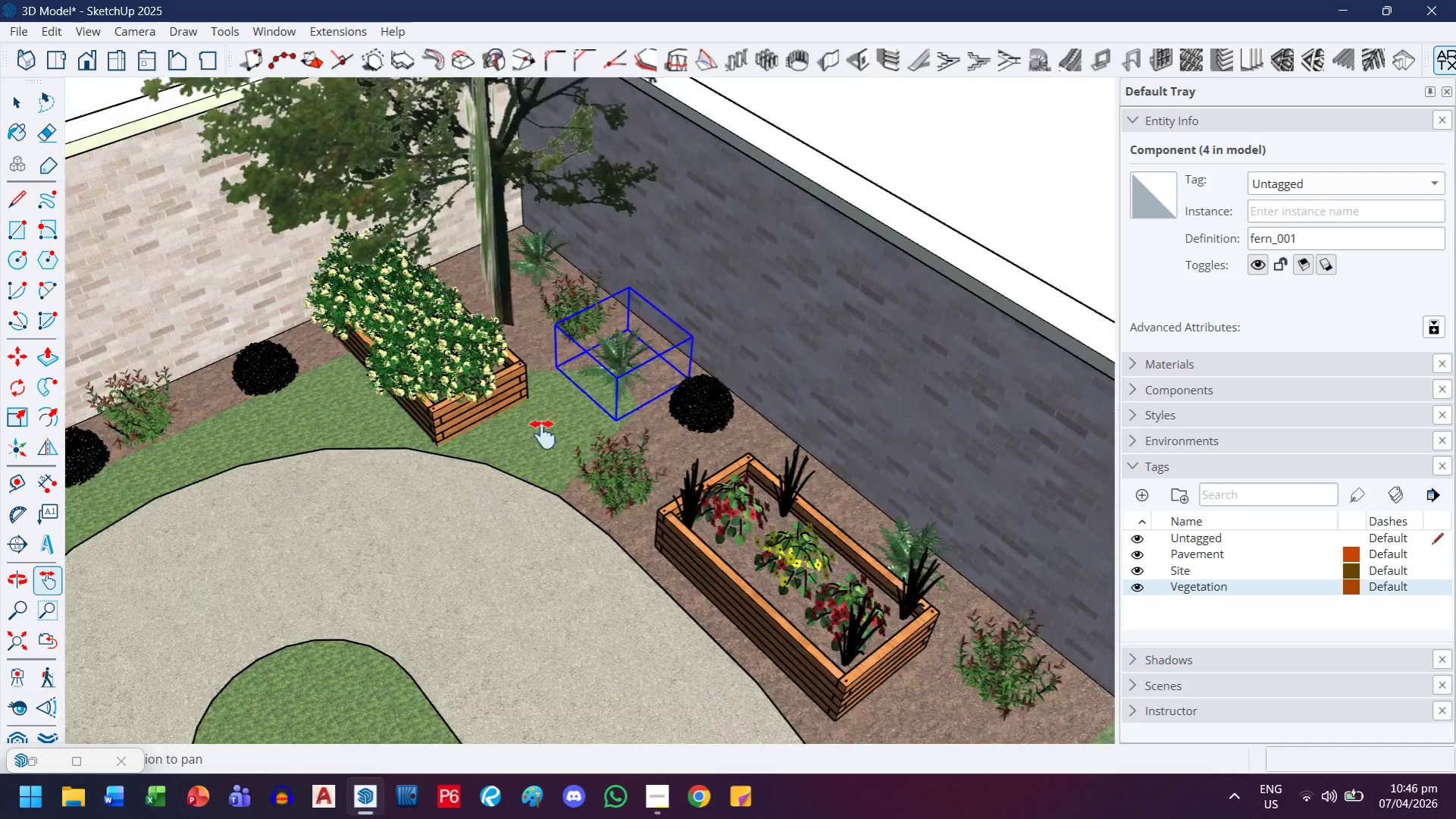 
scroll: coordinate [543, 435], scroll_direction: down, amount: 23.0
 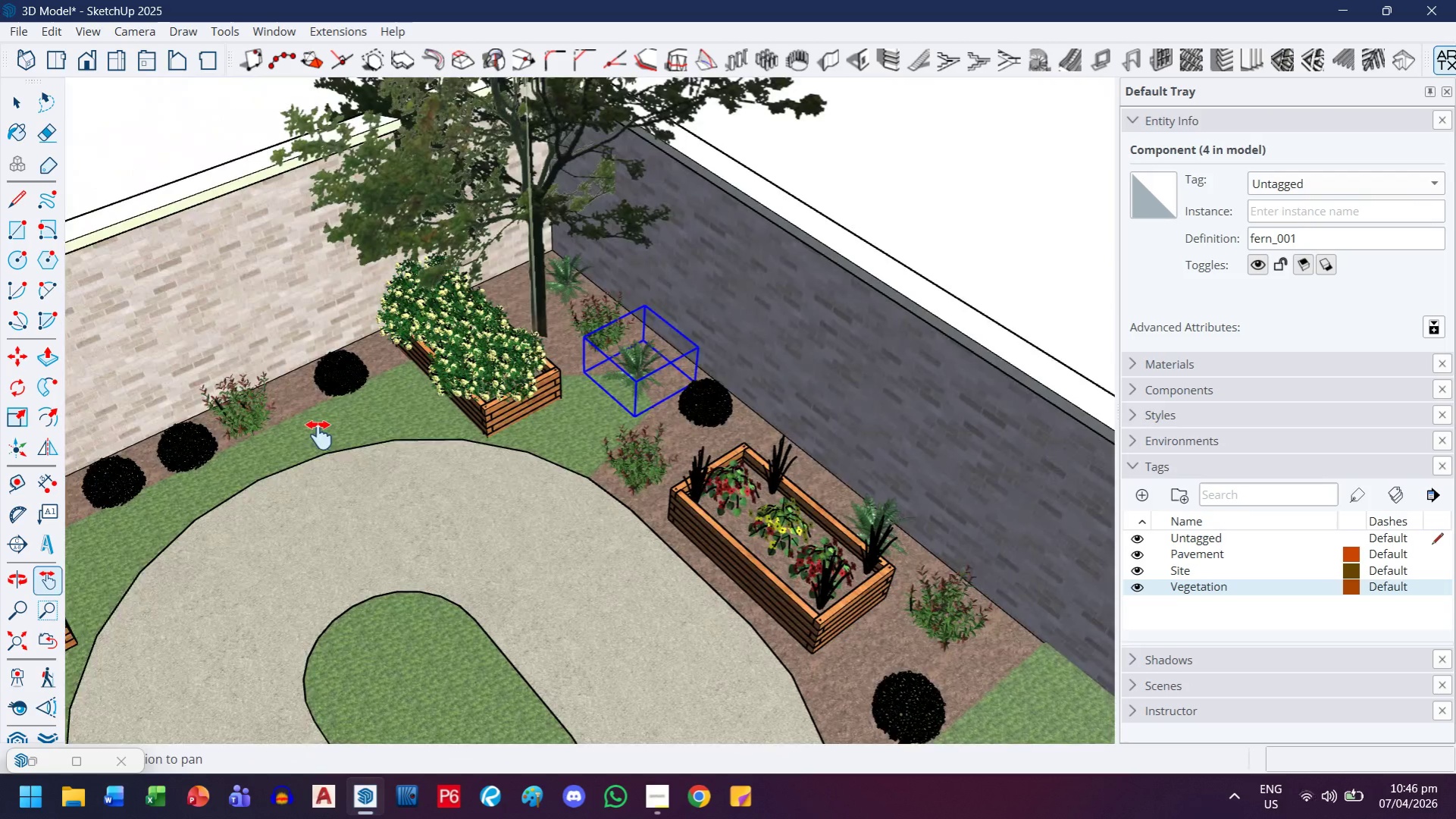 
left_click_drag(start_coordinate=[319, 434], to_coordinate=[614, 405])
 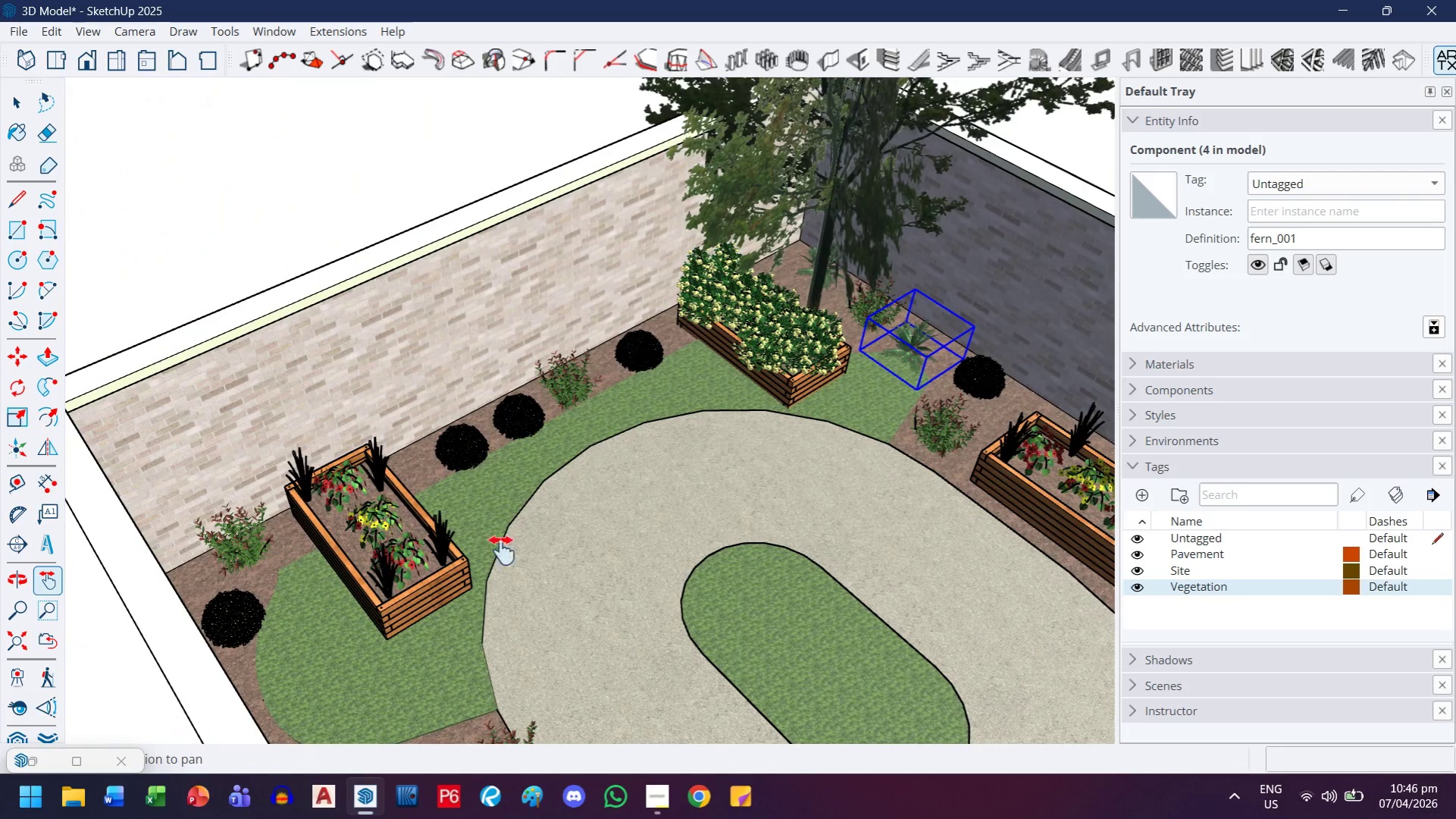 
left_click_drag(start_coordinate=[650, 453], to_coordinate=[327, 439])
 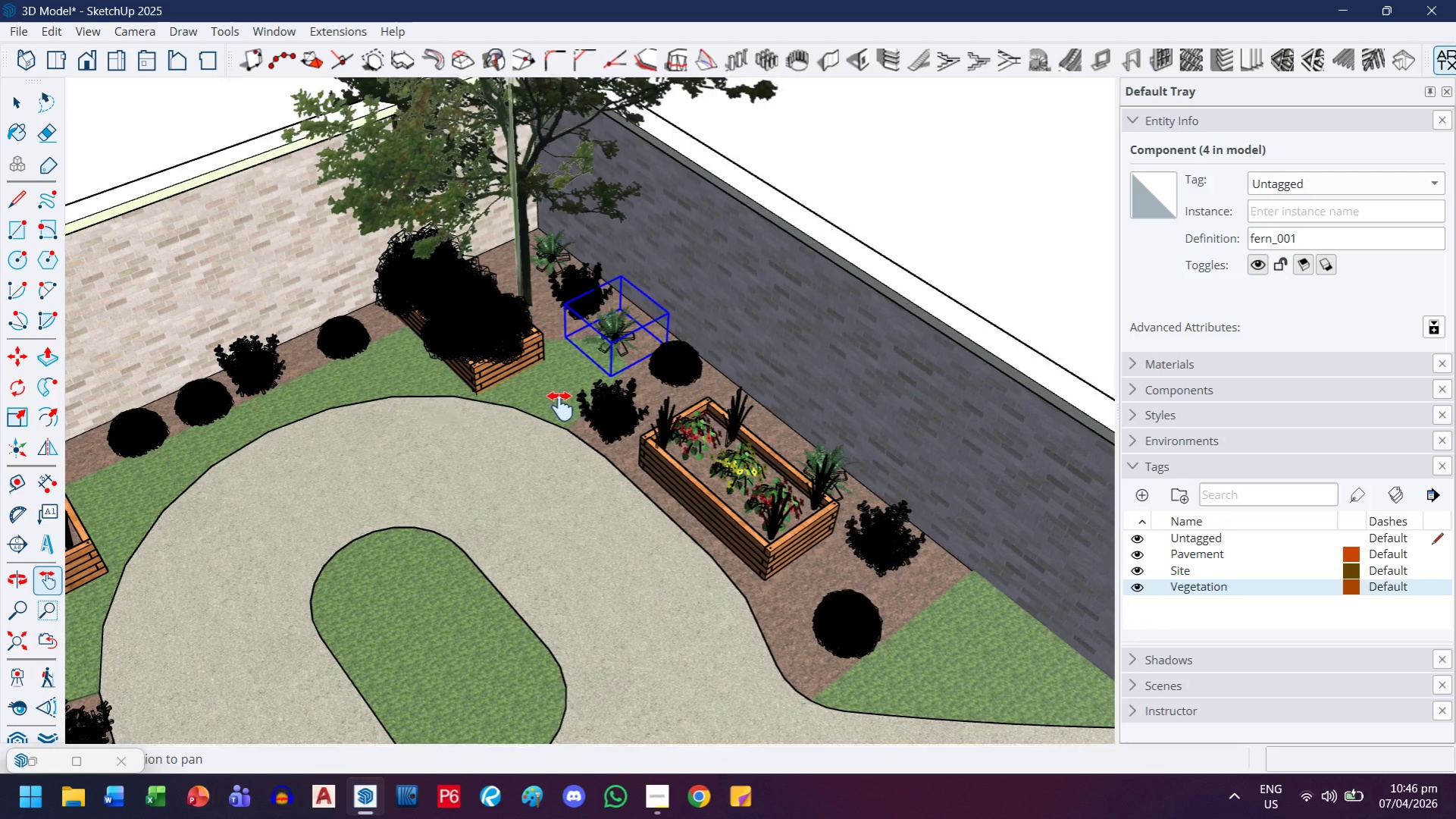 
key(Escape)
 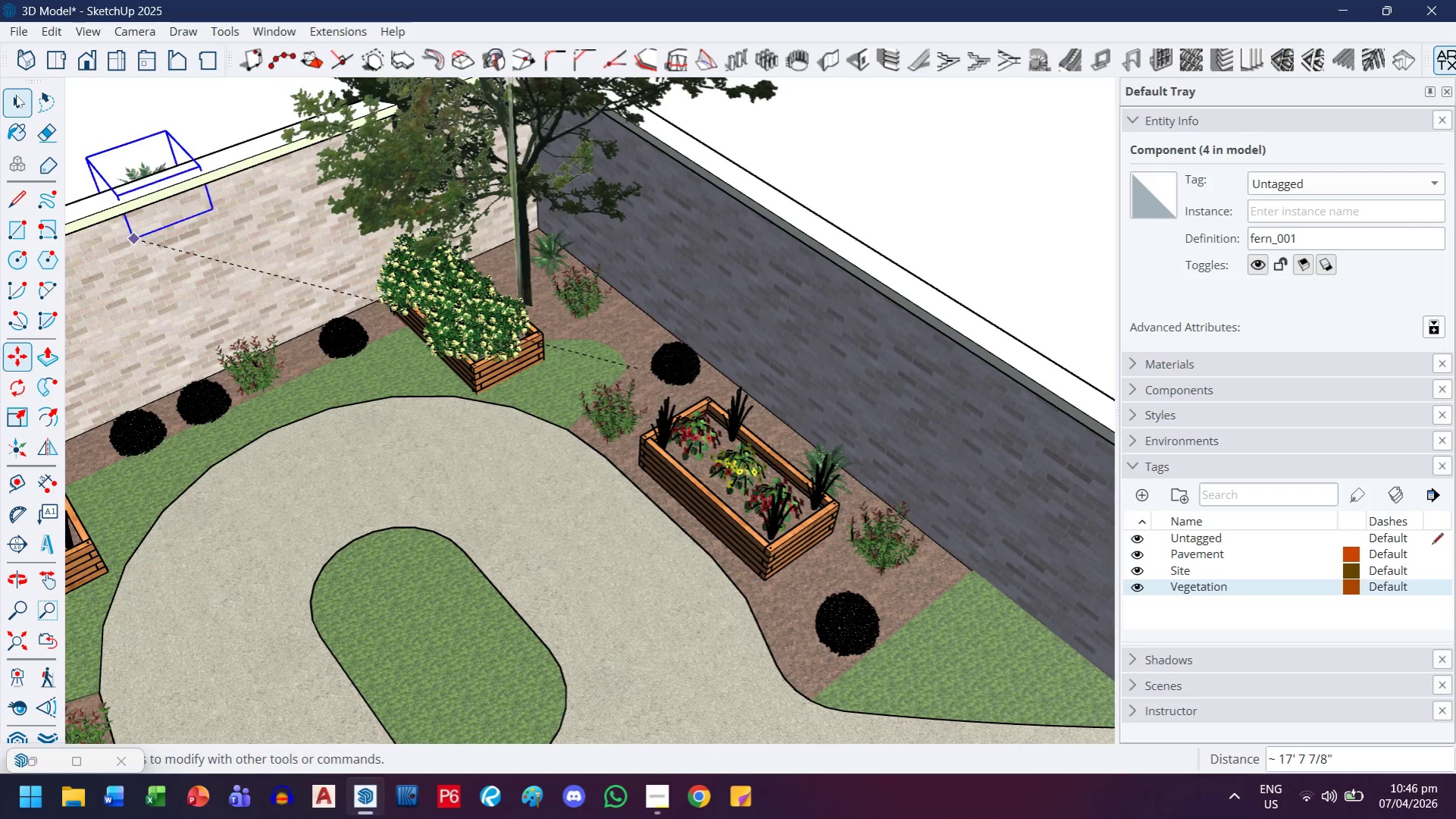 
left_click([840, 190])
 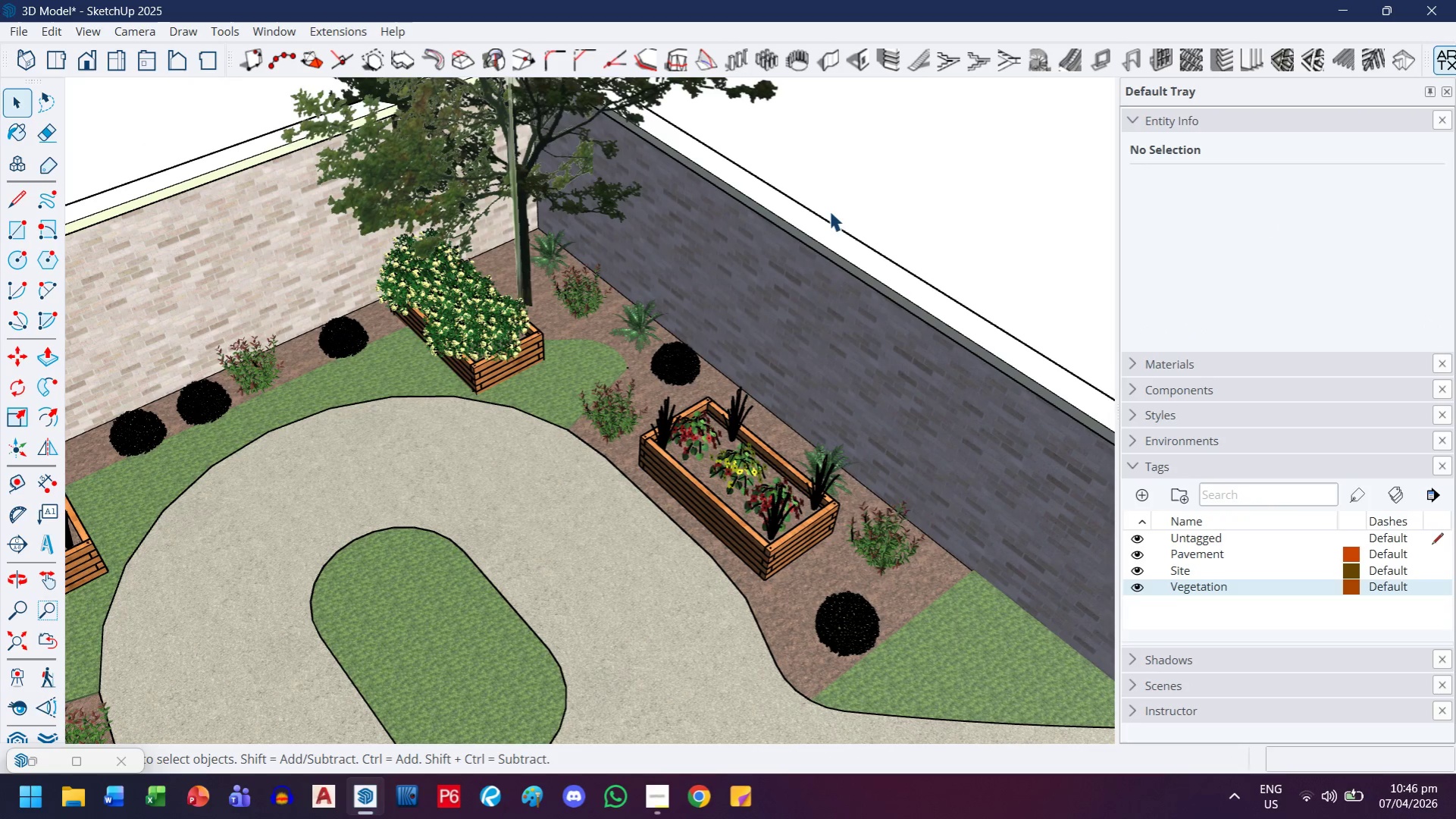 
scroll: coordinate [681, 488], scroll_direction: down, amount: 13.0
 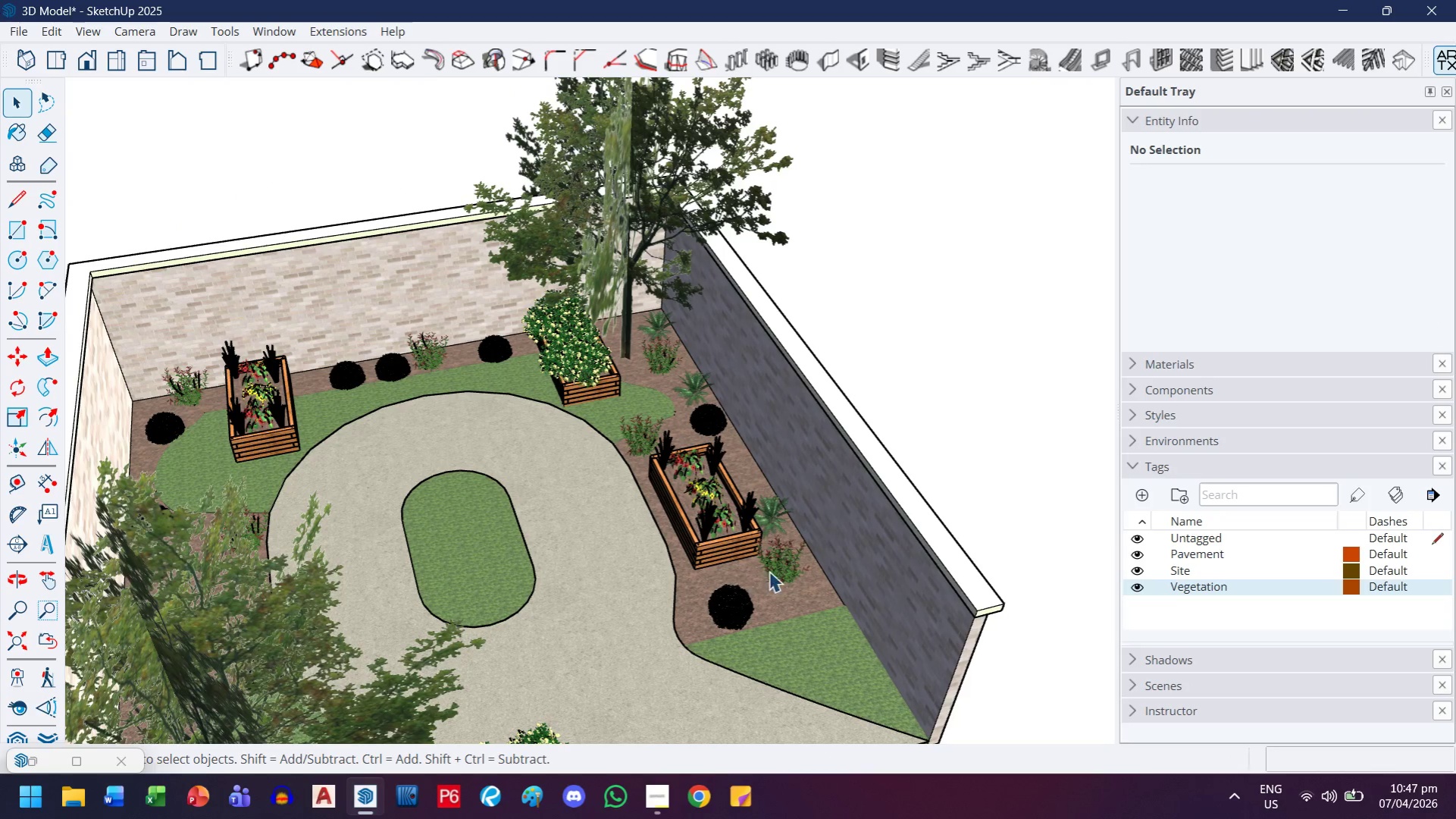 
left_click([762, 516])
 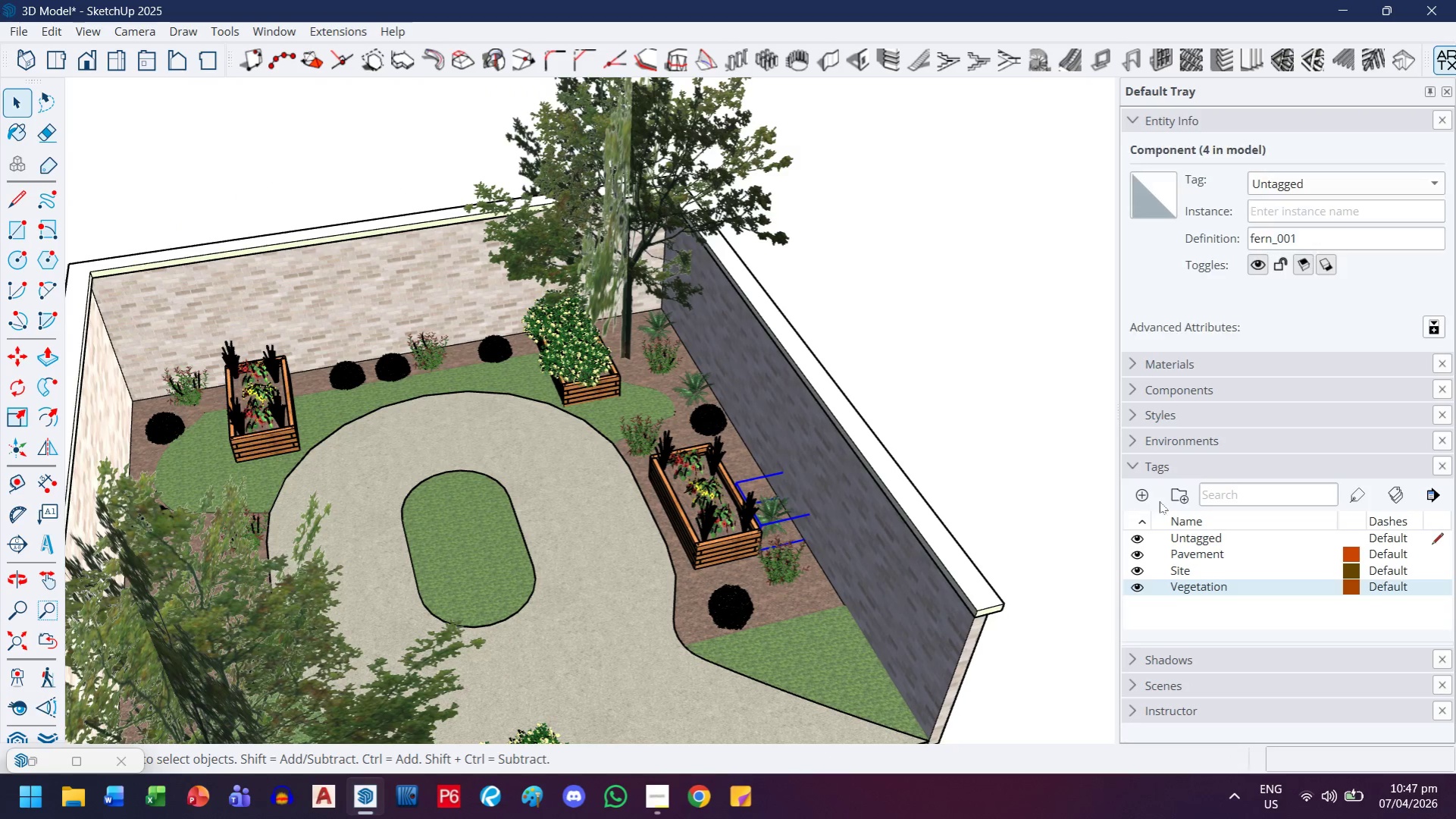 
scroll: coordinate [1251, 456], scroll_direction: down, amount: 1.0
 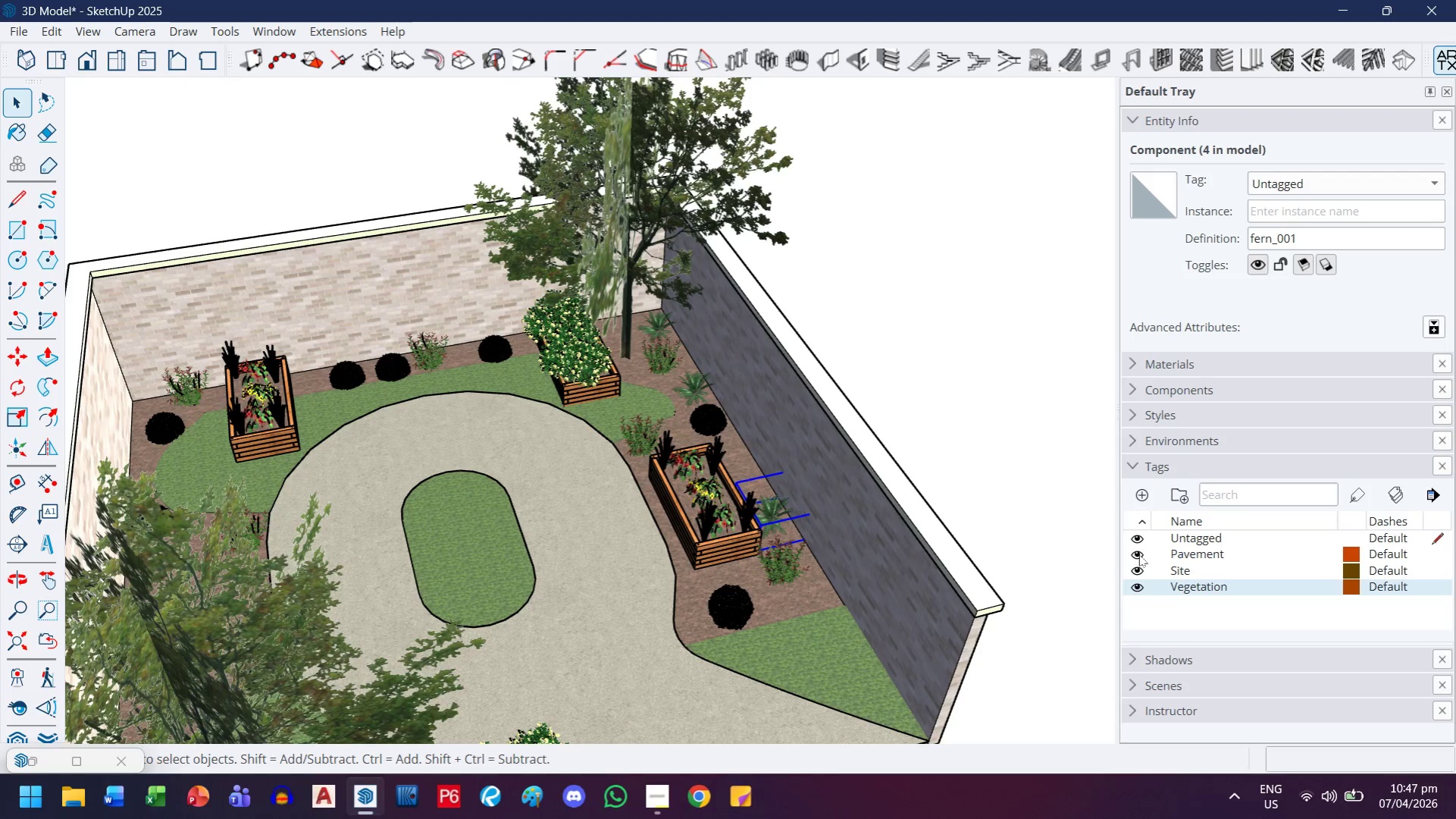 
left_click([1137, 584])
 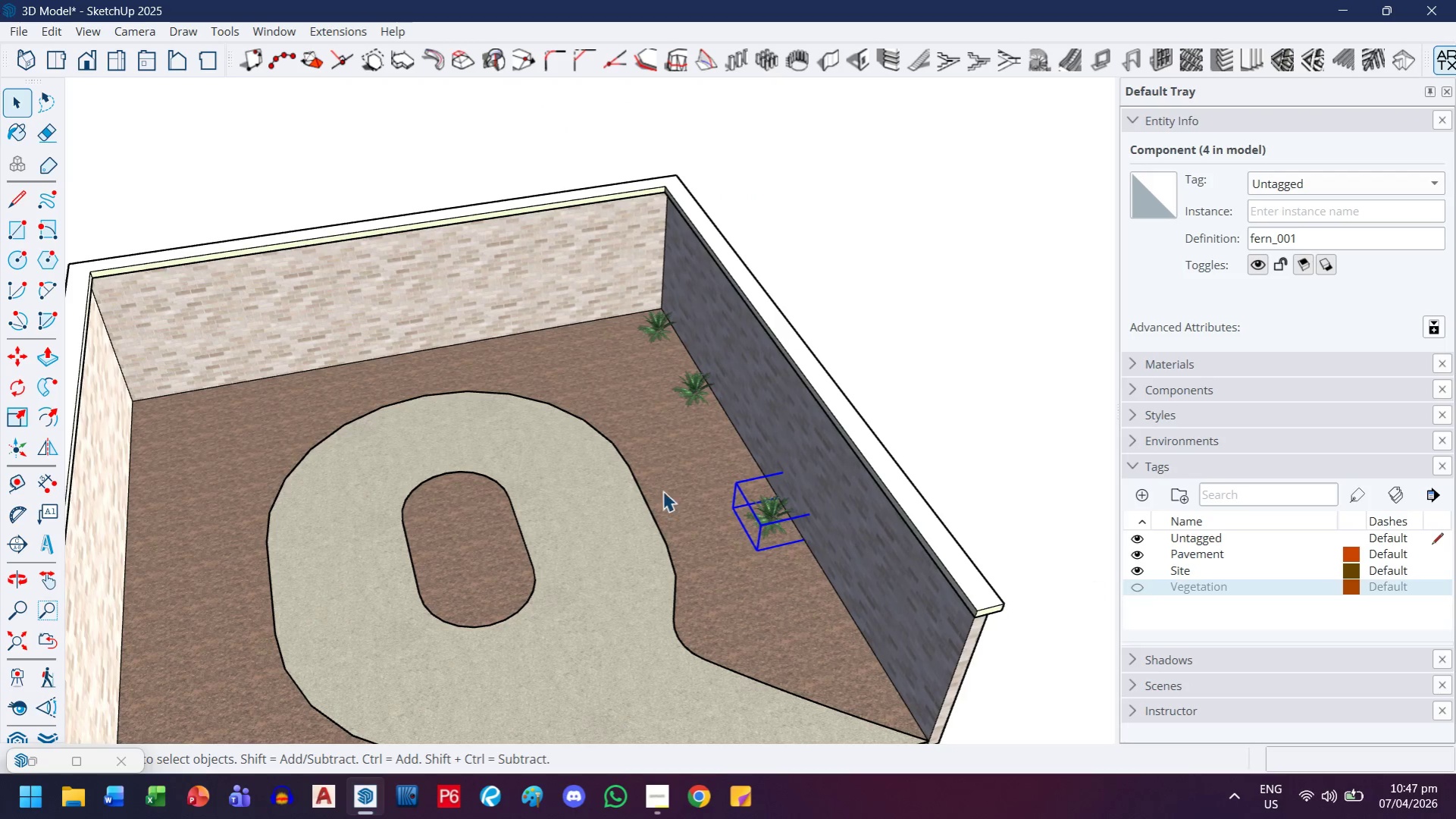 
scroll: coordinate [640, 485], scroll_direction: down, amount: 4.0
 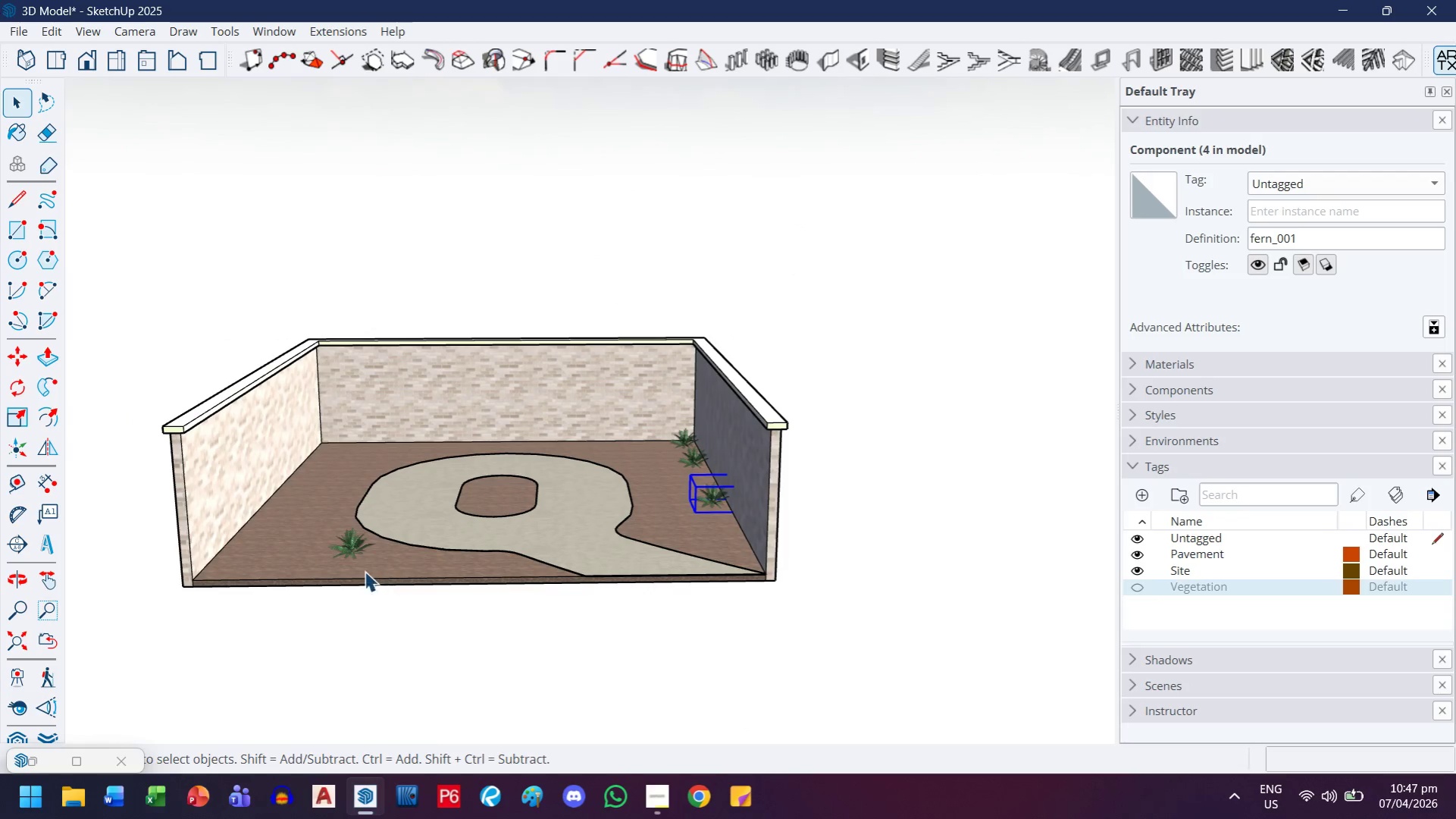 
left_click([352, 550])
 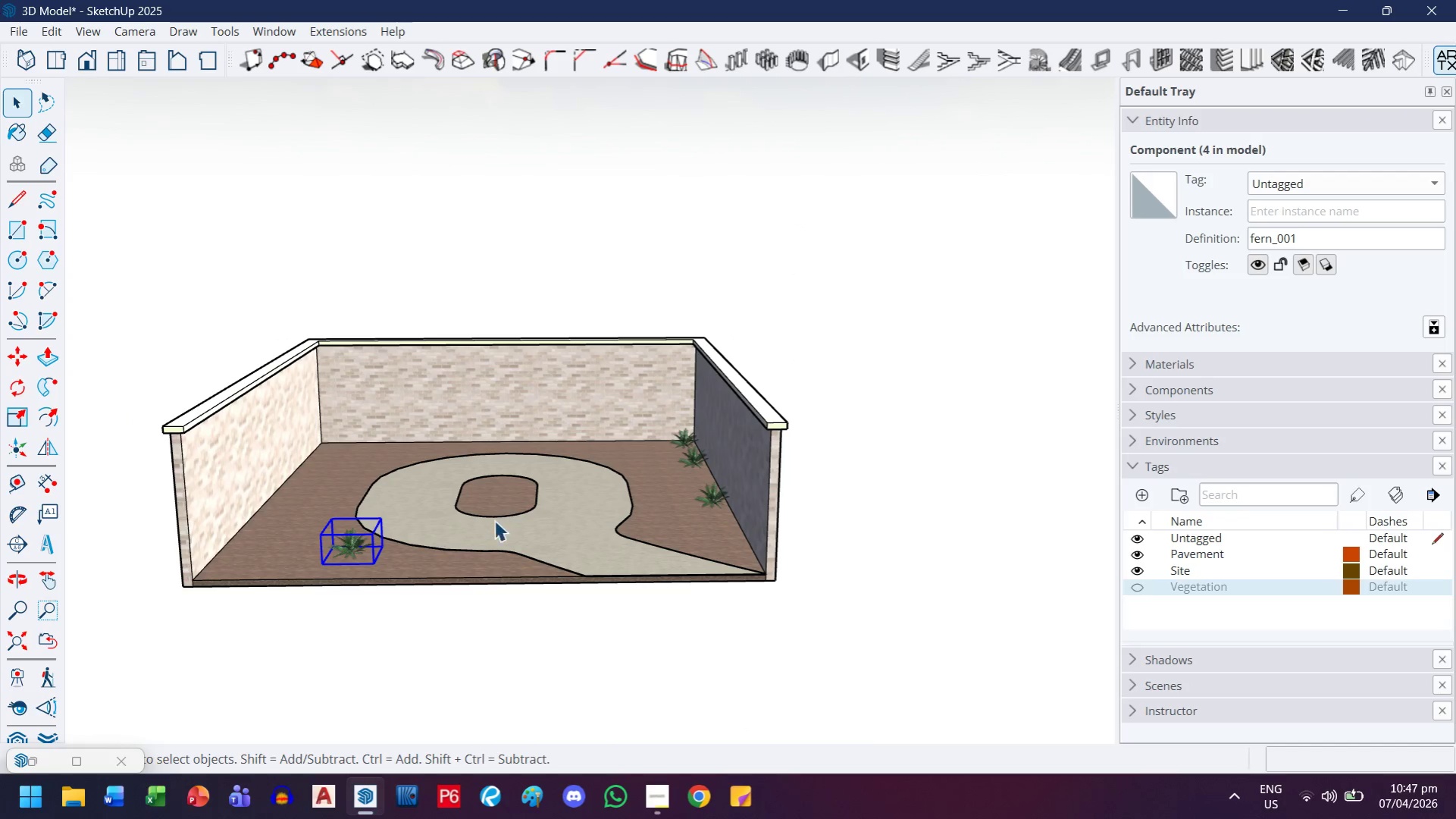 
hold_key(key=ControlLeft, duration=2.58)
left_click([709, 500])
 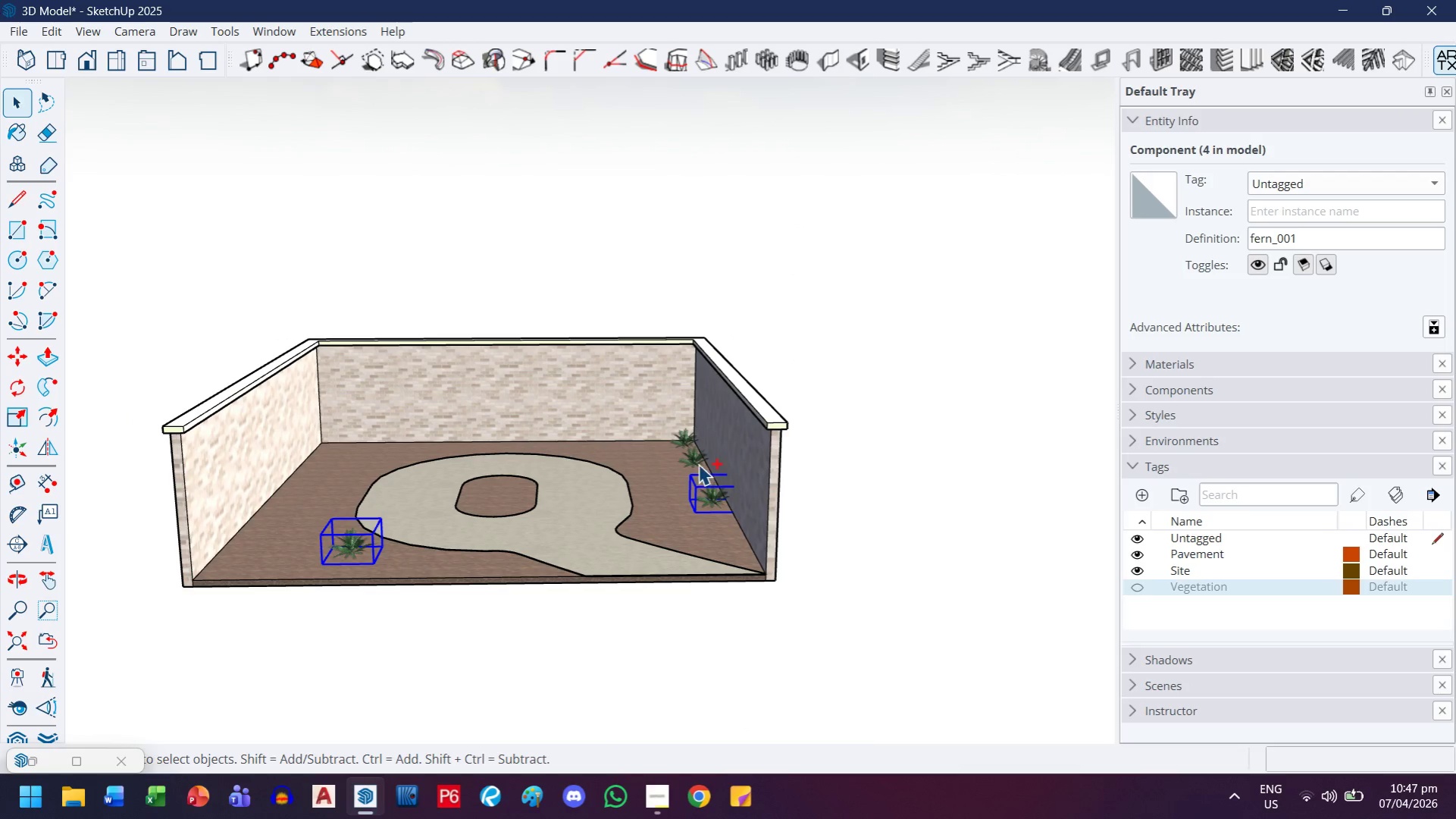 
left_click([693, 462])
 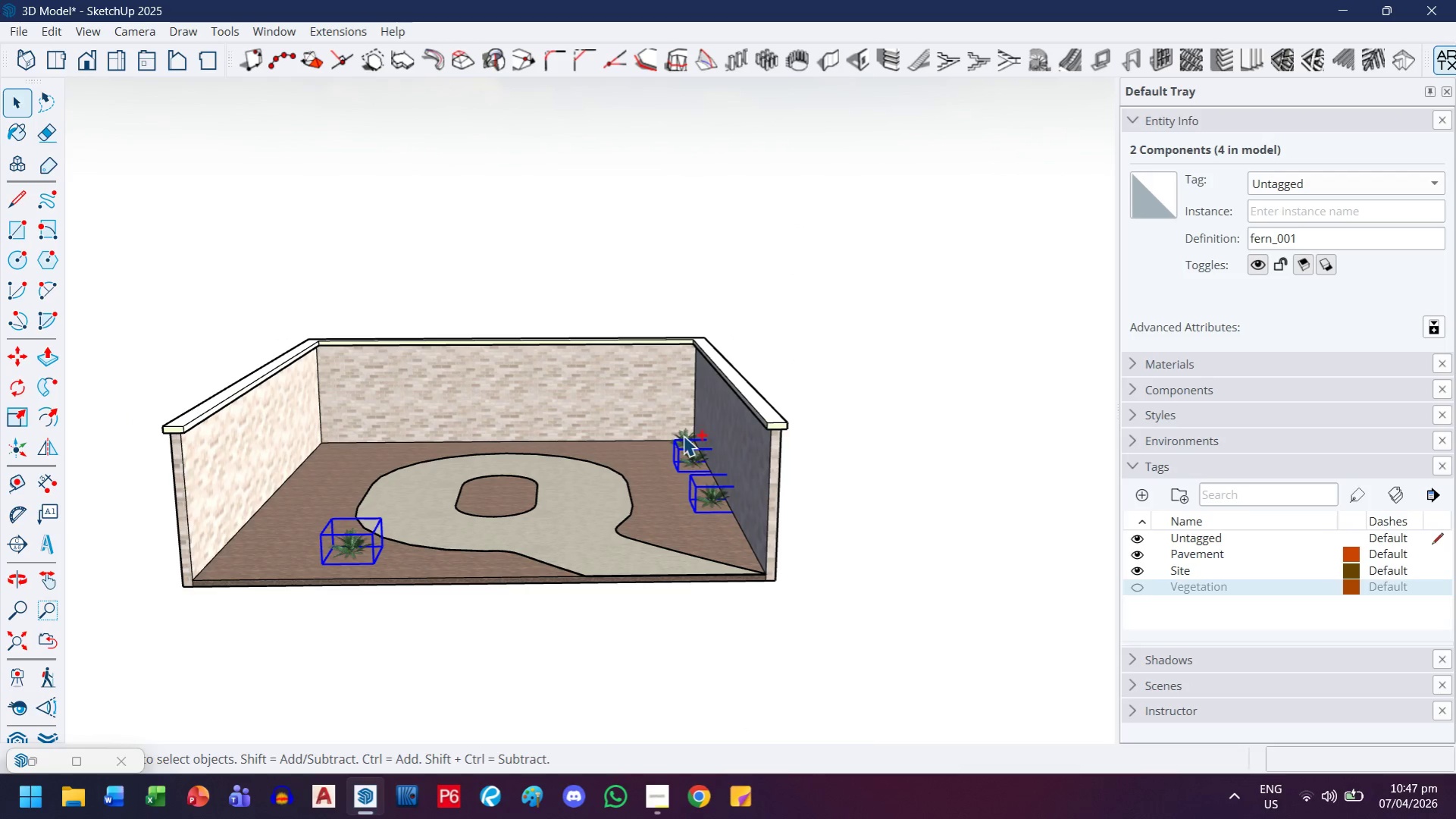 
left_click([683, 435])
 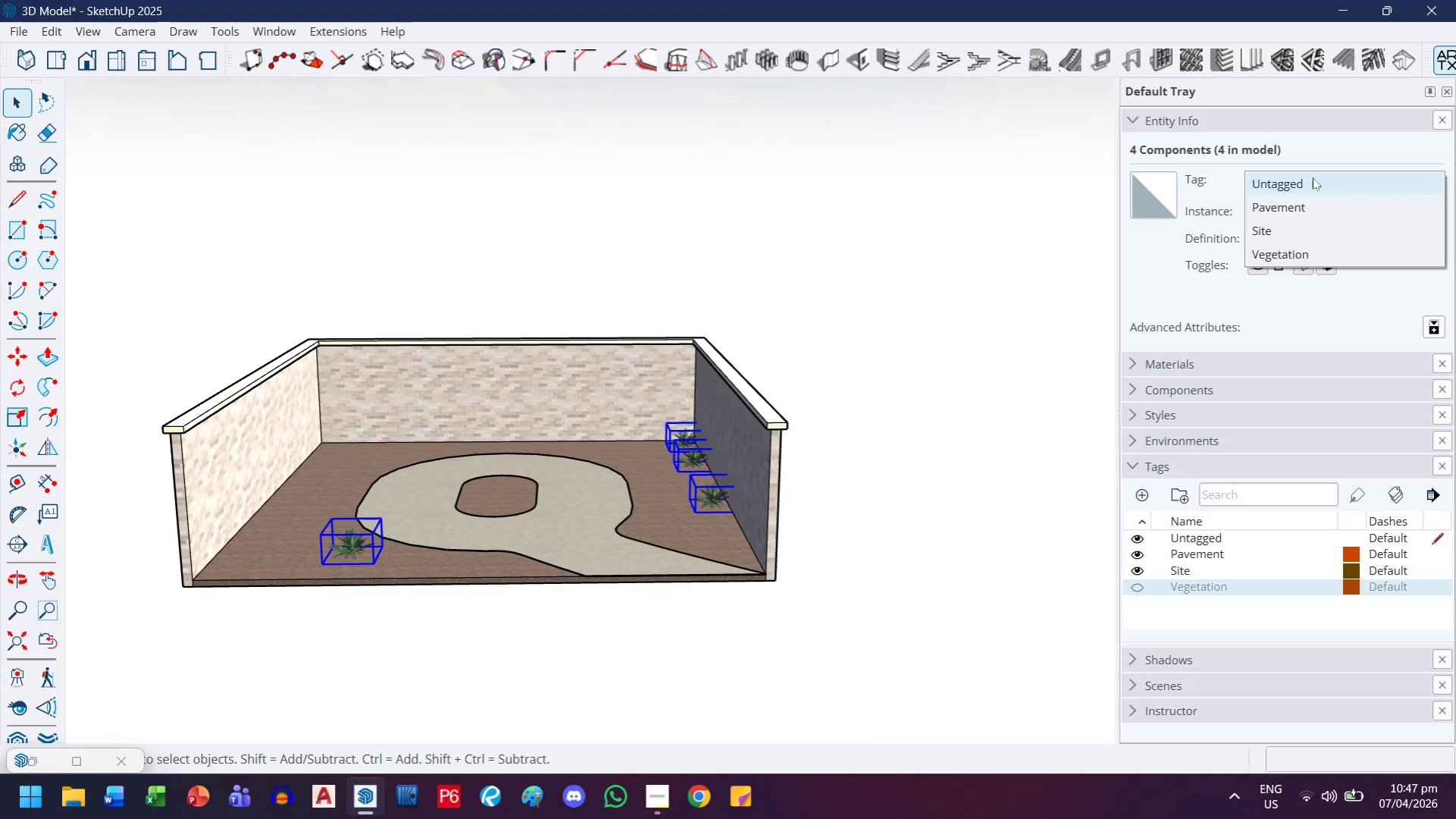 
left_click([1302, 256])
 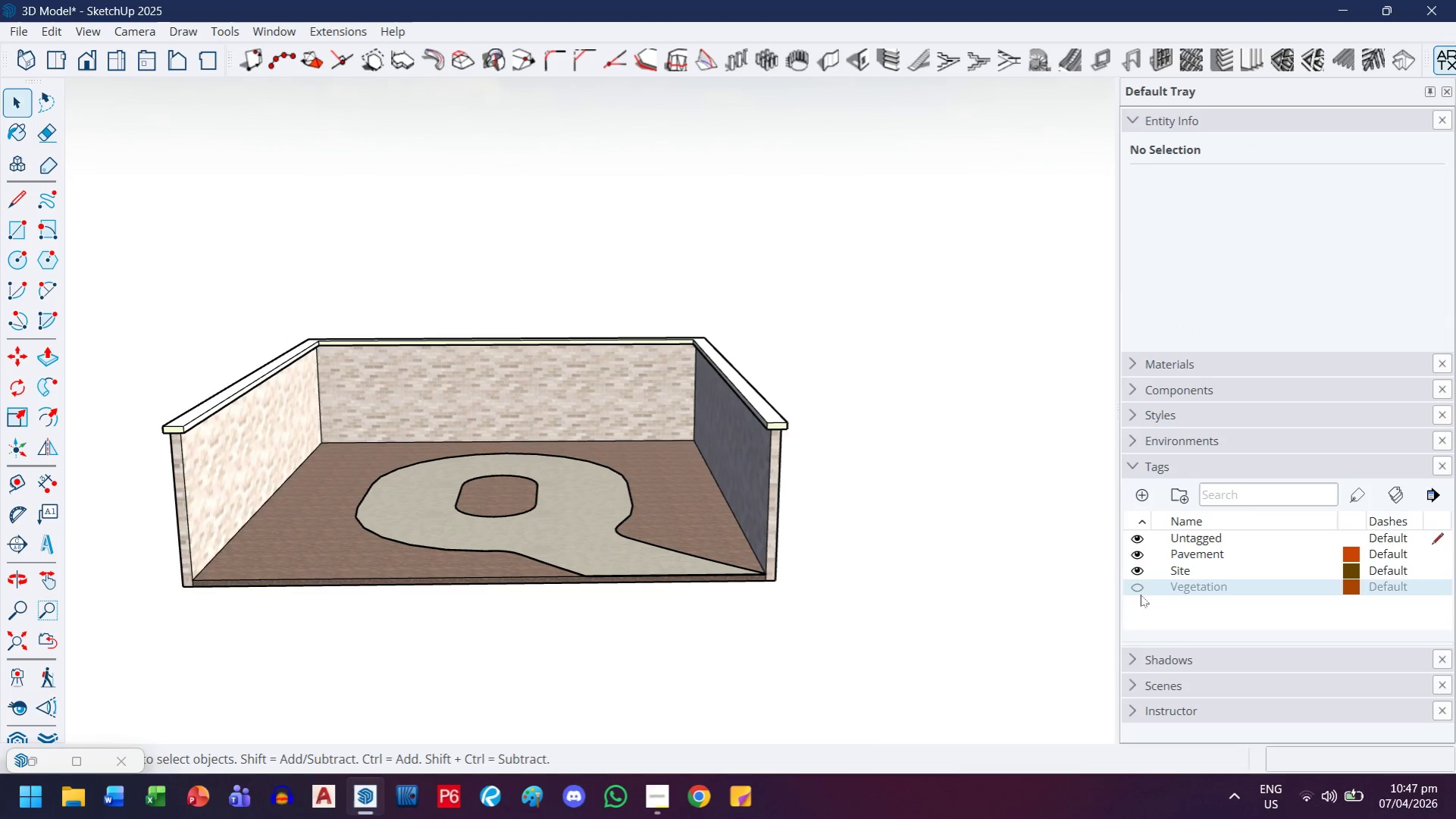 
left_click([1138, 590])
 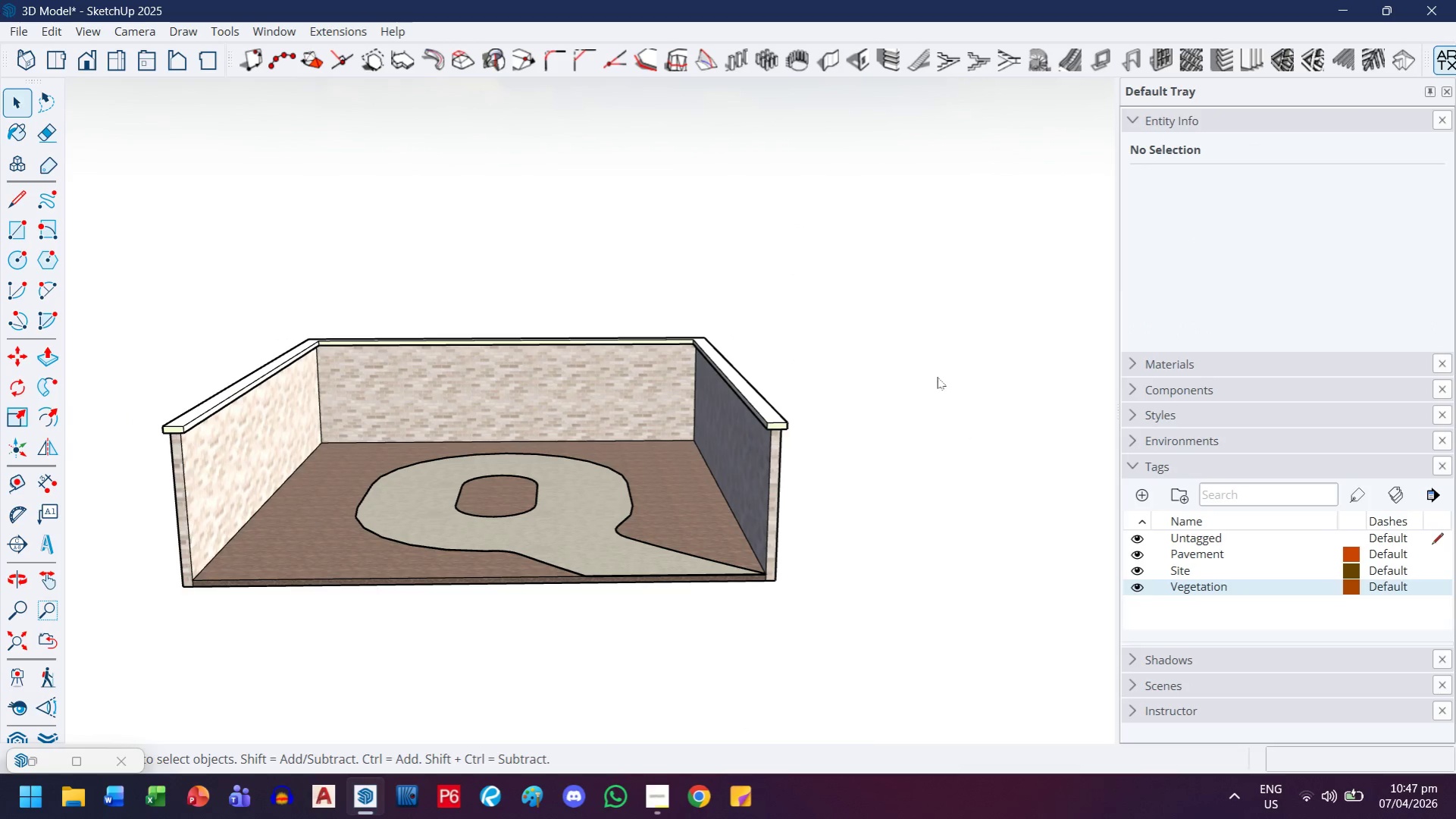 
left_click([937, 373])
 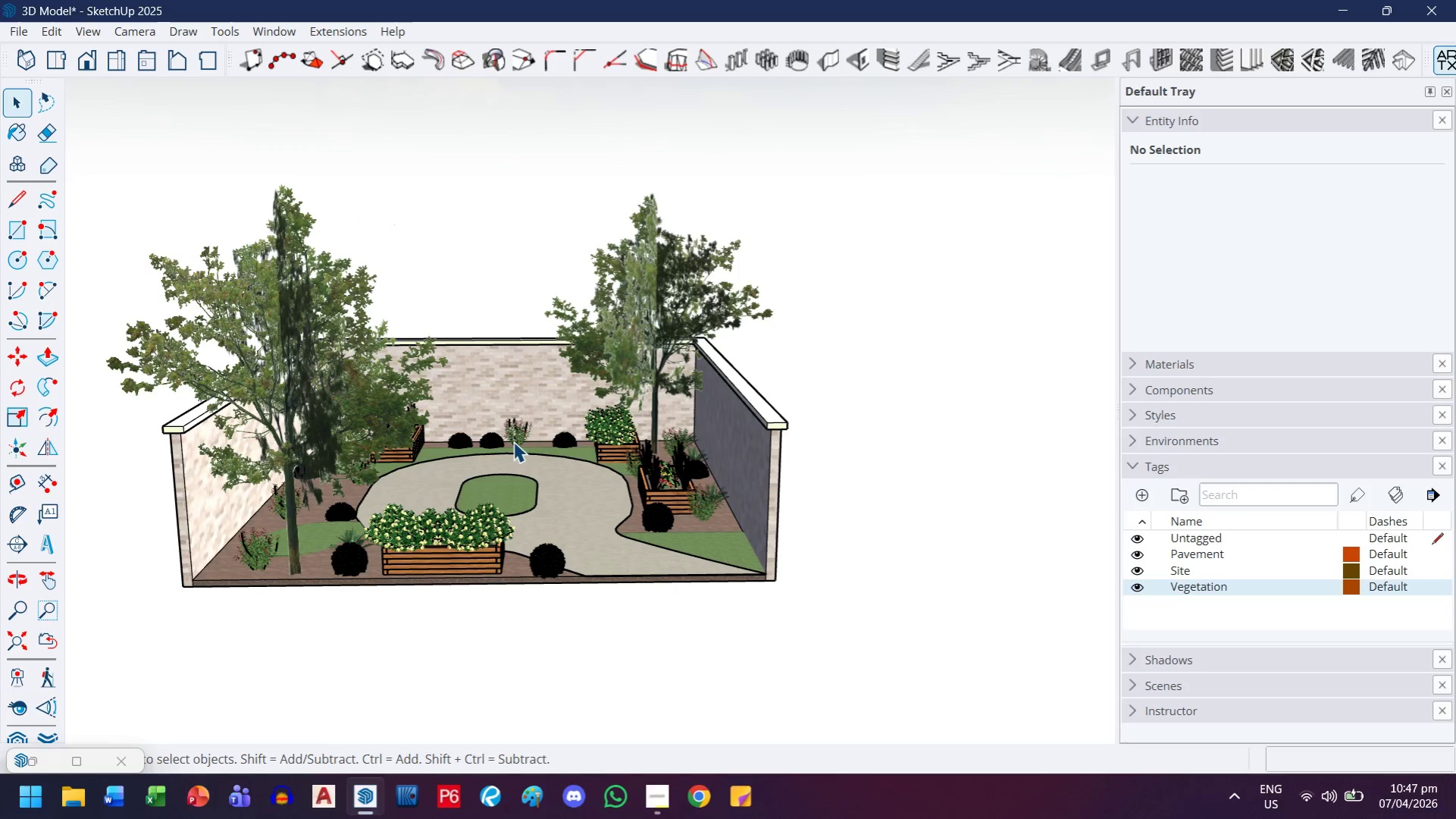 
wait(8.08)
 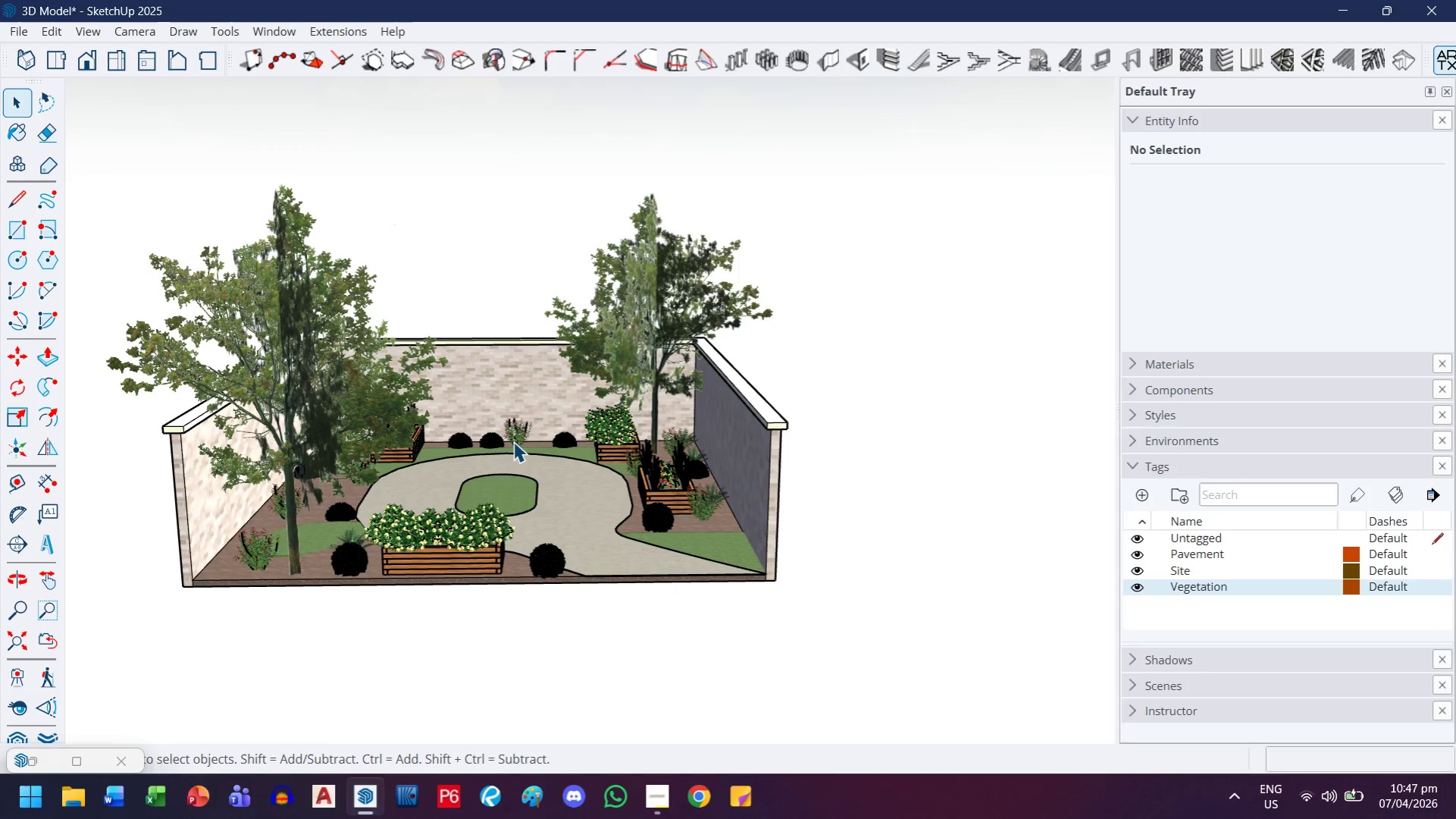 
scroll: coordinate [540, 361], scroll_direction: down, amount: 2.0
 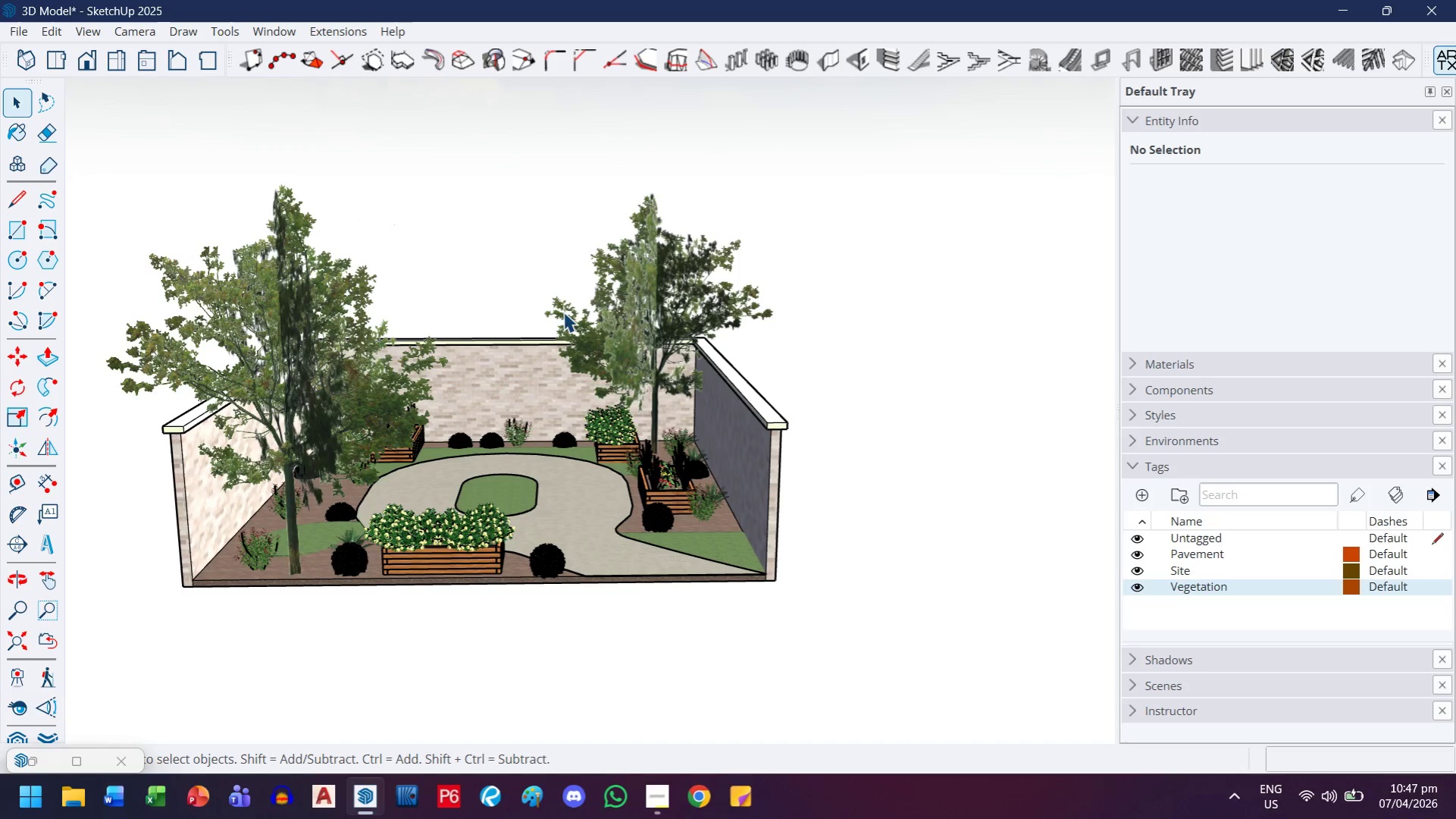 
key(H)
 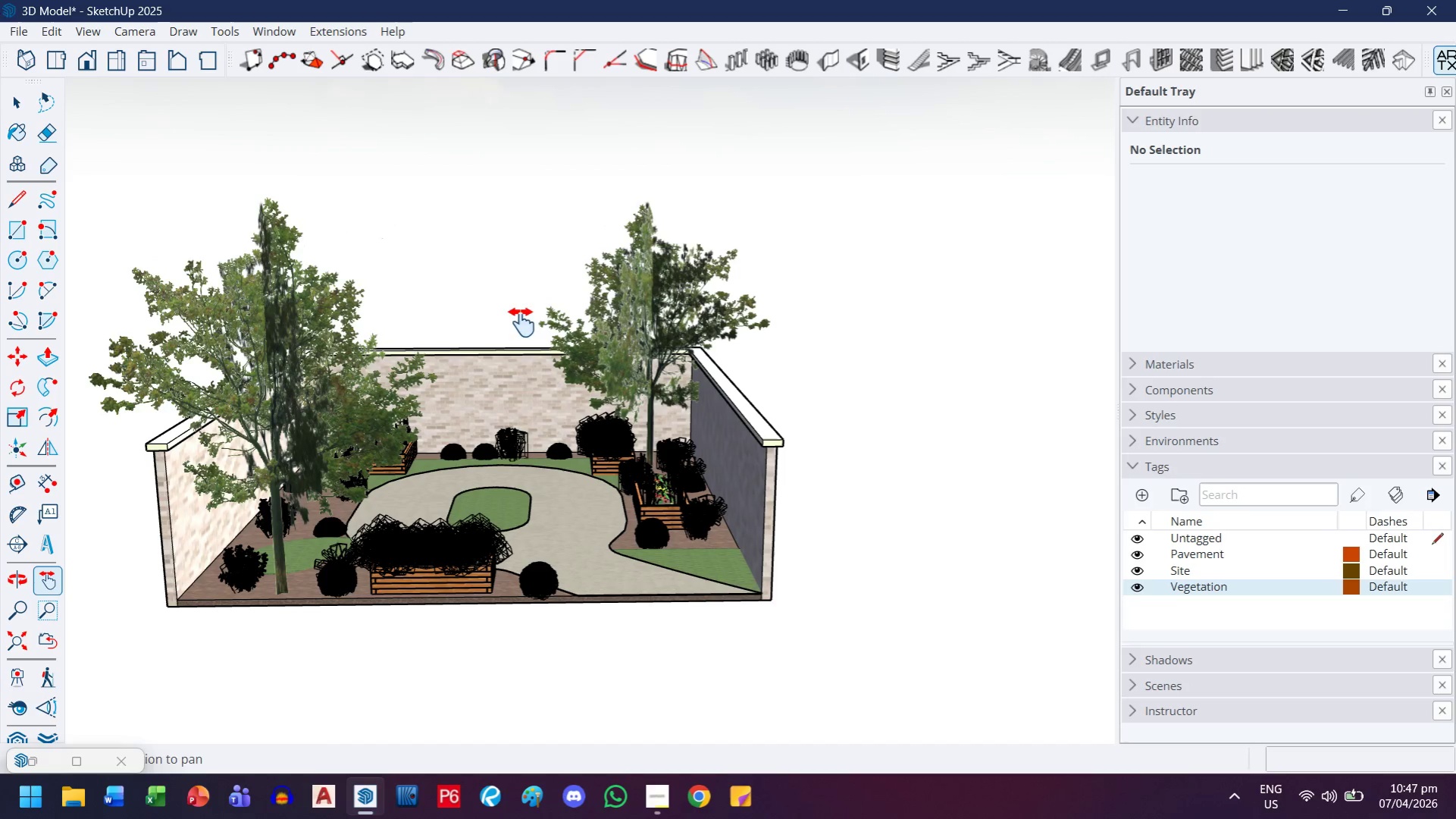 
scroll: coordinate [565, 312], scroll_direction: up, amount: 2.0
 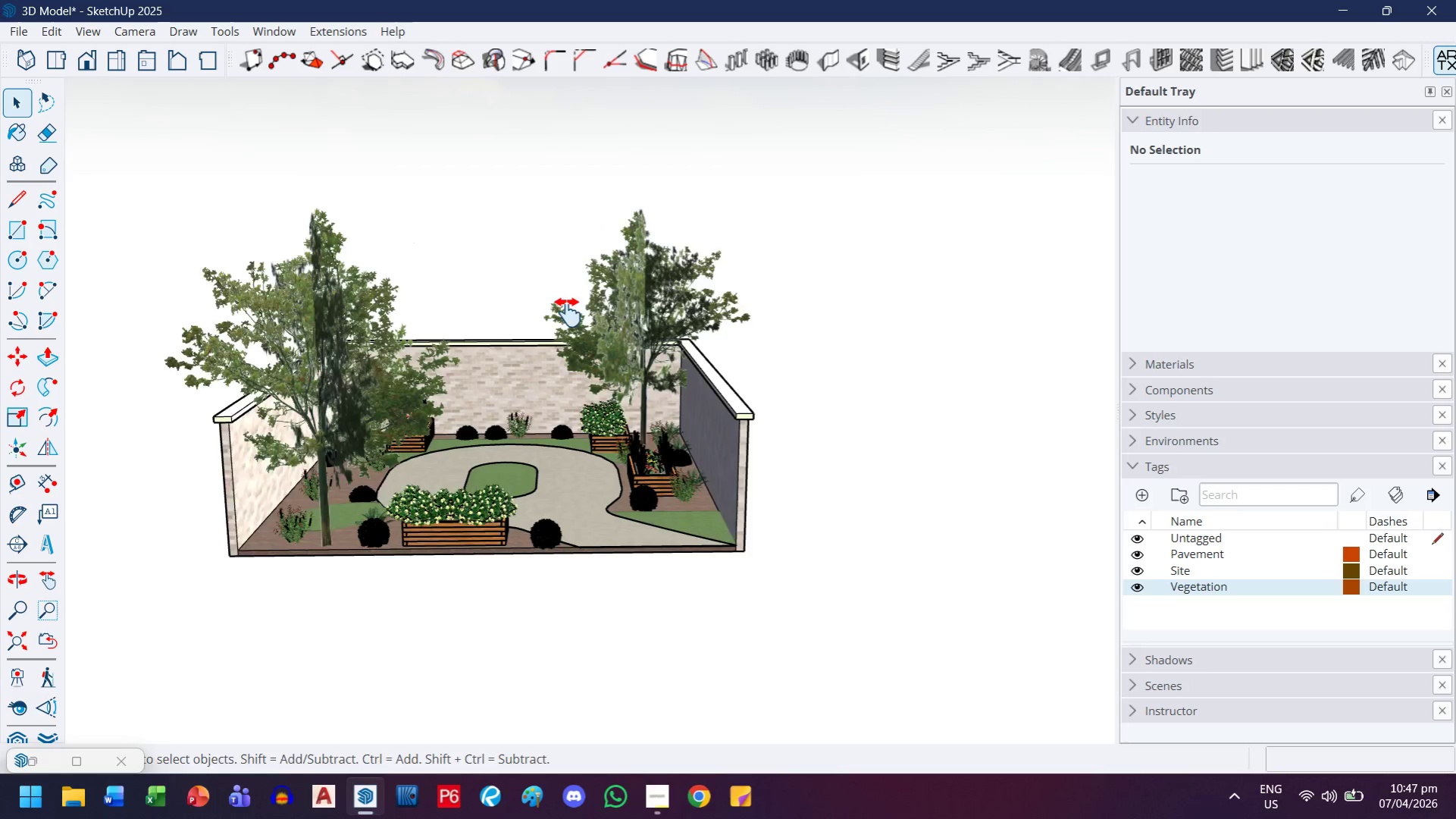 
left_click_drag(start_coordinate=[494, 323], to_coordinate=[642, 325])
 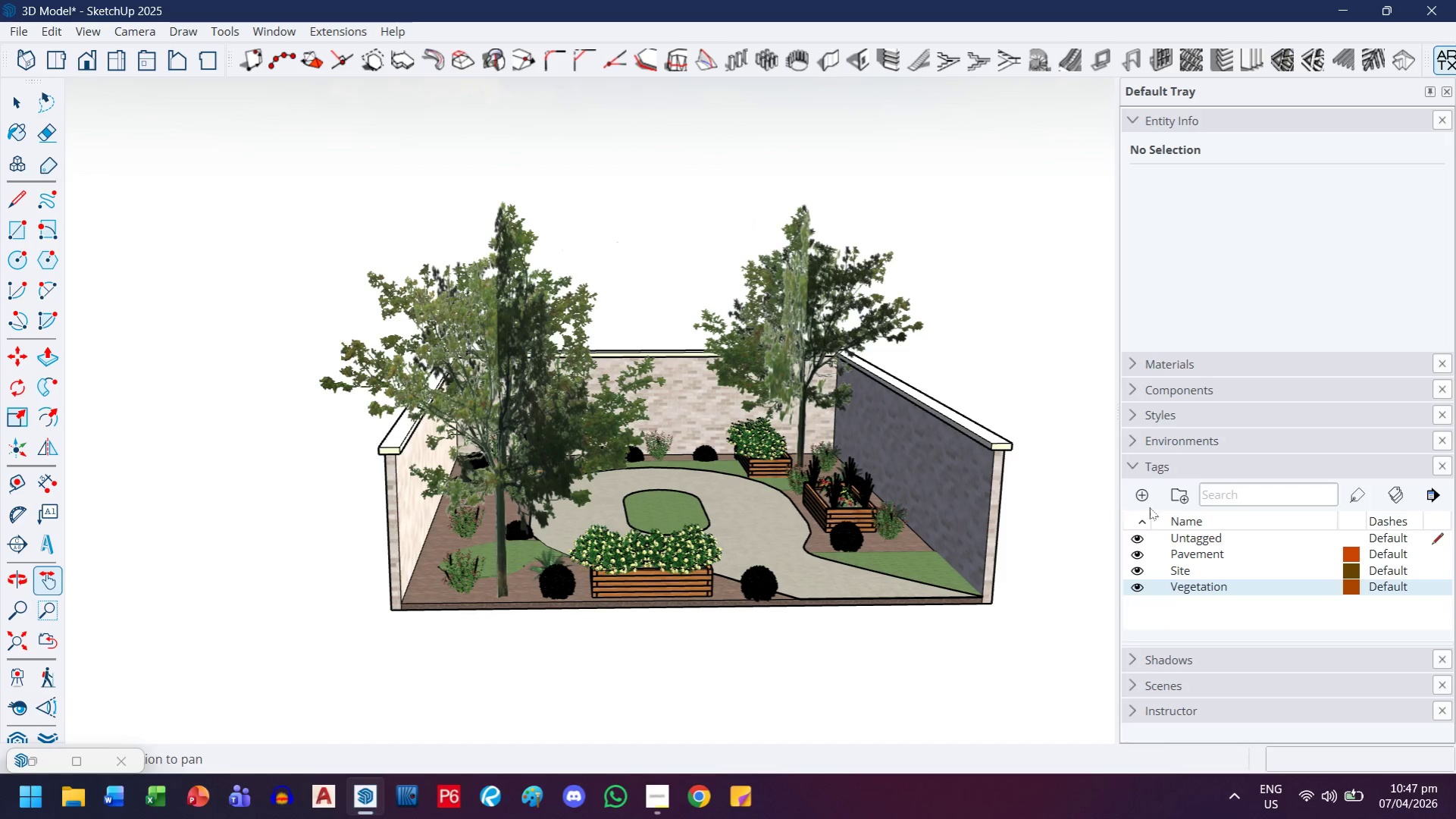 
left_click([1129, 465])
 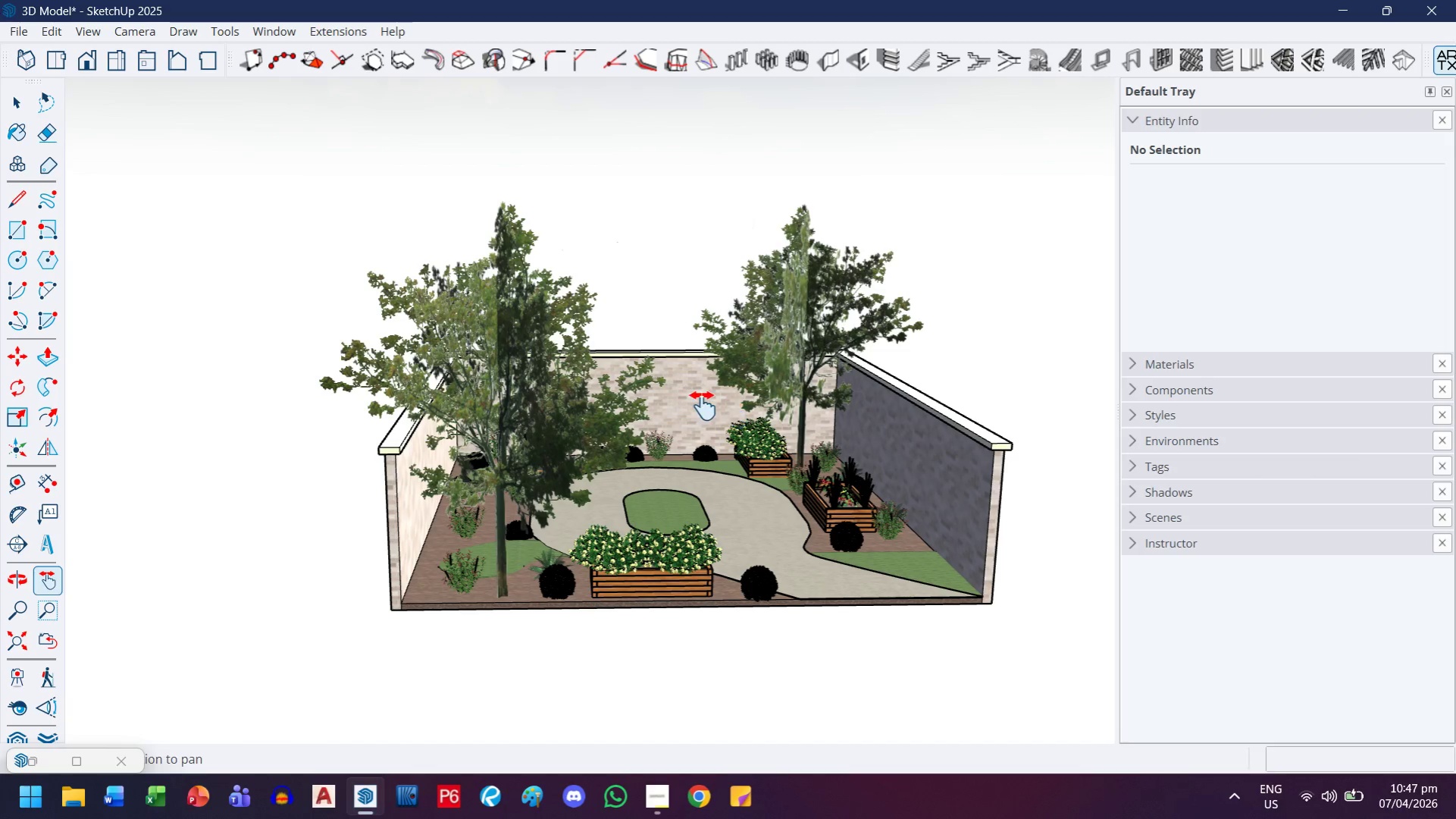 
left_click_drag(start_coordinate=[691, 397], to_coordinate=[590, 394])
 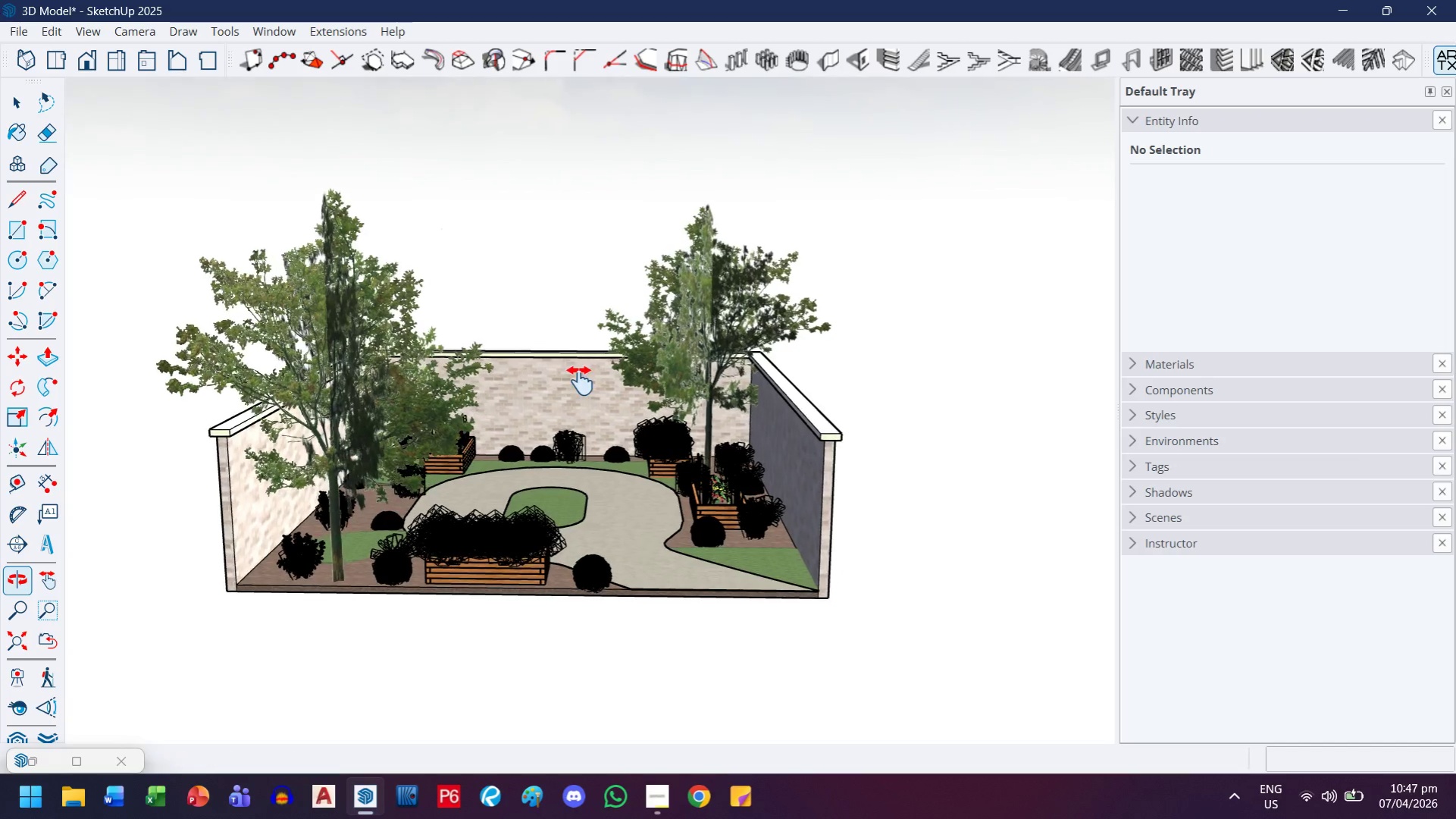 
key(Control+ControlLeft)
 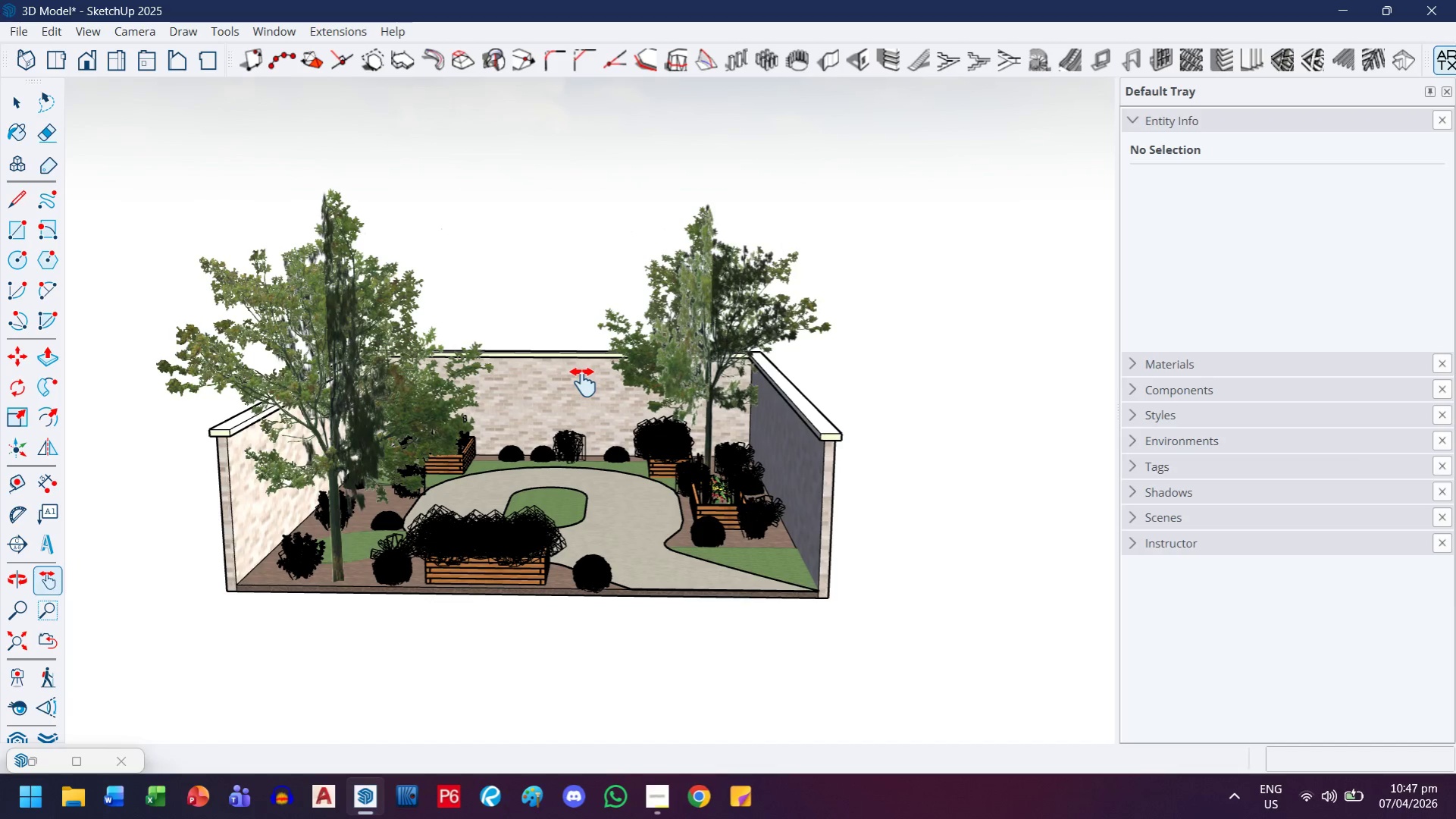 
key(Control+S)
 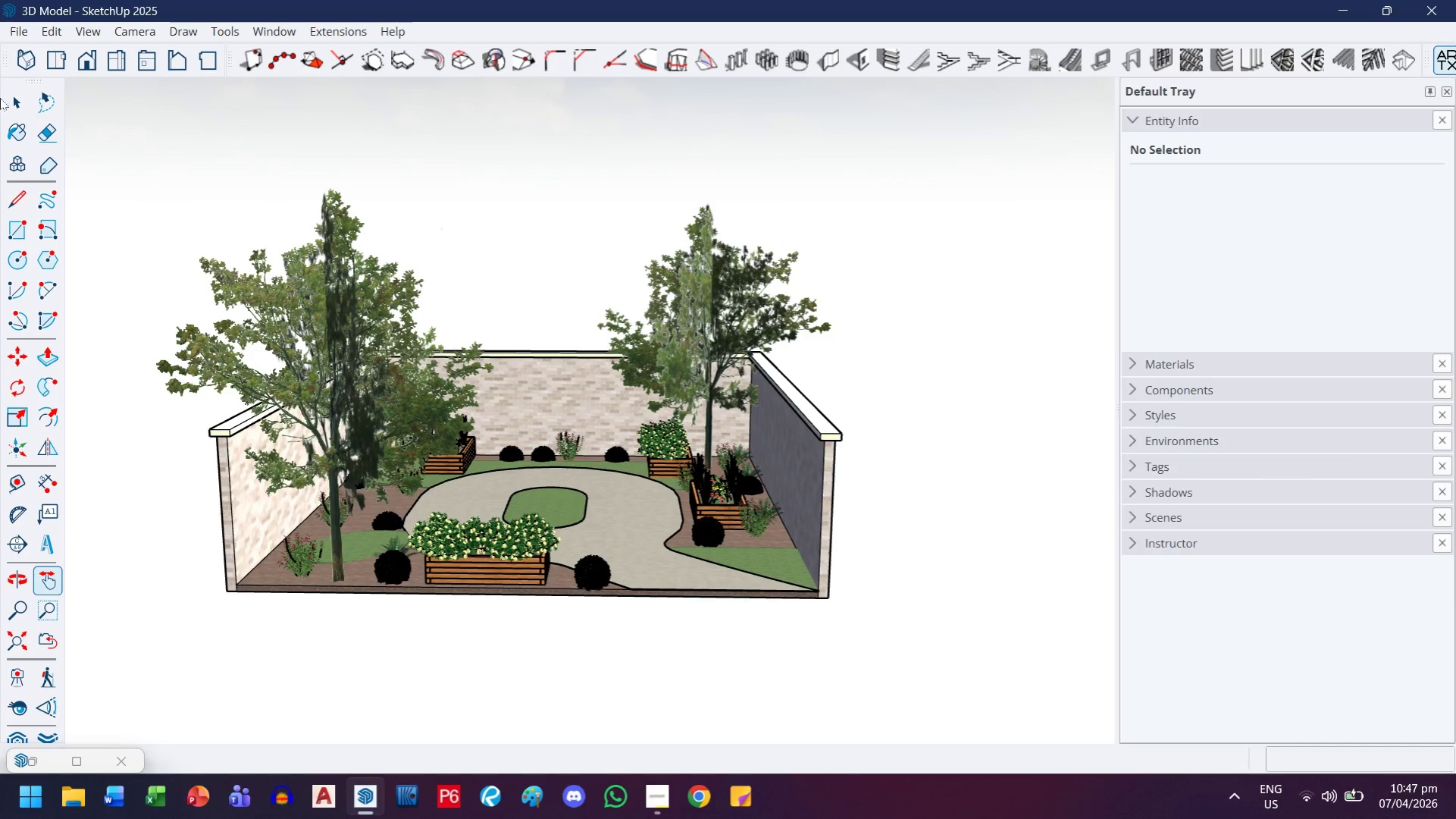 
wait(5.72)
 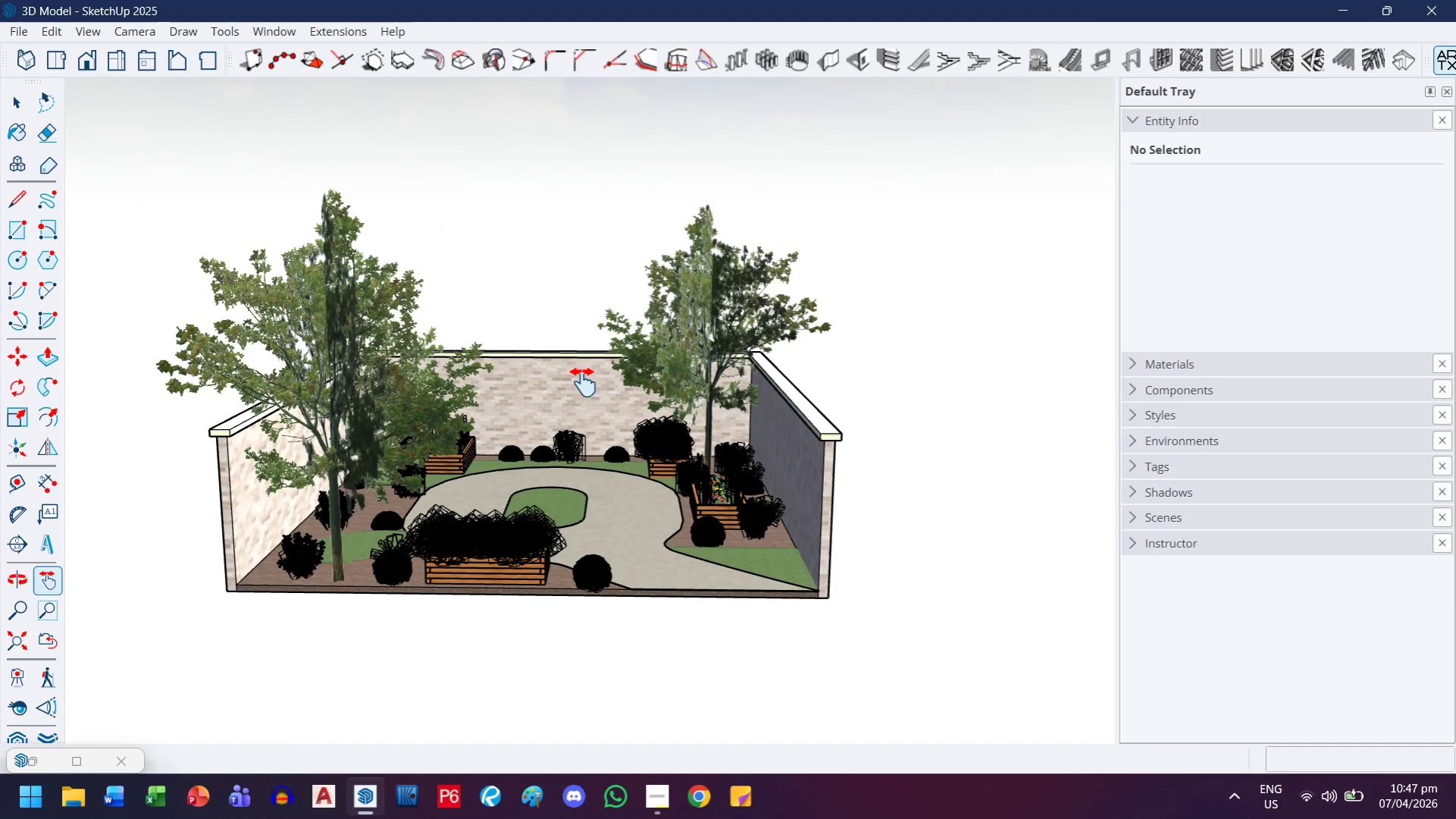 
left_click([98, 65])
 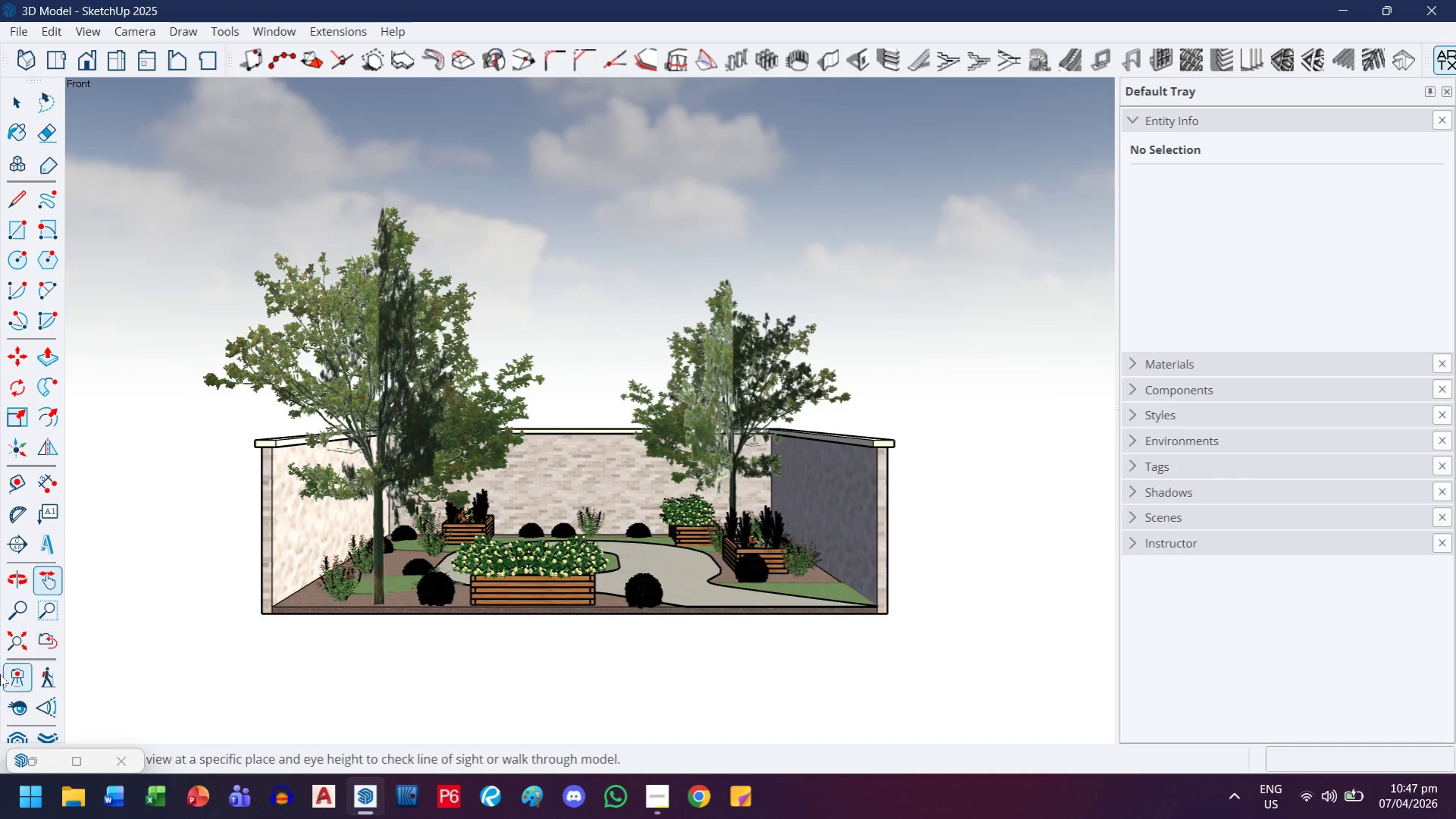 
left_click([10, 648])
 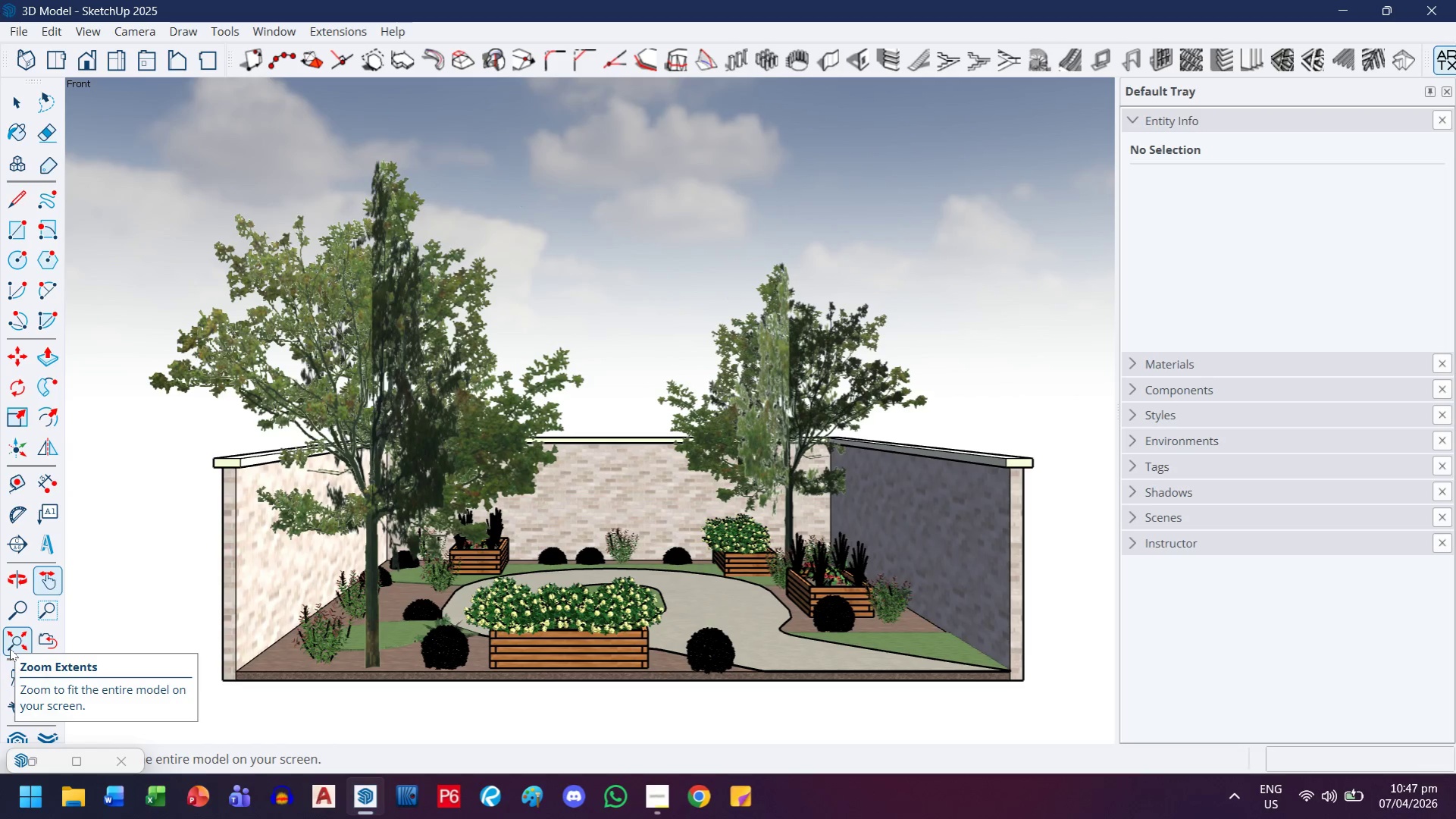 
wait(8.0)
 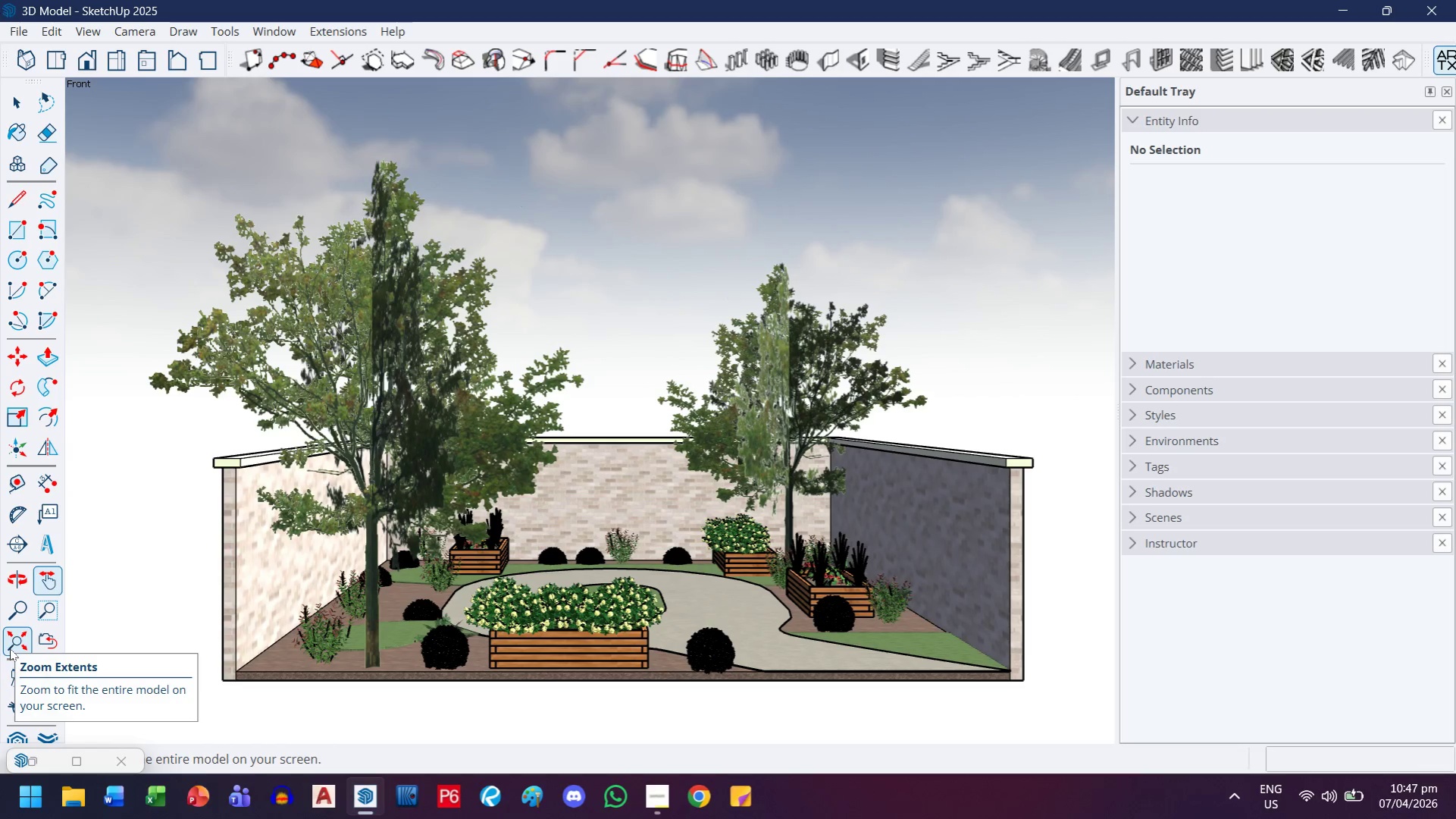 
mouse_move([1141, 450])
 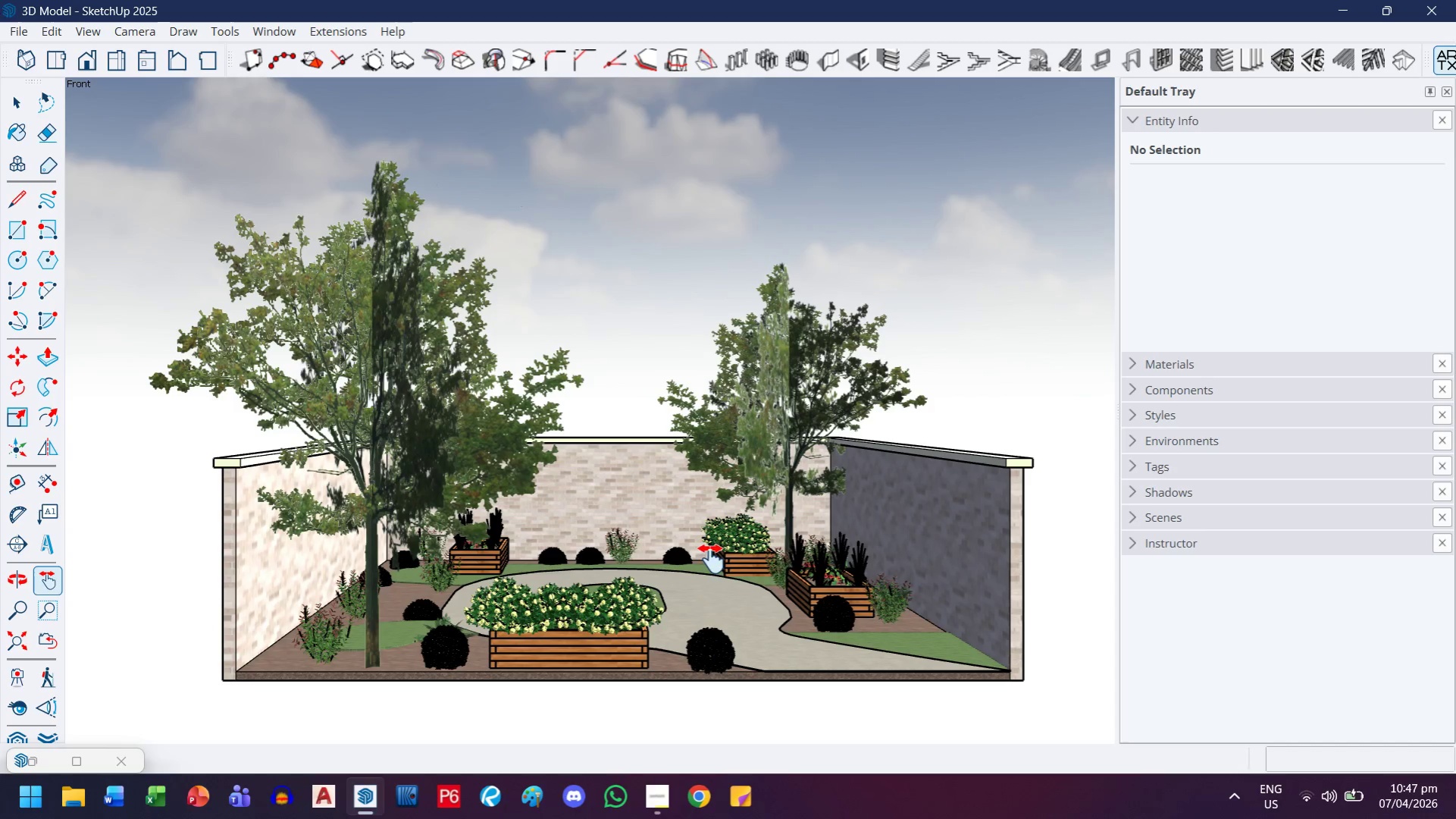 
scroll: coordinate [787, 579], scroll_direction: up, amount: 1.0
 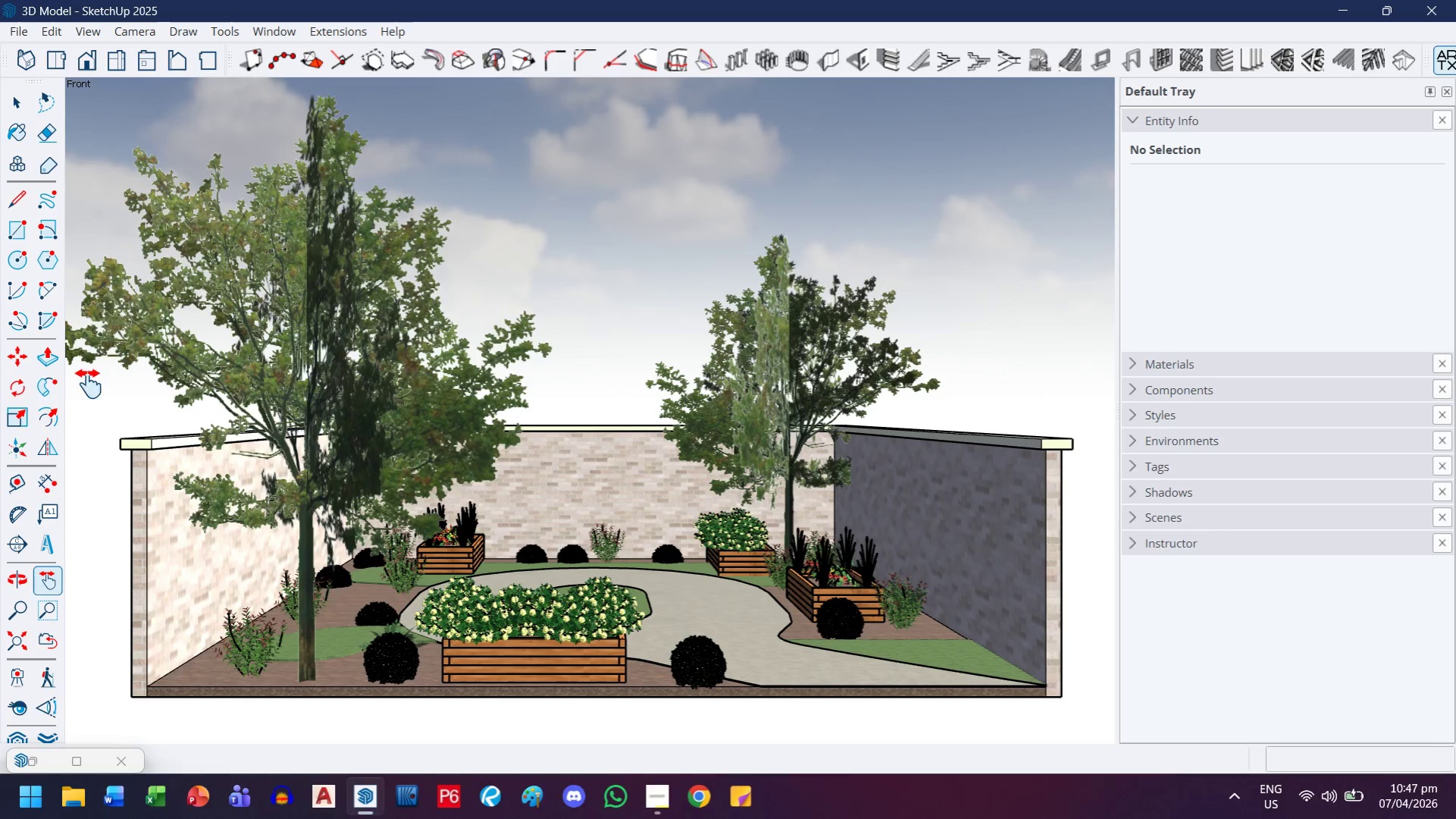 
left_click([92, 66])
 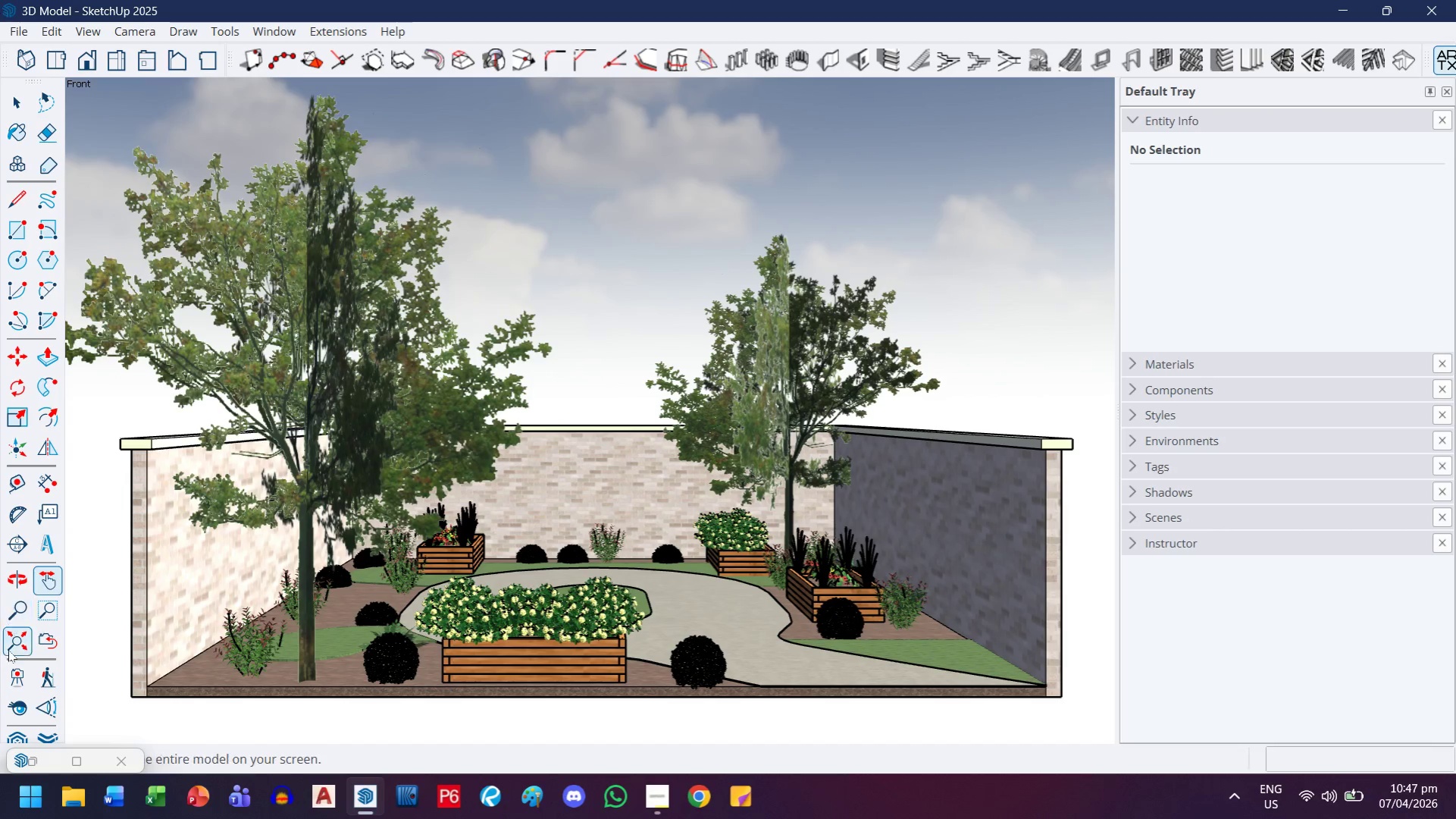 
left_click([8, 651])
 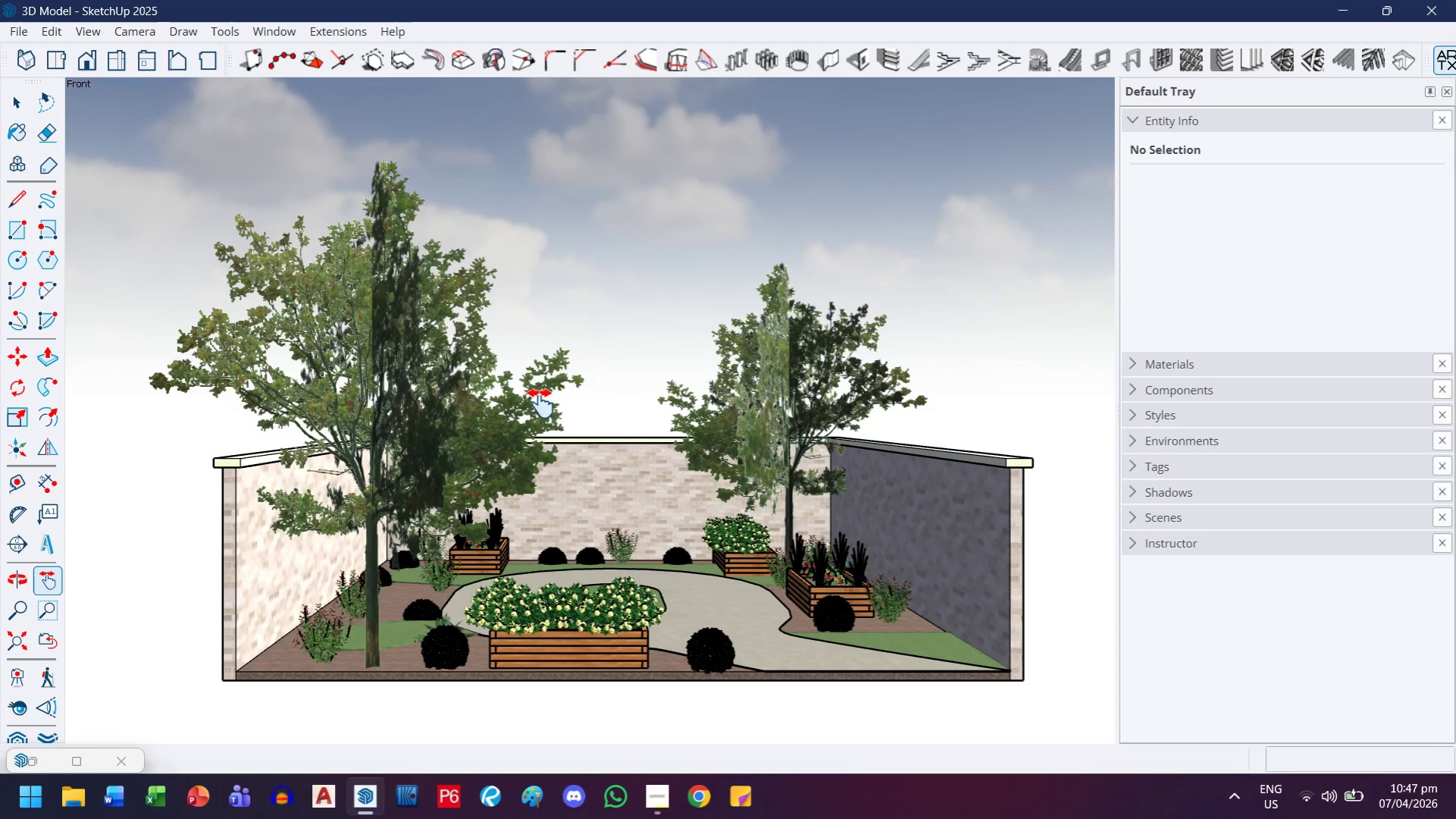 
left_click([1146, 524])
 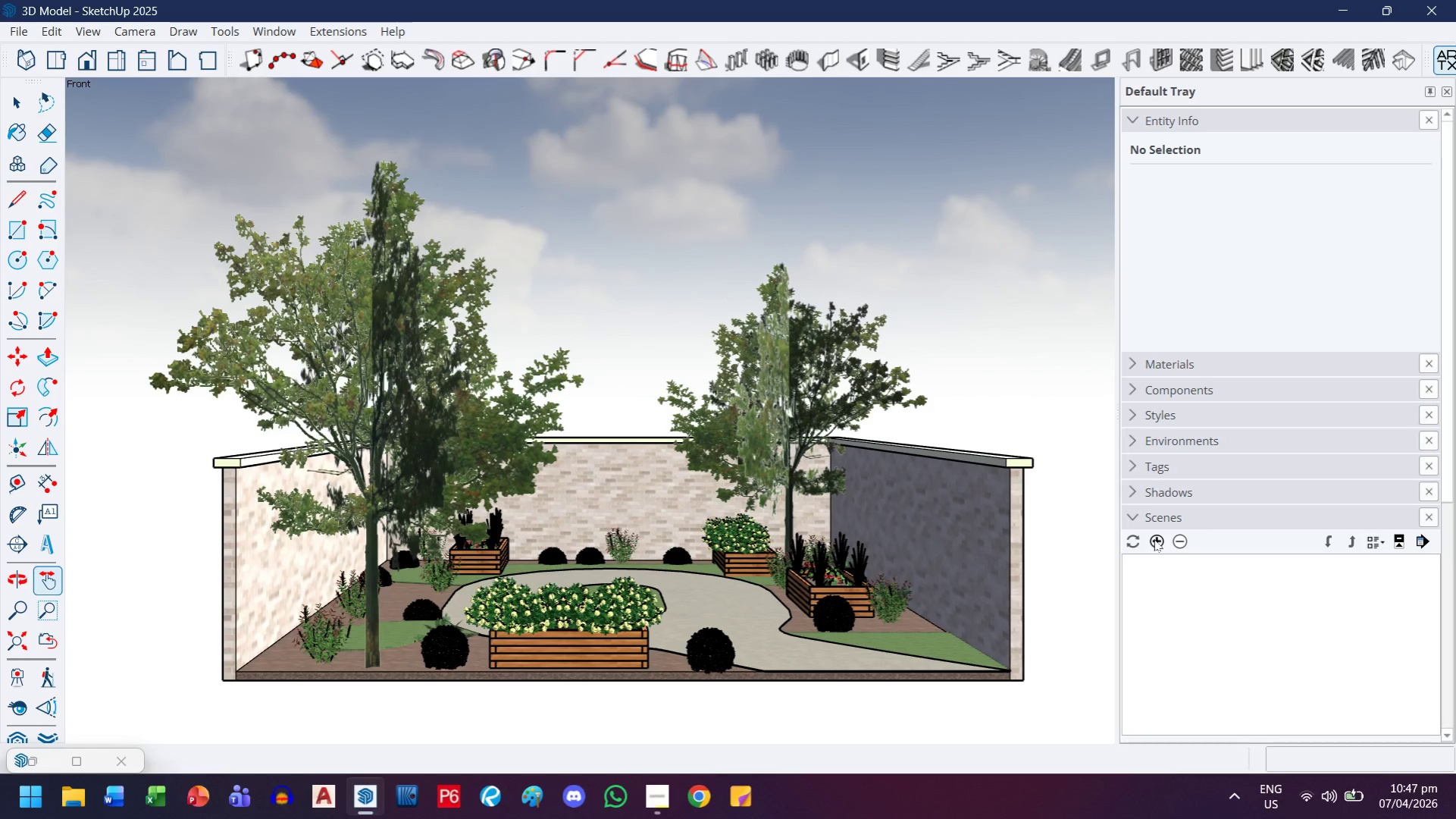 
left_click([1154, 539])
 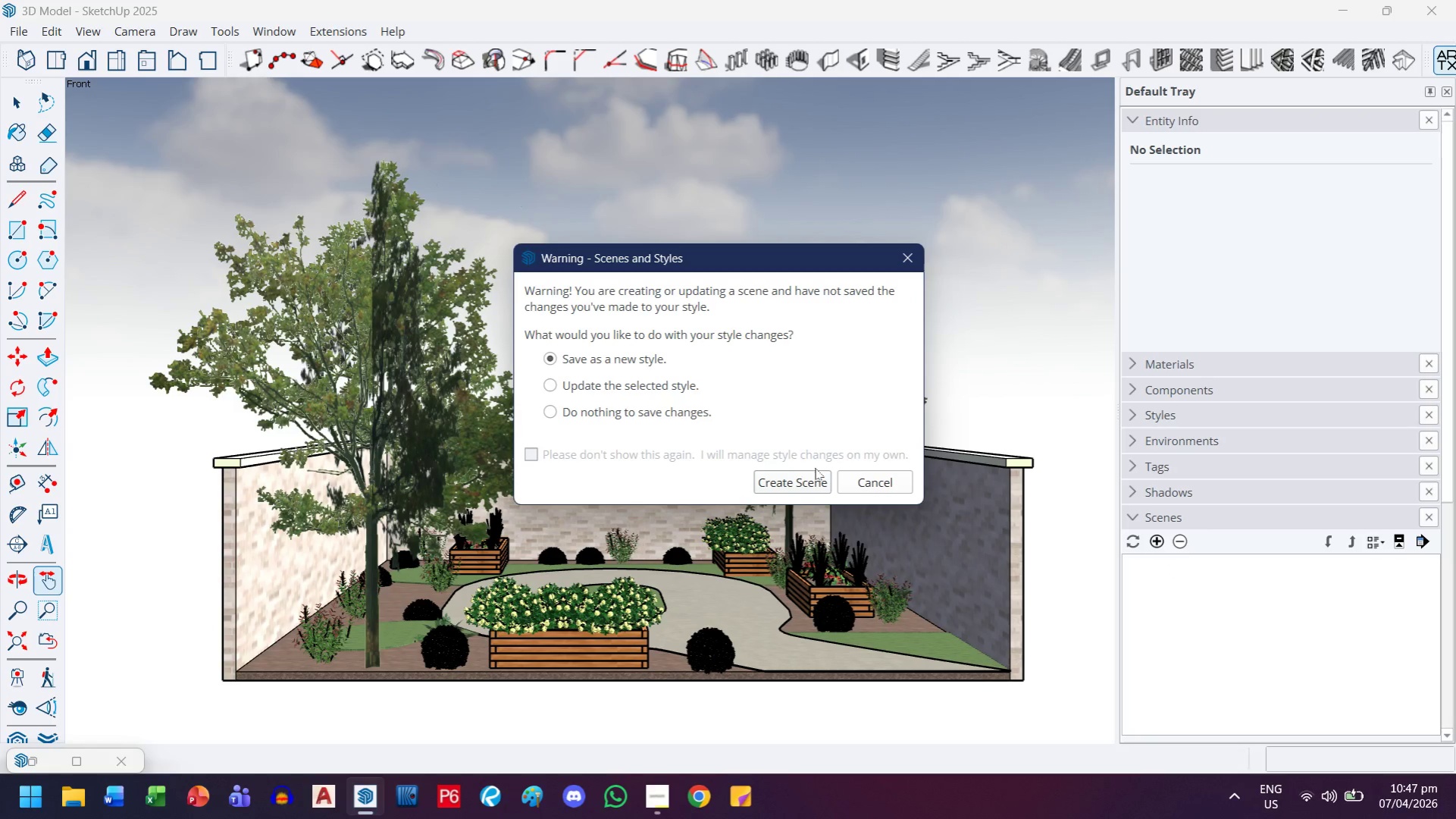 
left_click([806, 480])
 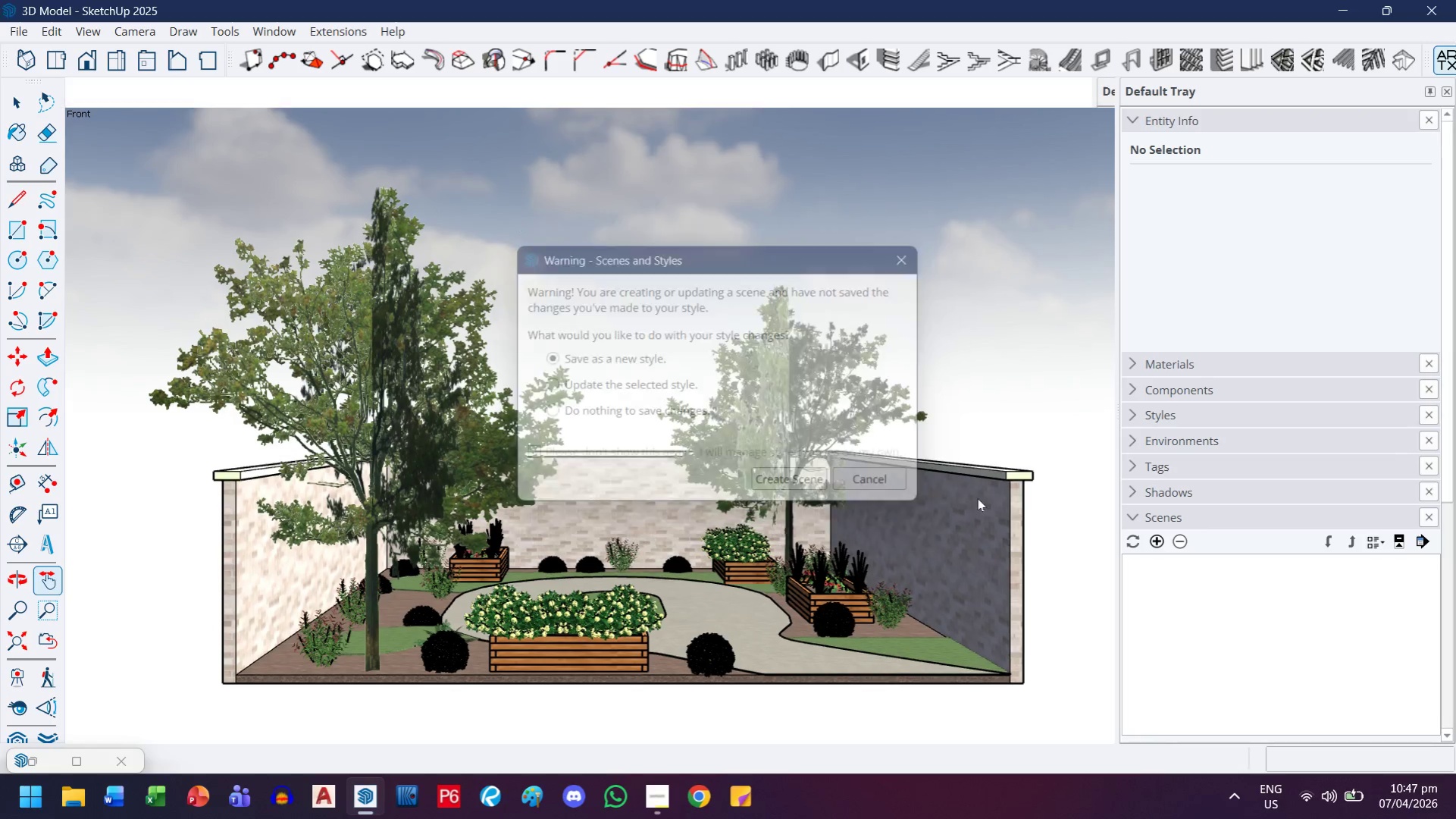 
mouse_move([1285, 597])
 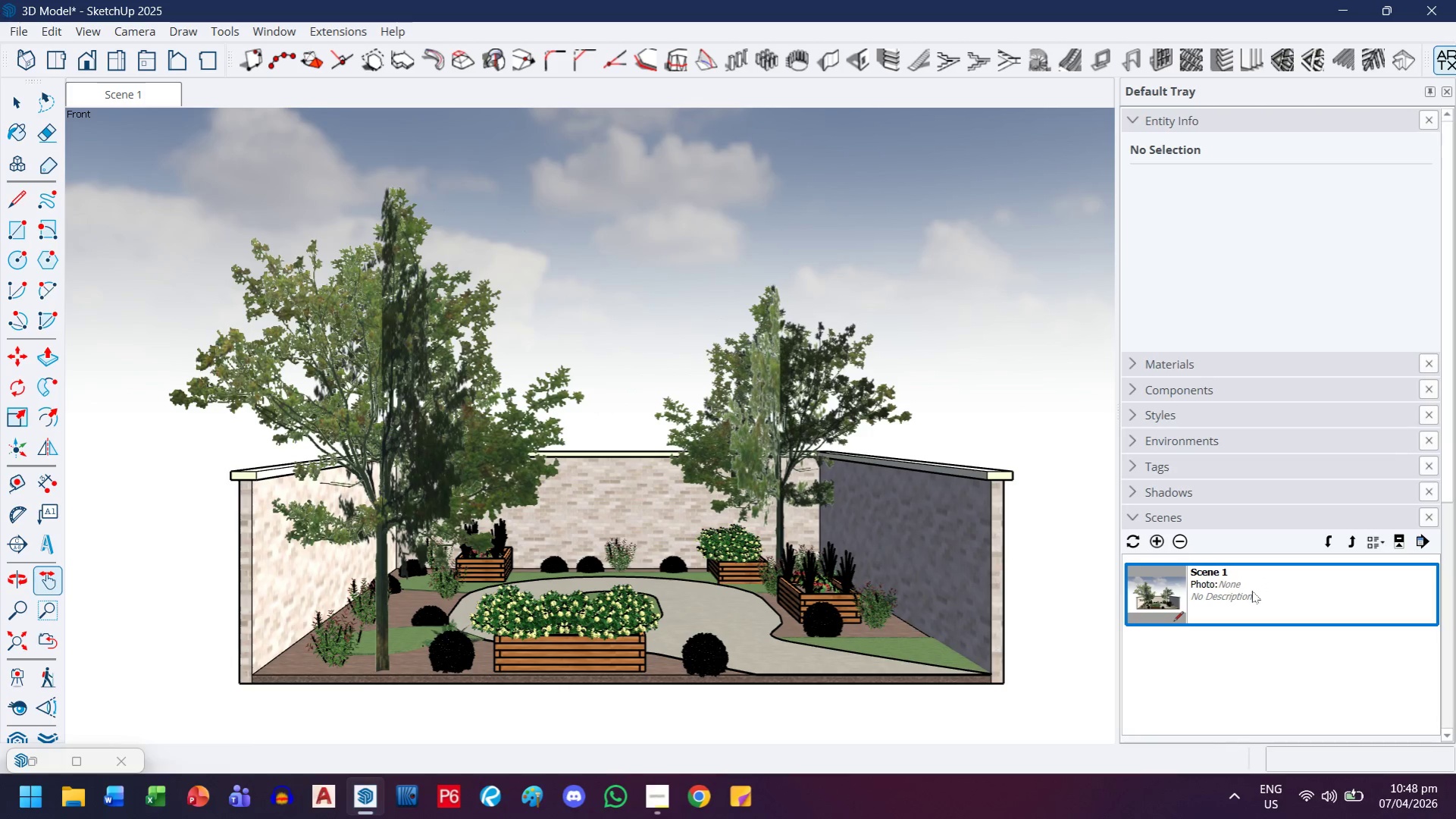 
left_click([1251, 591])
 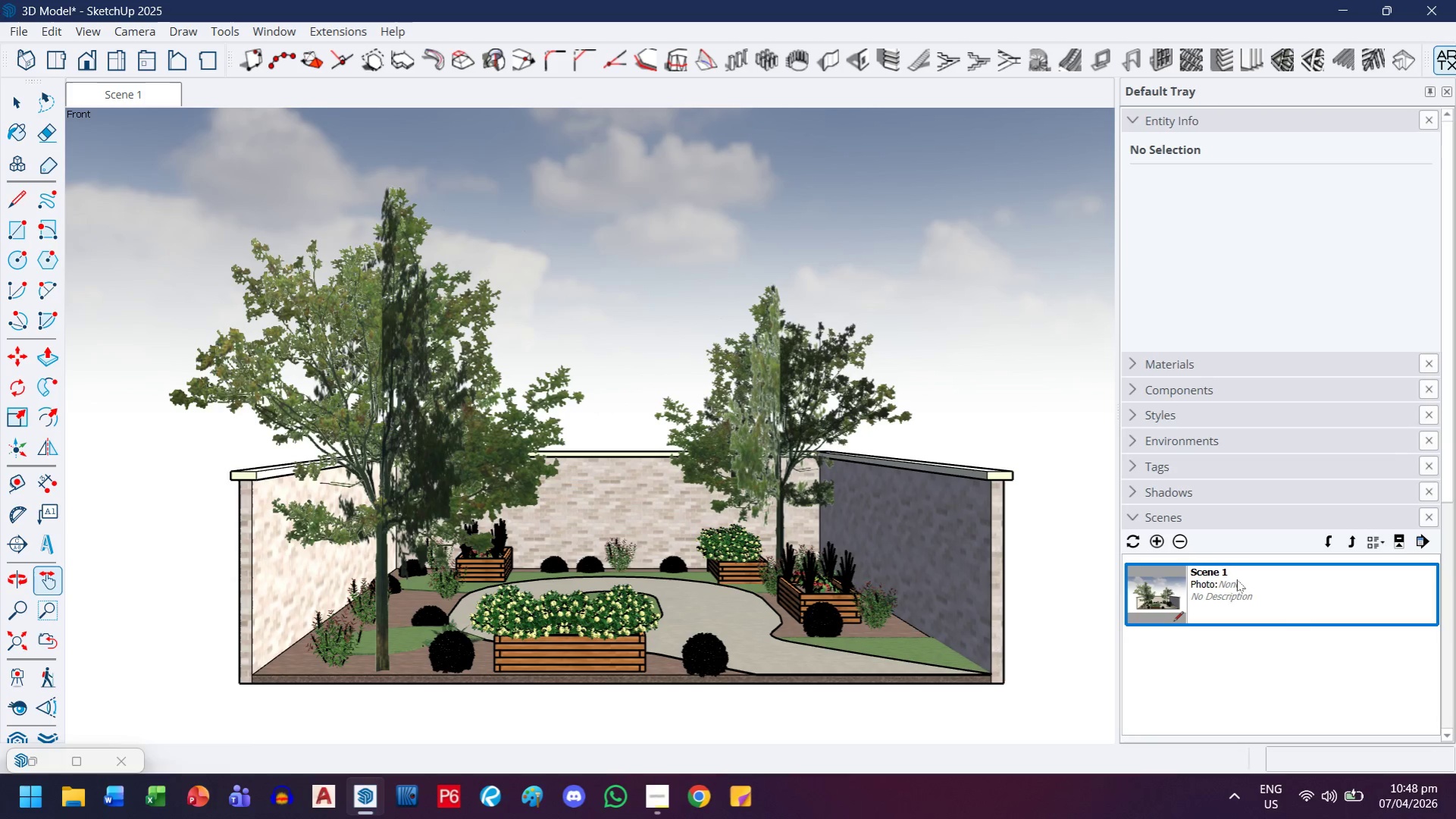 
scroll: coordinate [1236, 593], scroll_direction: down, amount: 1.0
 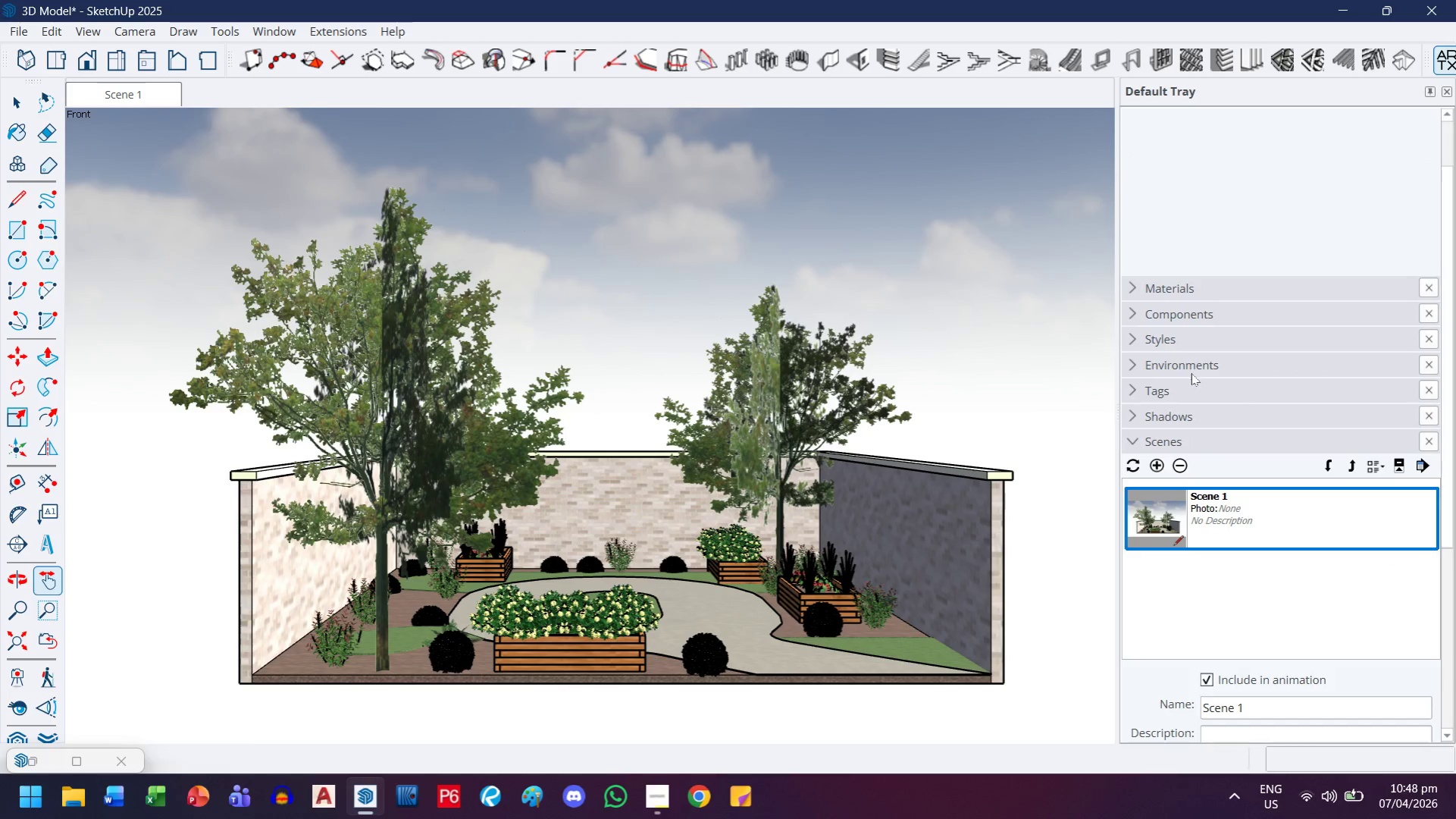 
scroll: coordinate [1180, 366], scroll_direction: up, amount: 3.0
 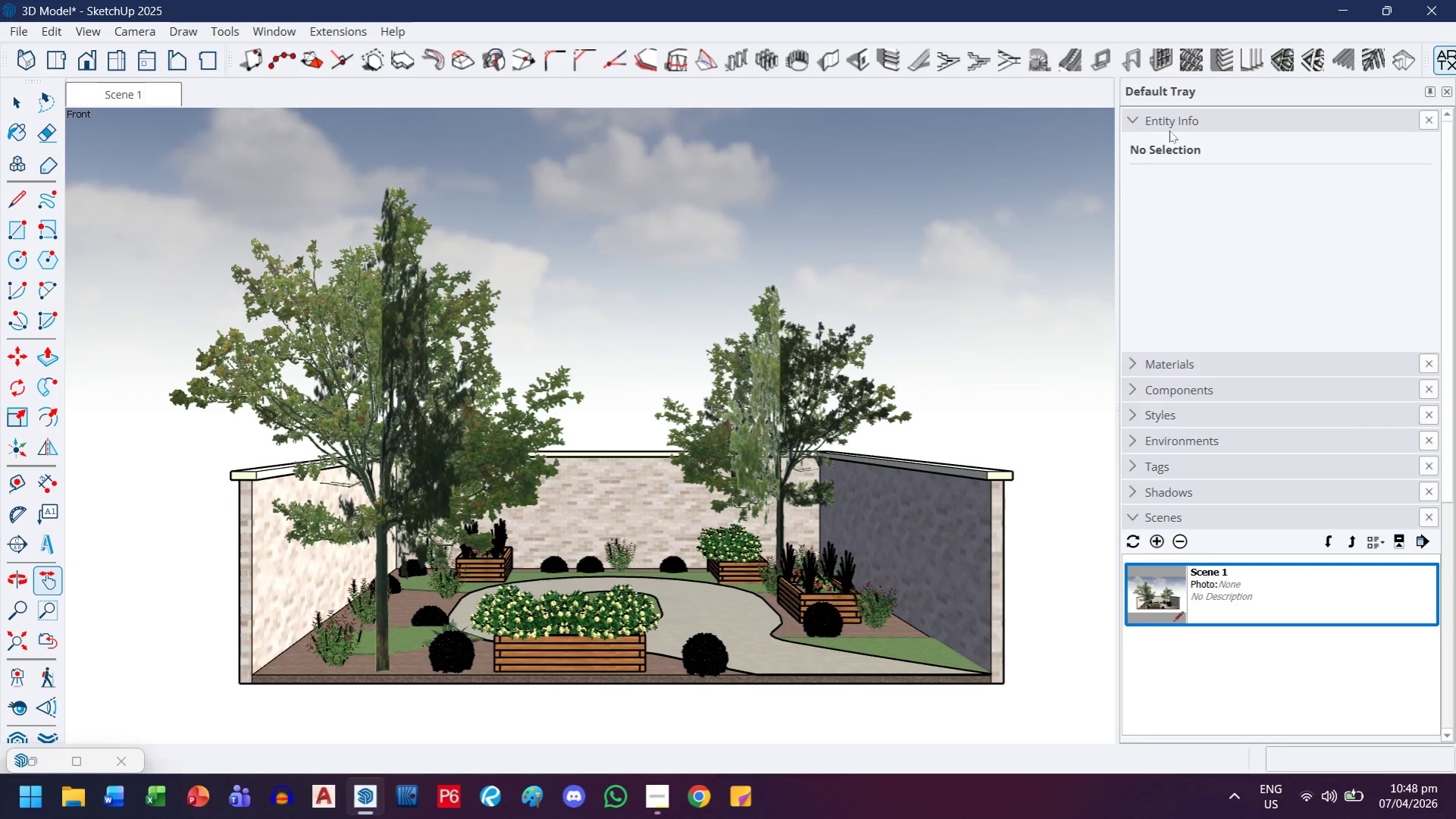 
left_click([1176, 116])
 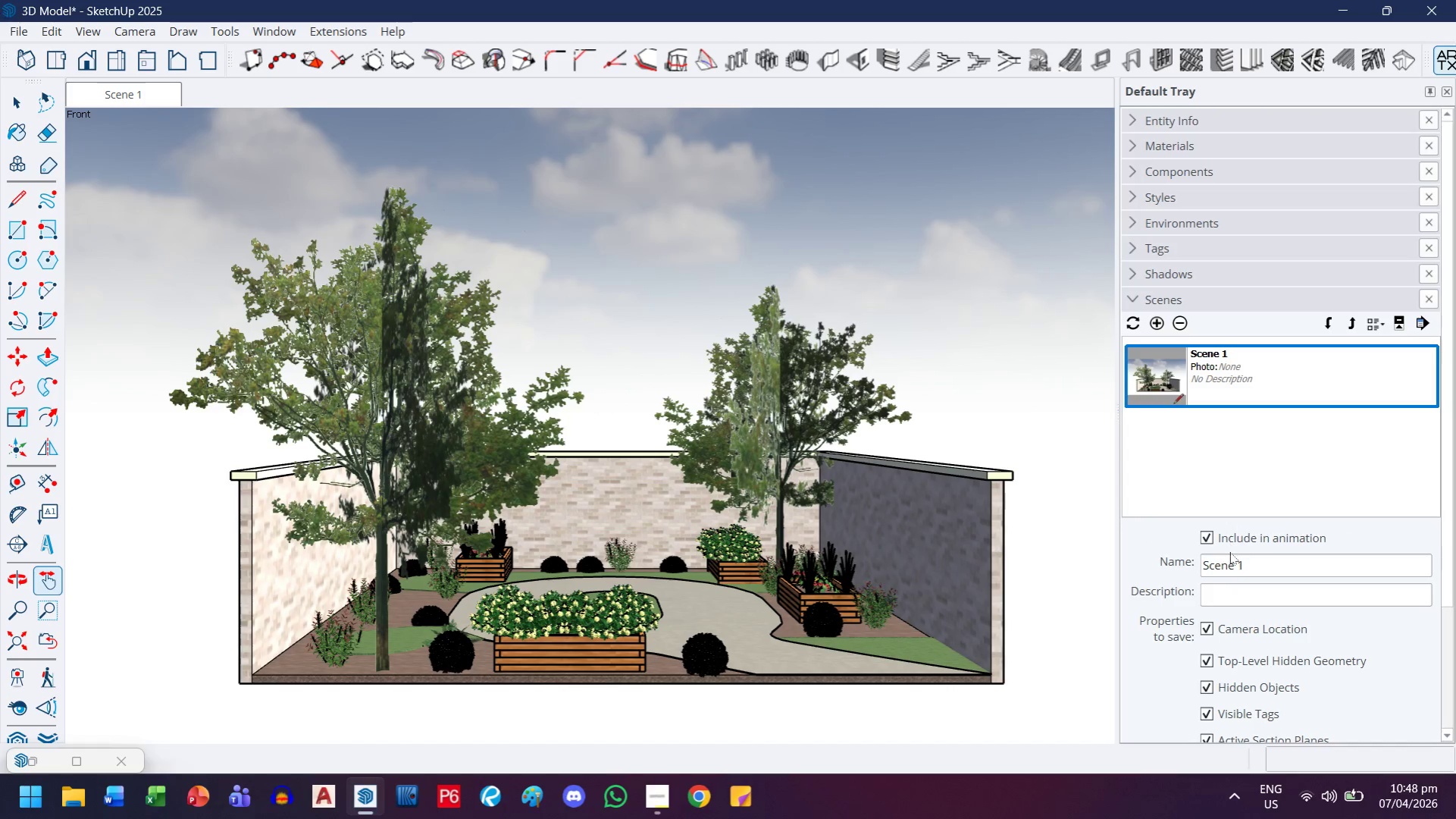 
left_click([1236, 563])
 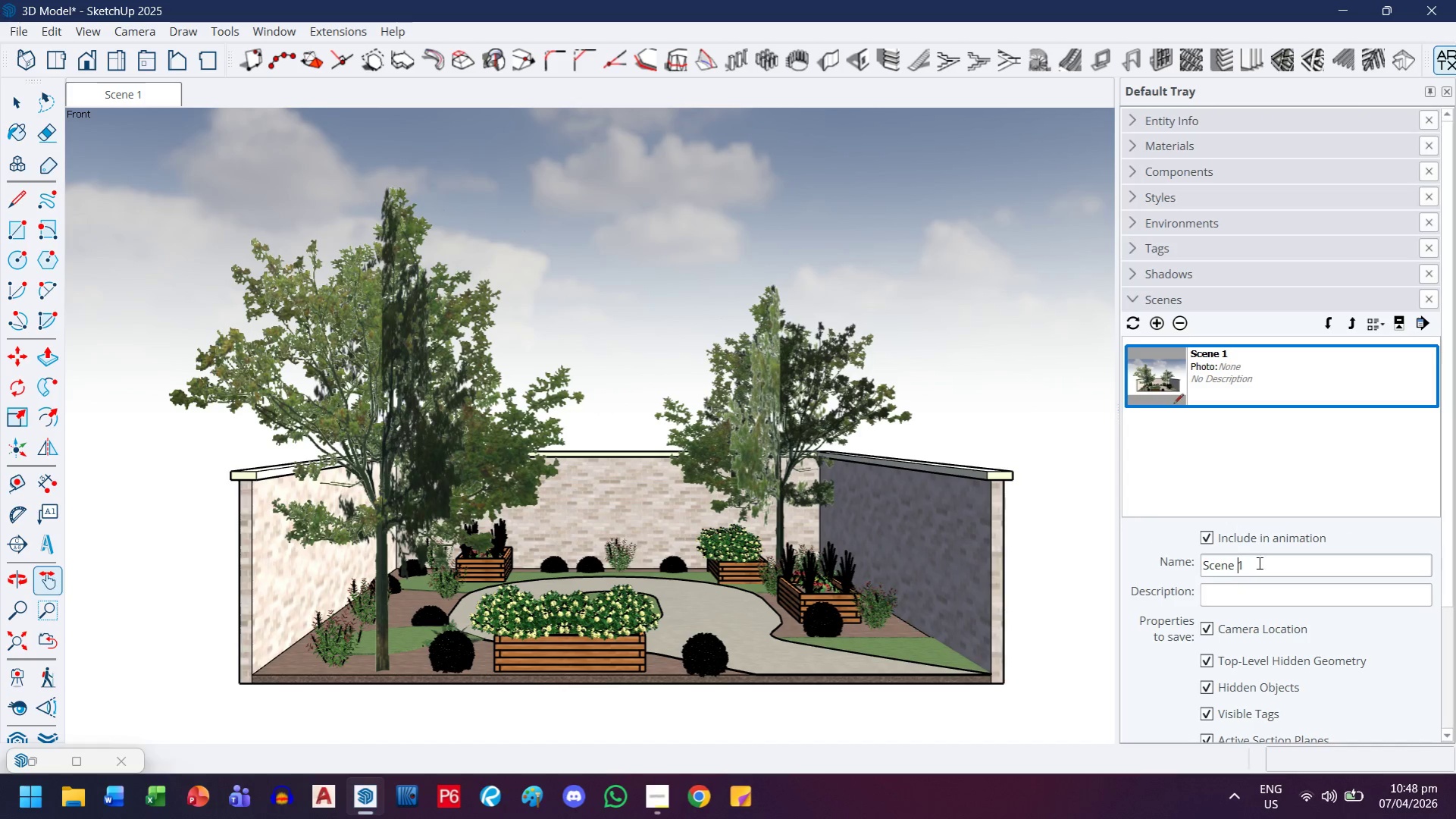 
left_click_drag(start_coordinate=[1257, 563], to_coordinate=[1156, 561])
 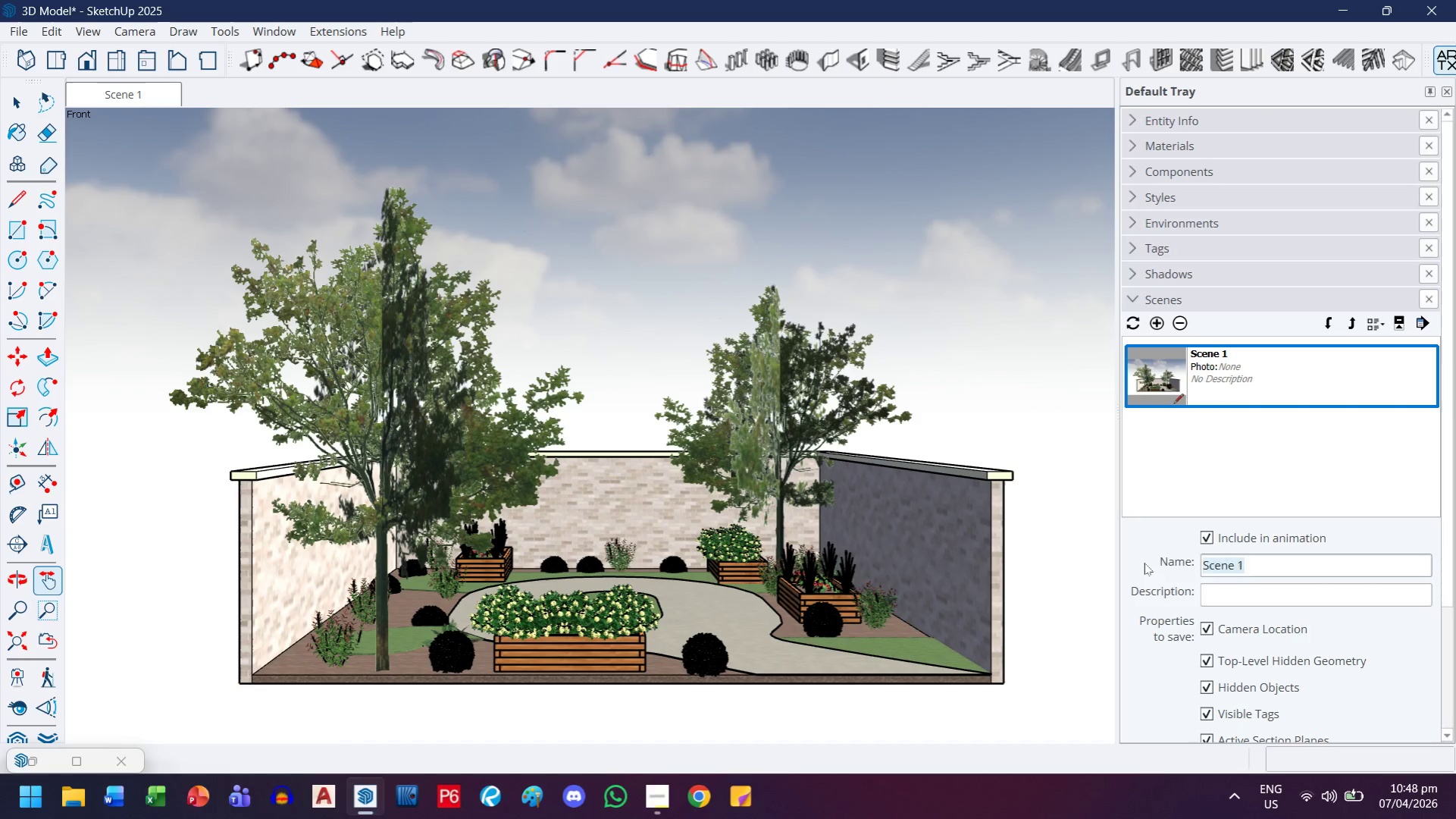 
type(1 - Front View)
 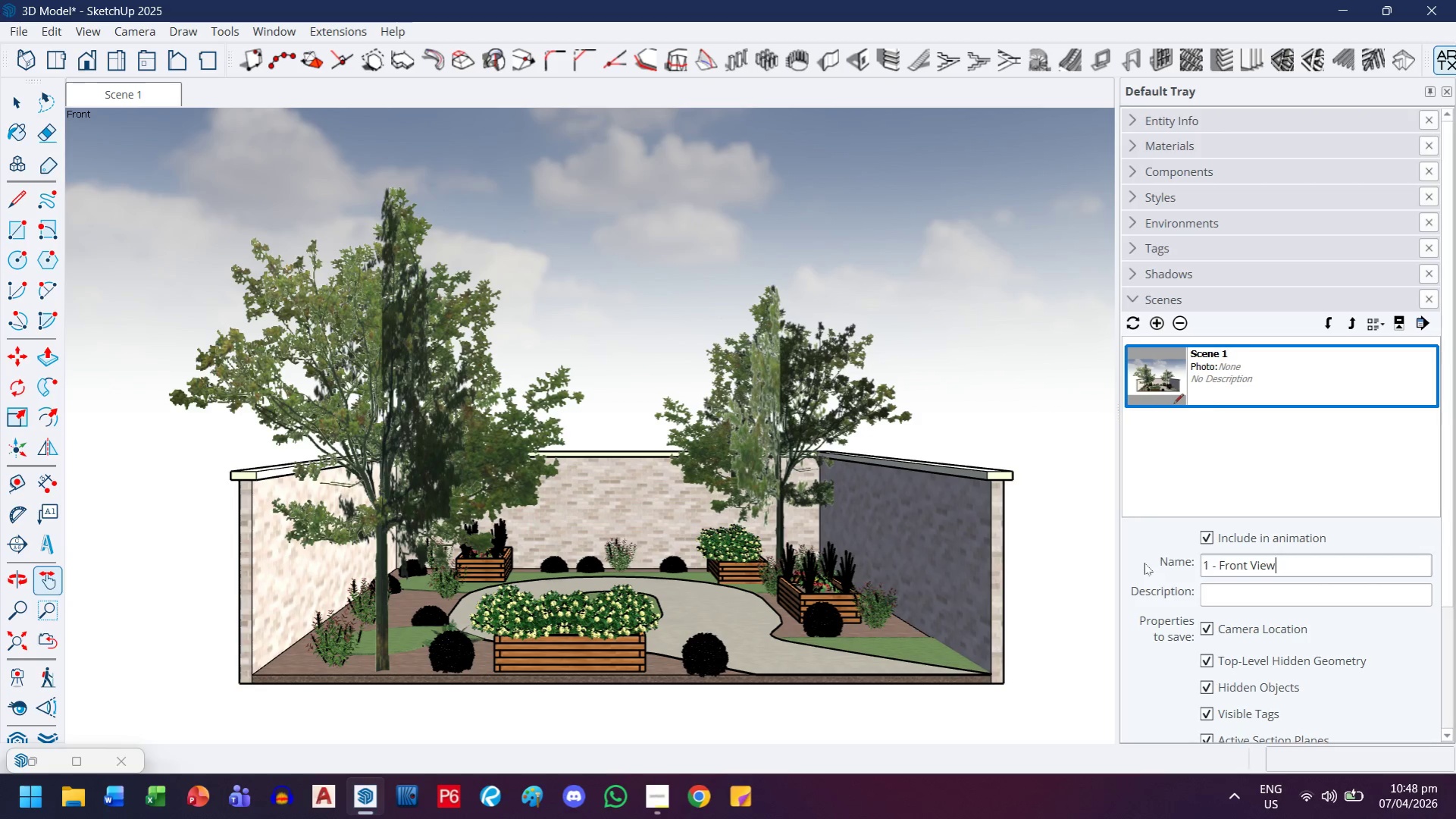 
key(Enter)
 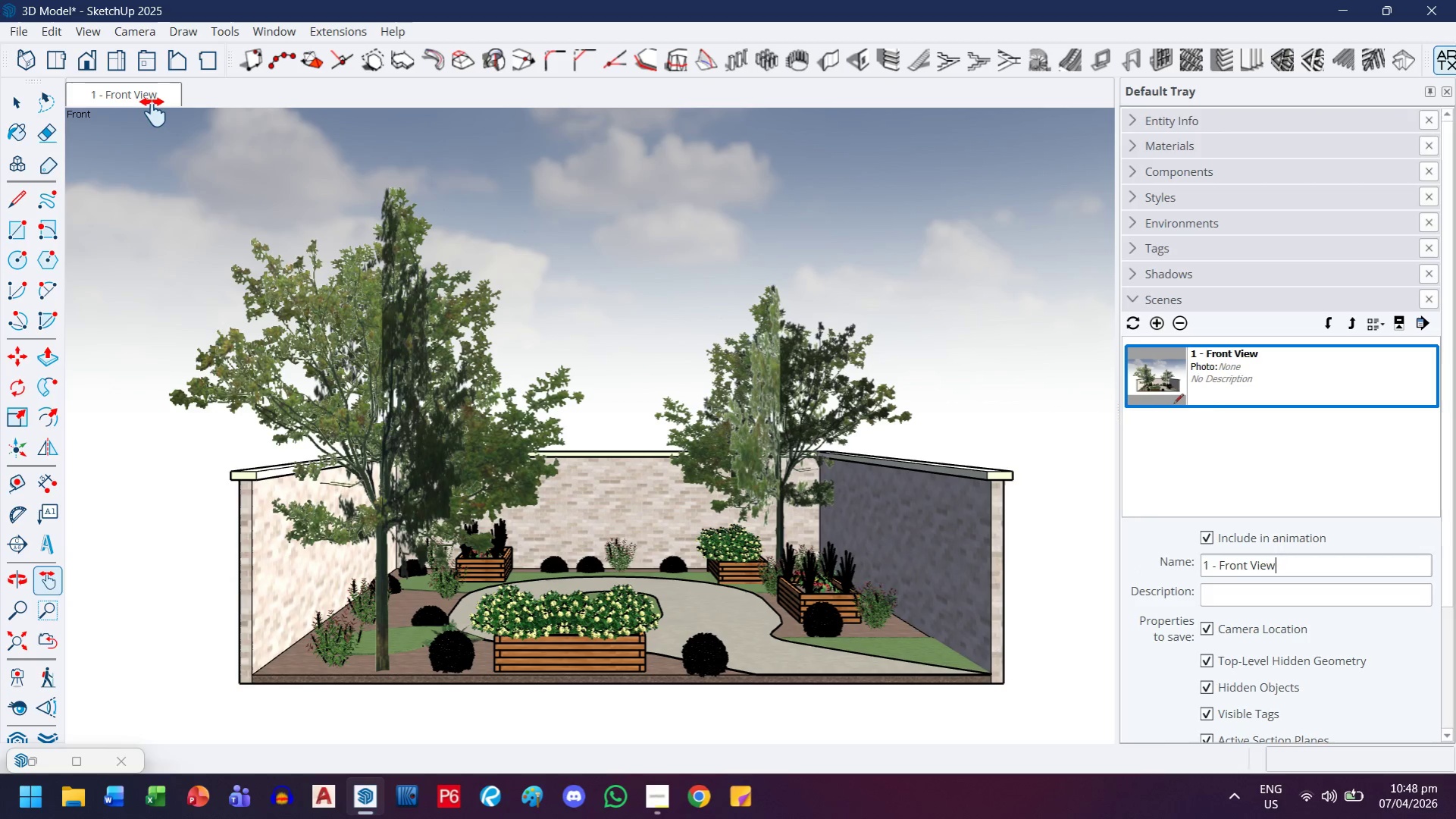 
wait(7.27)
 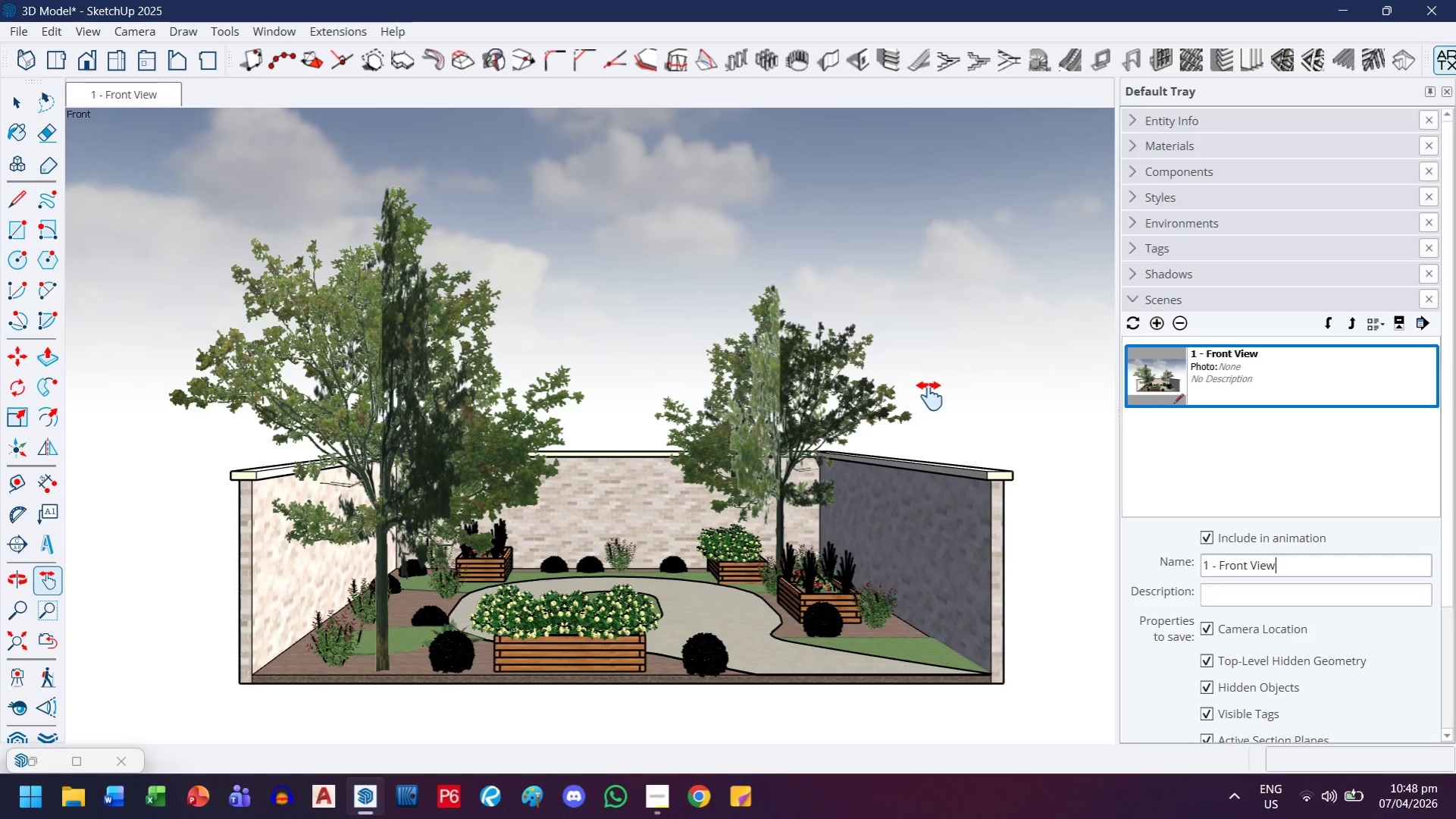 
scroll: coordinate [650, 391], scroll_direction: down, amount: 2.0
 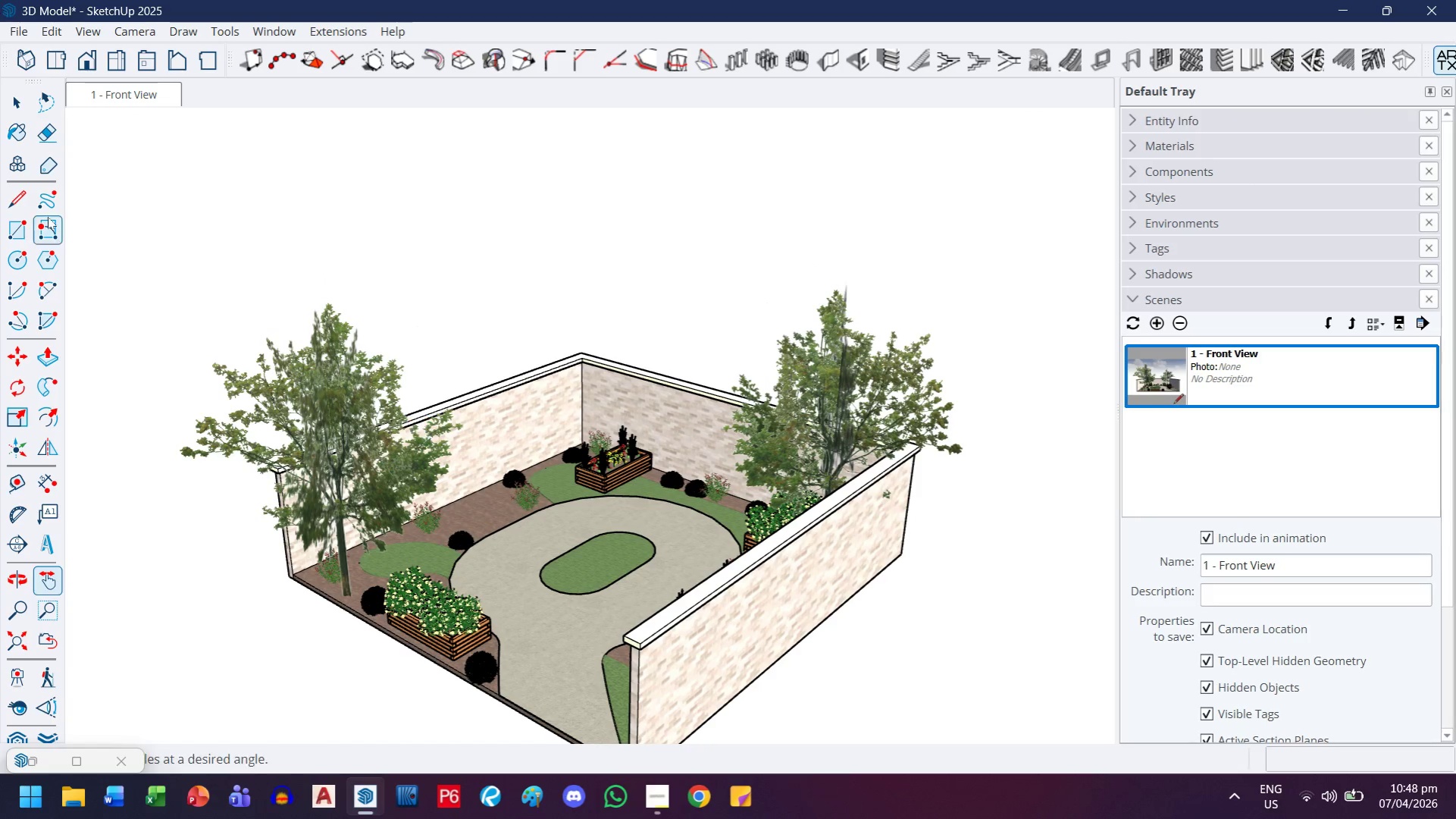 
wait(6.03)
 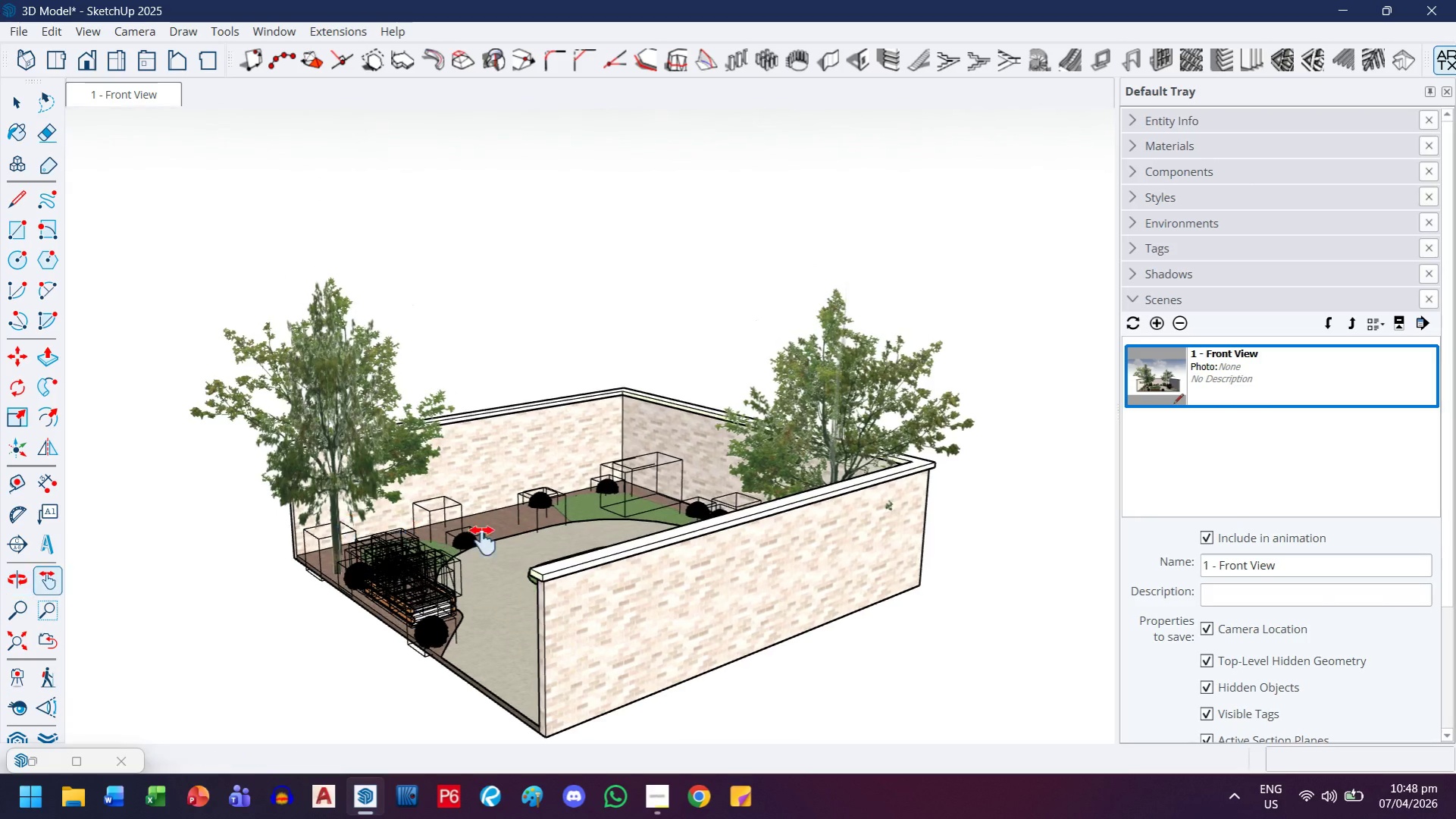 
left_click([27, 63])
 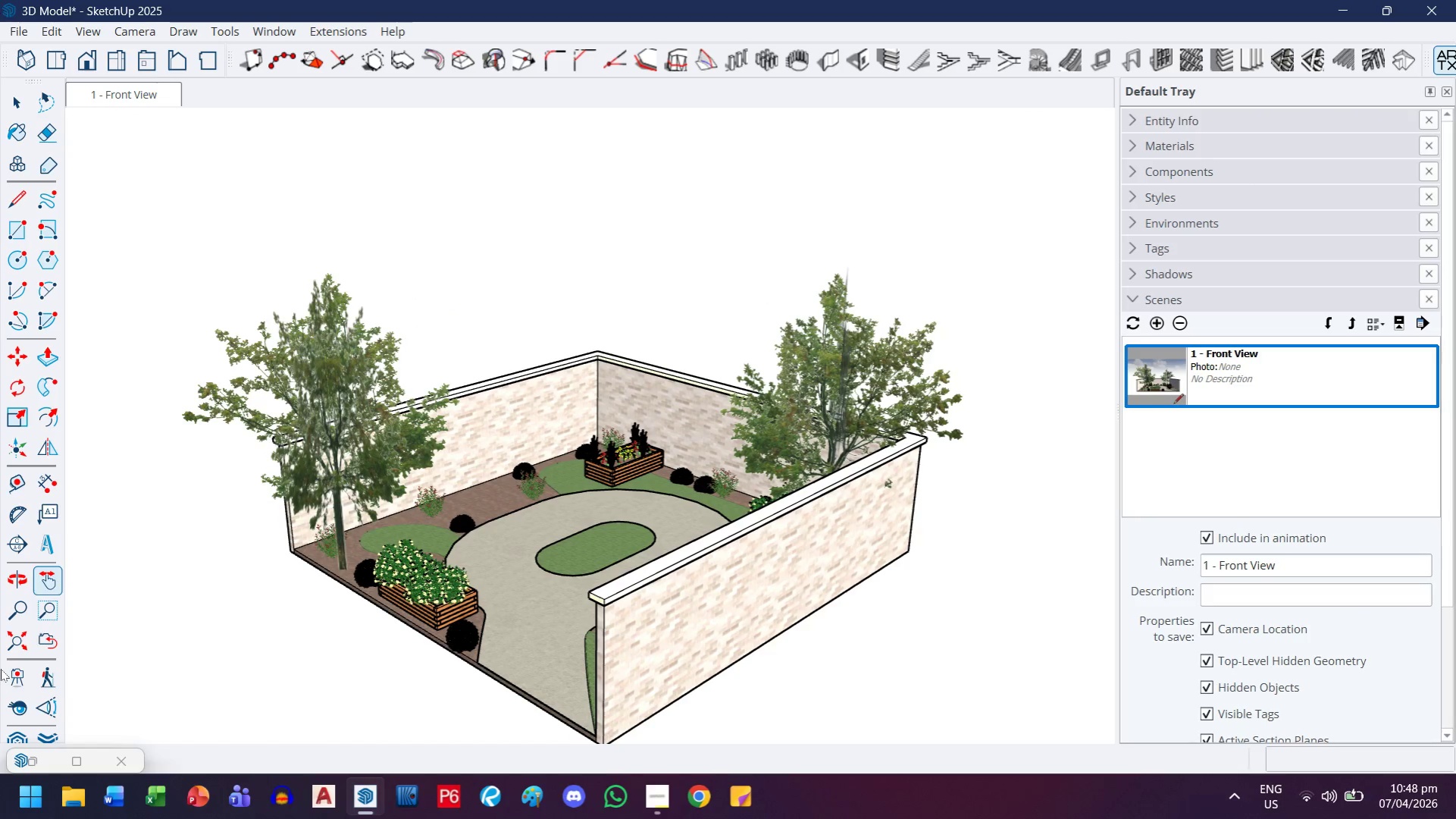 
scroll: coordinate [543, 551], scroll_direction: up, amount: 6.0
 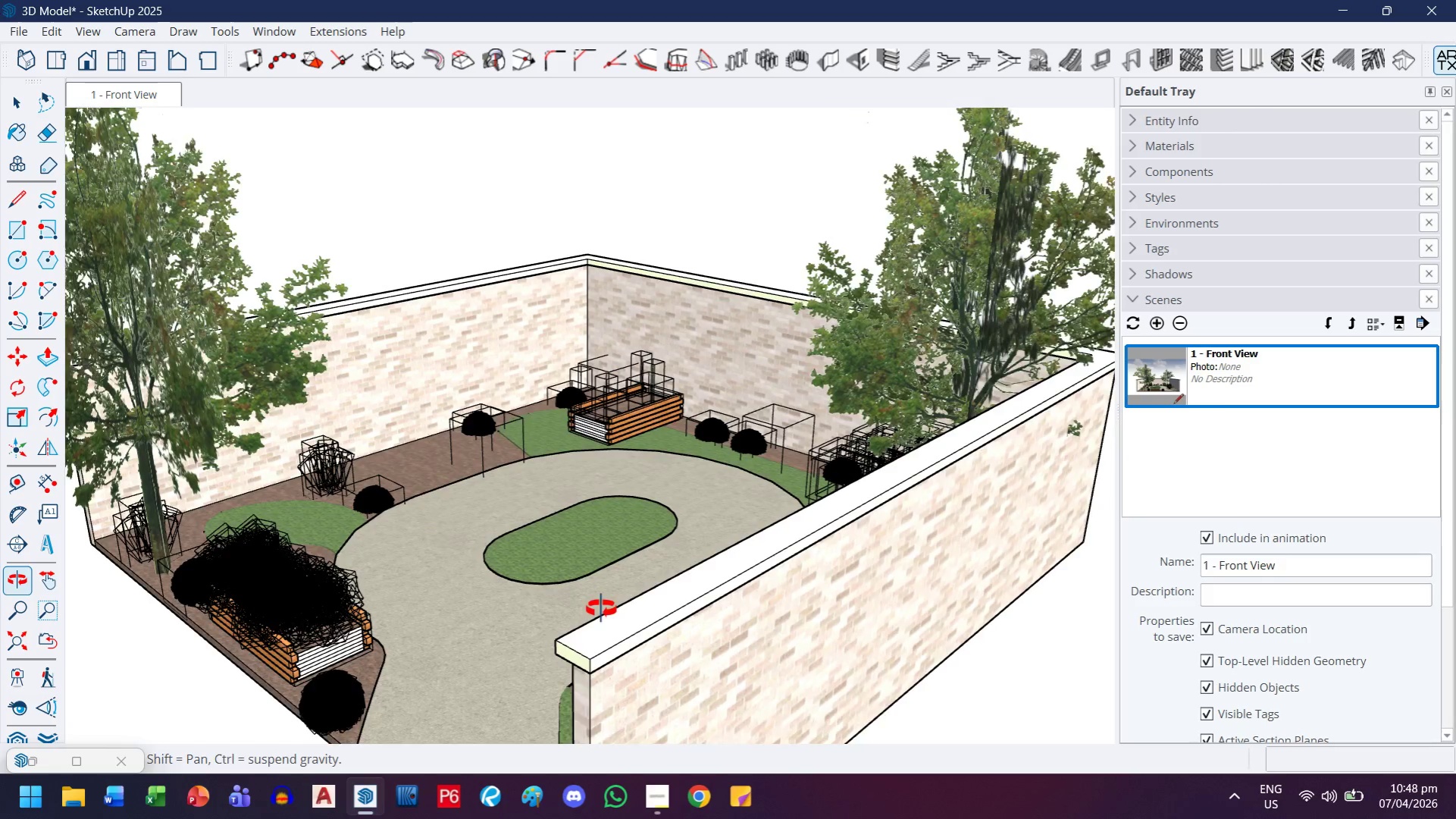 
left_click_drag(start_coordinate=[588, 582], to_coordinate=[583, 503])
 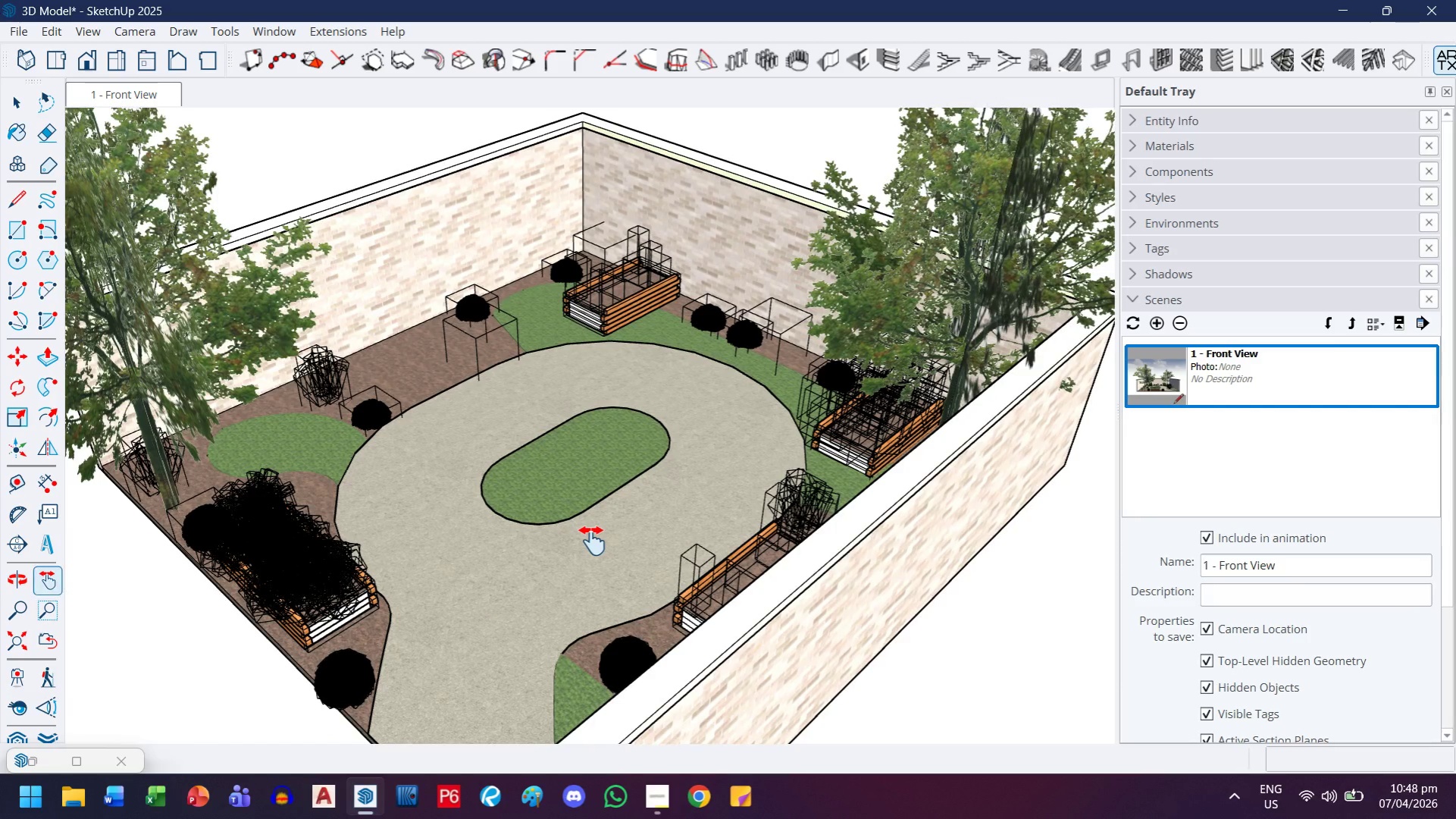 
left_click_drag(start_coordinate=[592, 541], to_coordinate=[600, 525])
 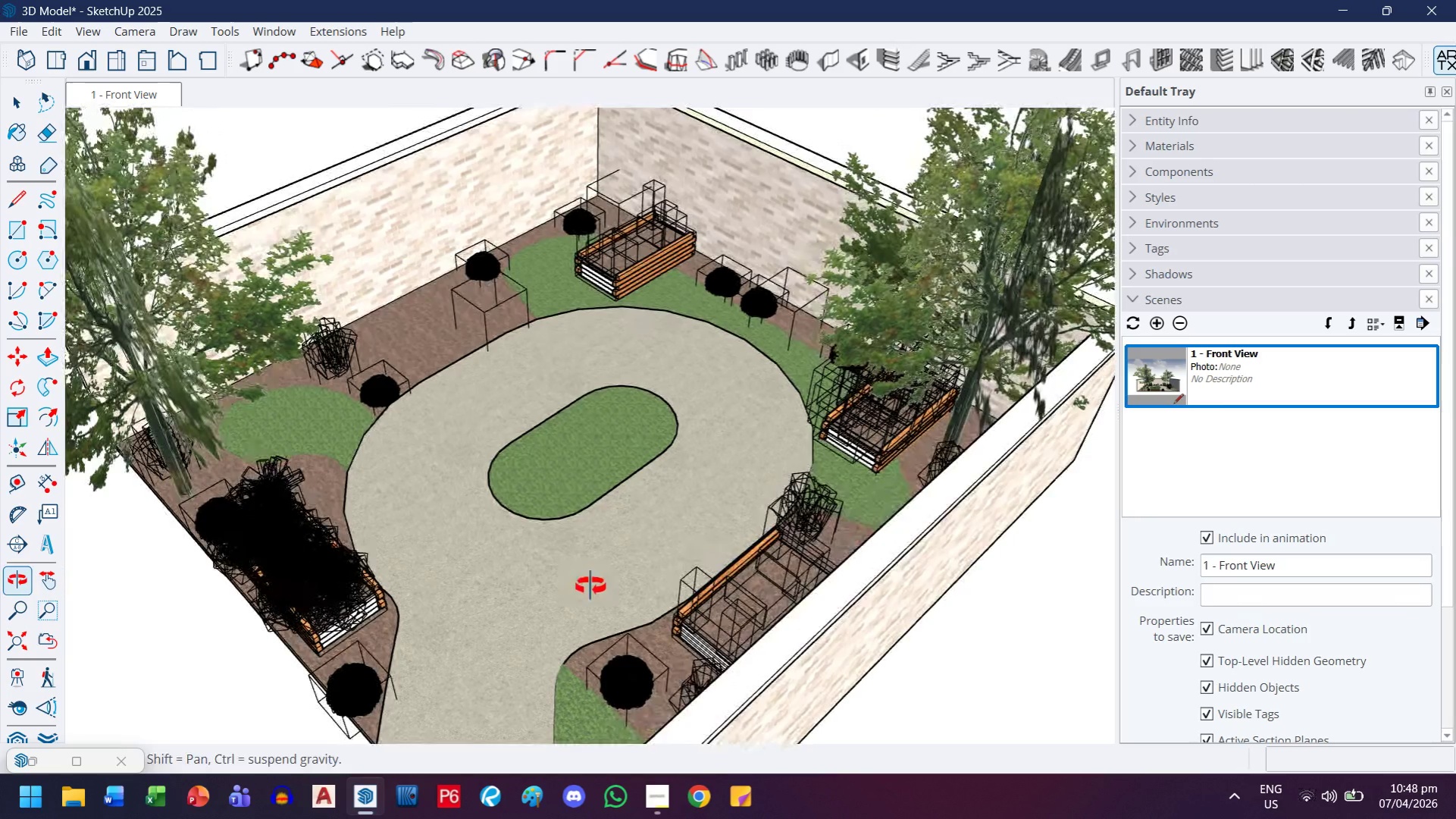 
scroll: coordinate [590, 586], scroll_direction: down, amount: 2.0
 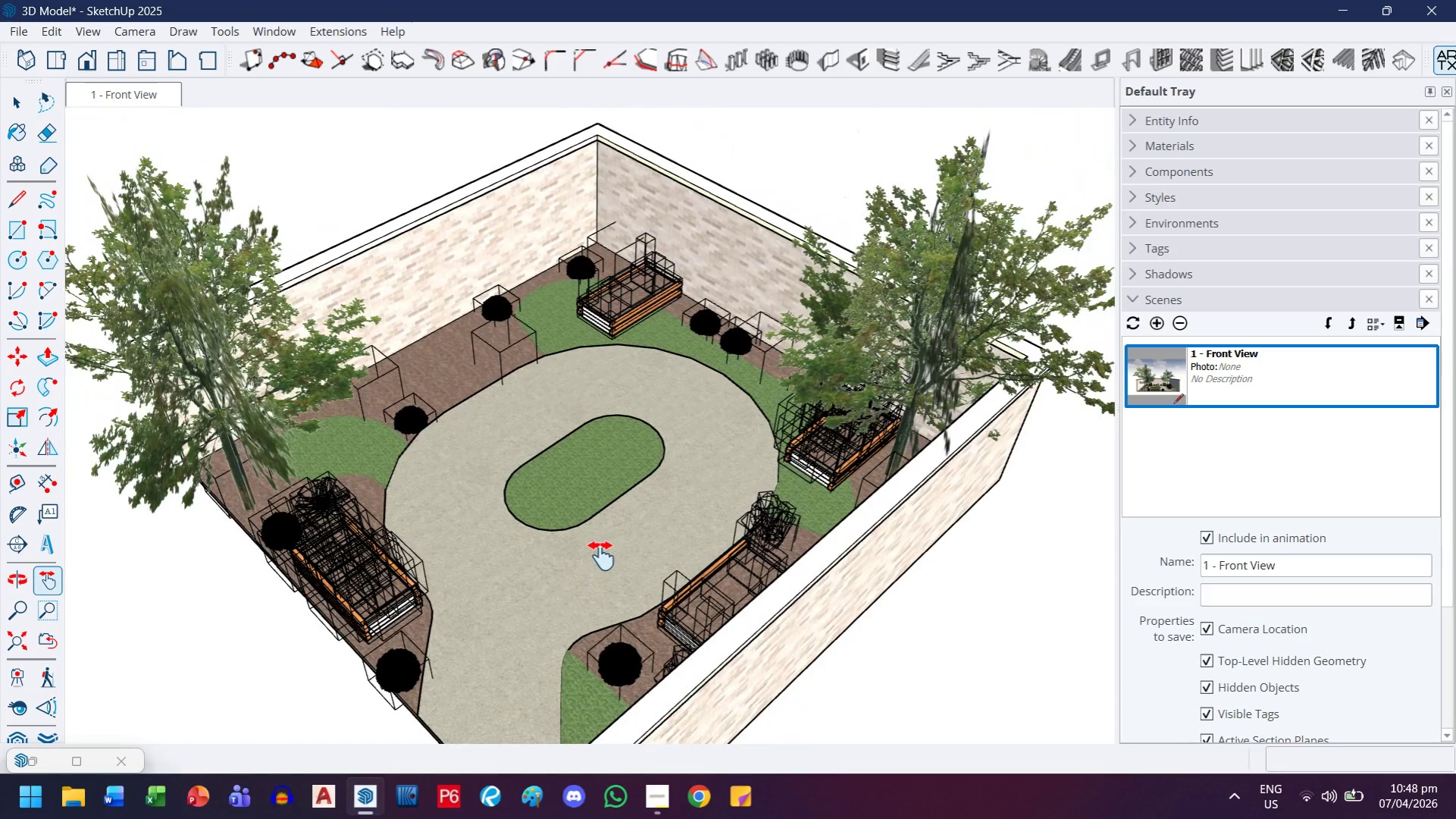 
left_click_drag(start_coordinate=[601, 554], to_coordinate=[605, 538])
 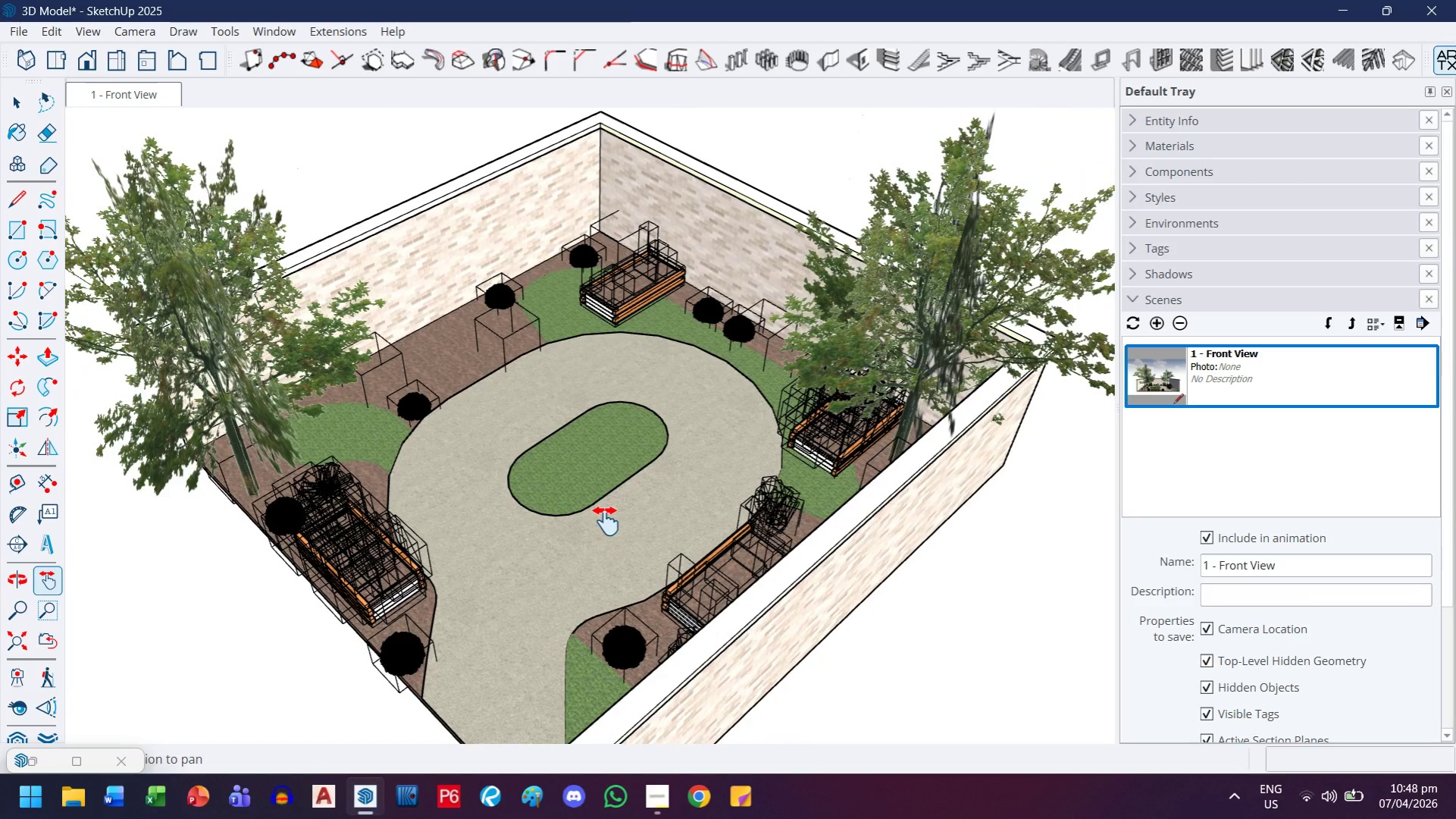 
scroll: coordinate [606, 521], scroll_direction: down, amount: 1.0
 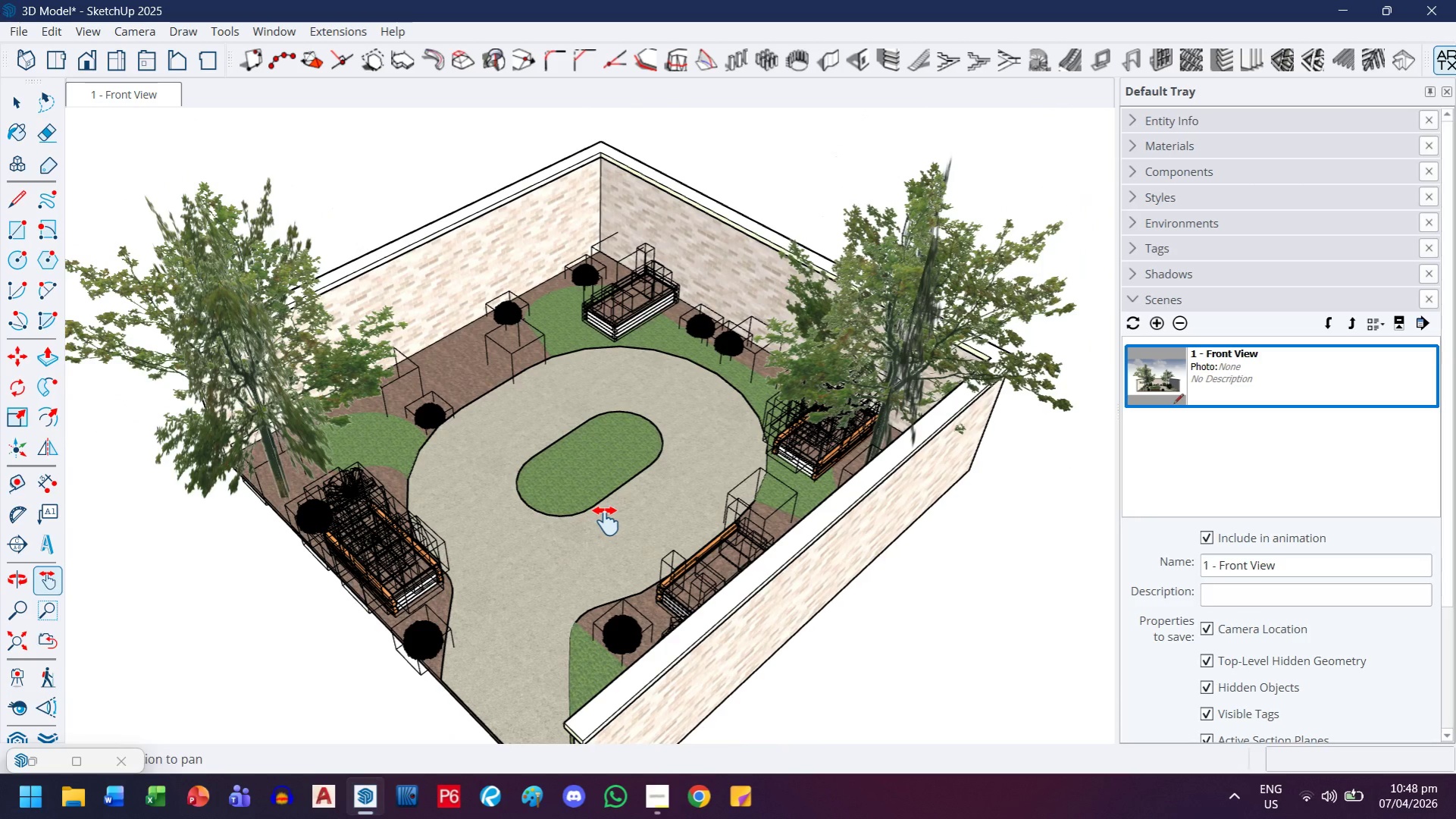 
left_click_drag(start_coordinate=[606, 521], to_coordinate=[603, 504])
 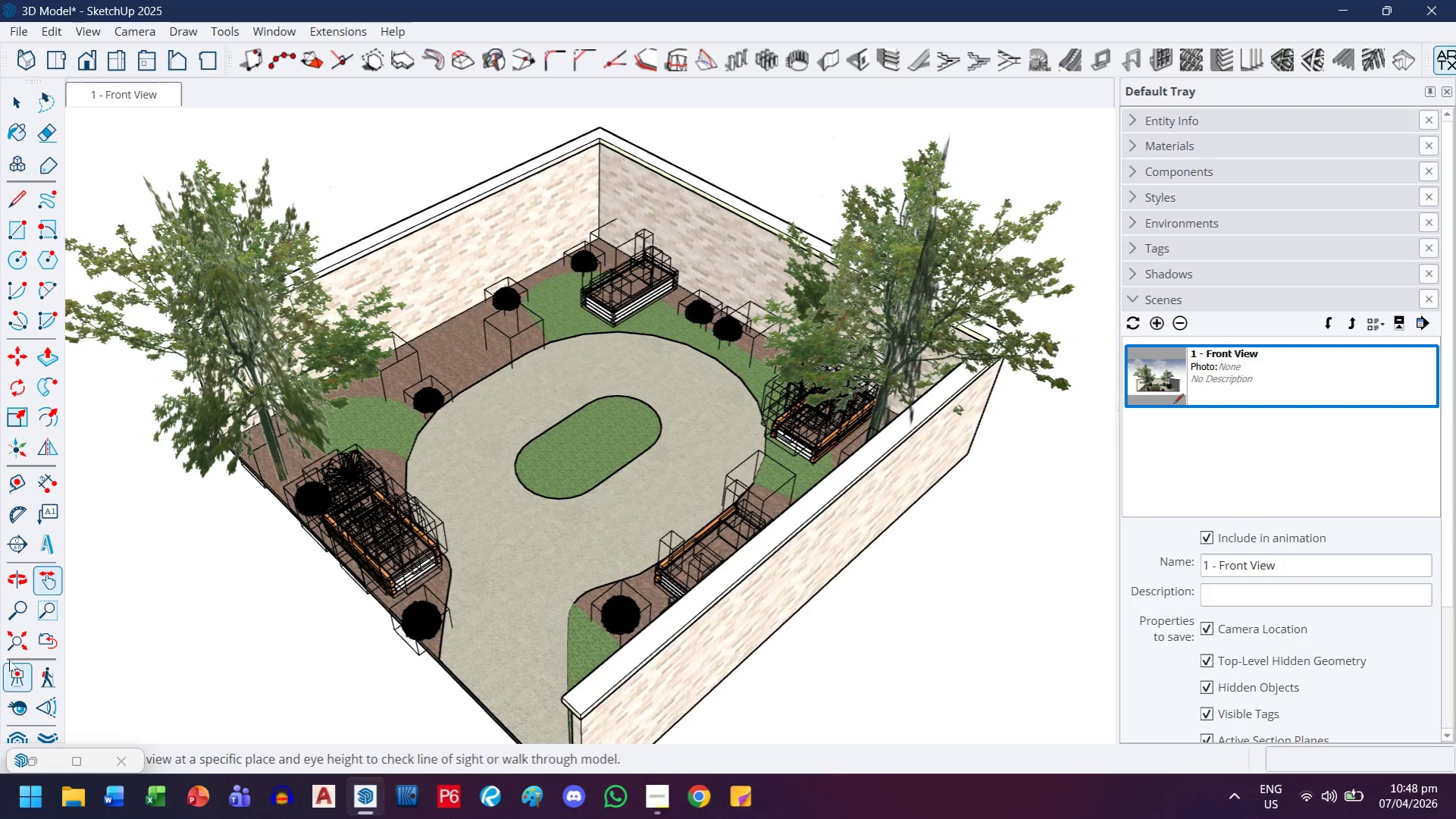 
left_click([11, 643])
 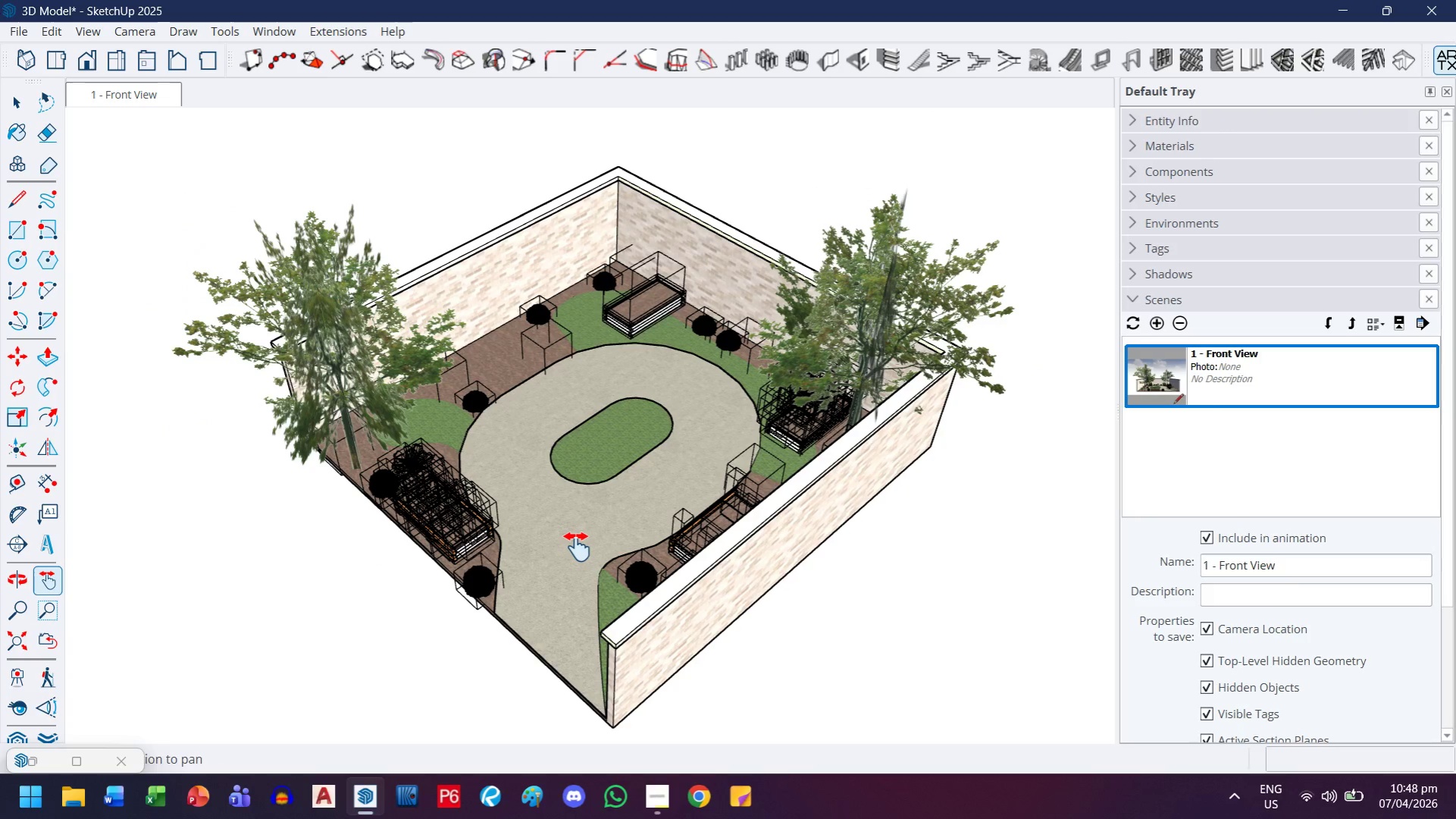 
wait(8.14)
 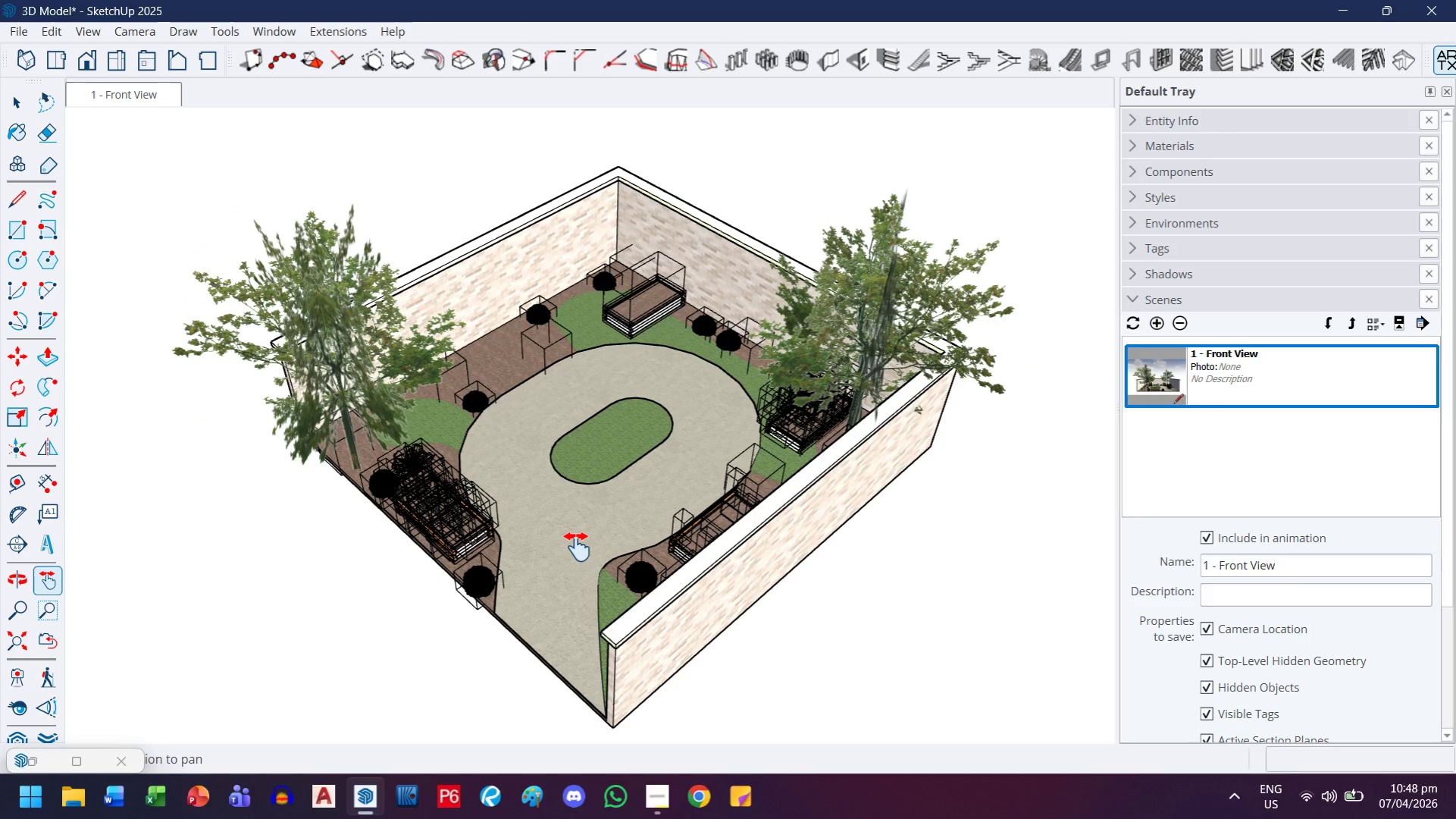 
left_click_drag(start_coordinate=[603, 463], to_coordinate=[634, 581])
 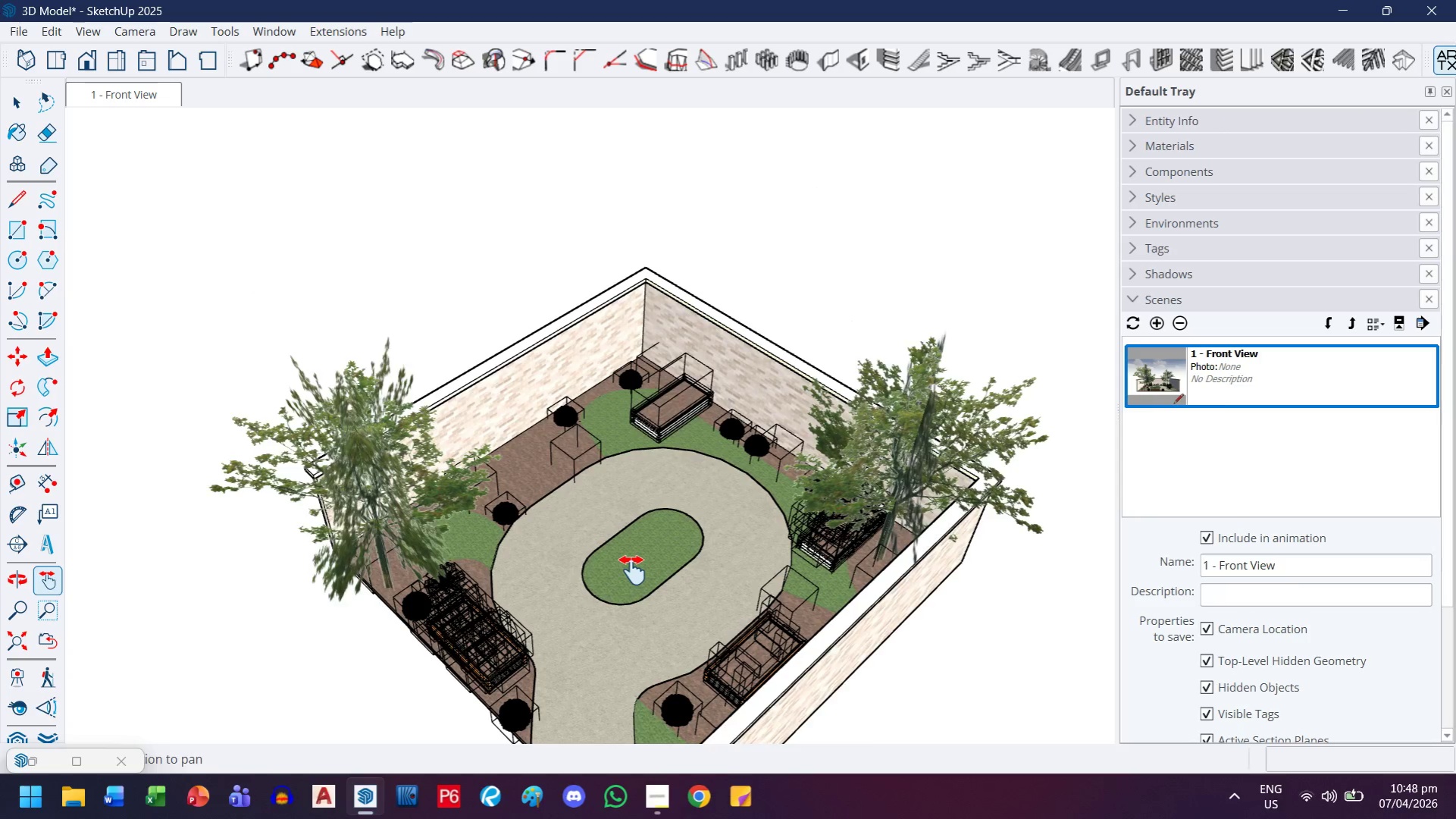 
scroll: coordinate [531, 466], scroll_direction: up, amount: 8.0
 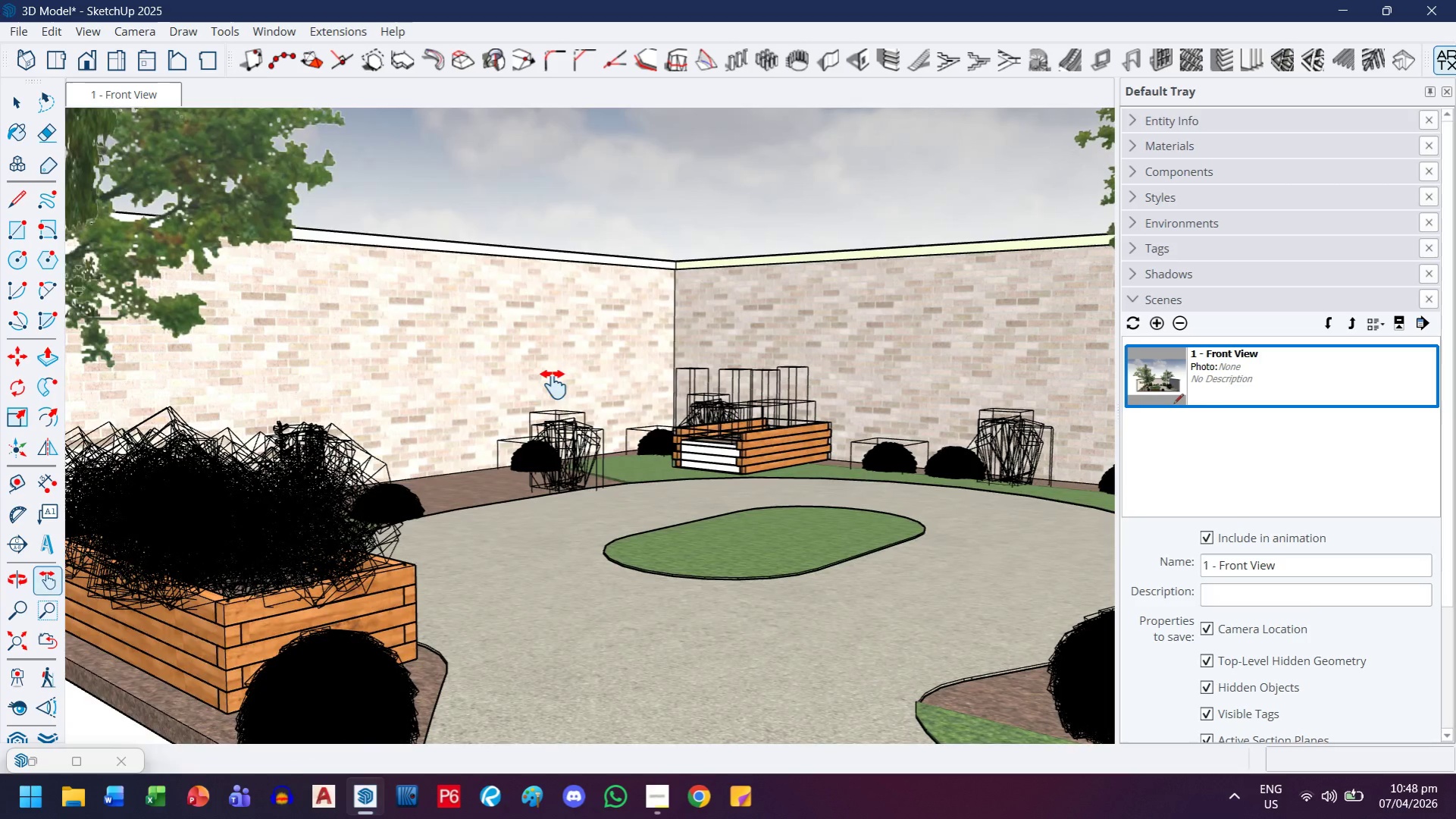 
left_click_drag(start_coordinate=[581, 422], to_coordinate=[529, 425])
 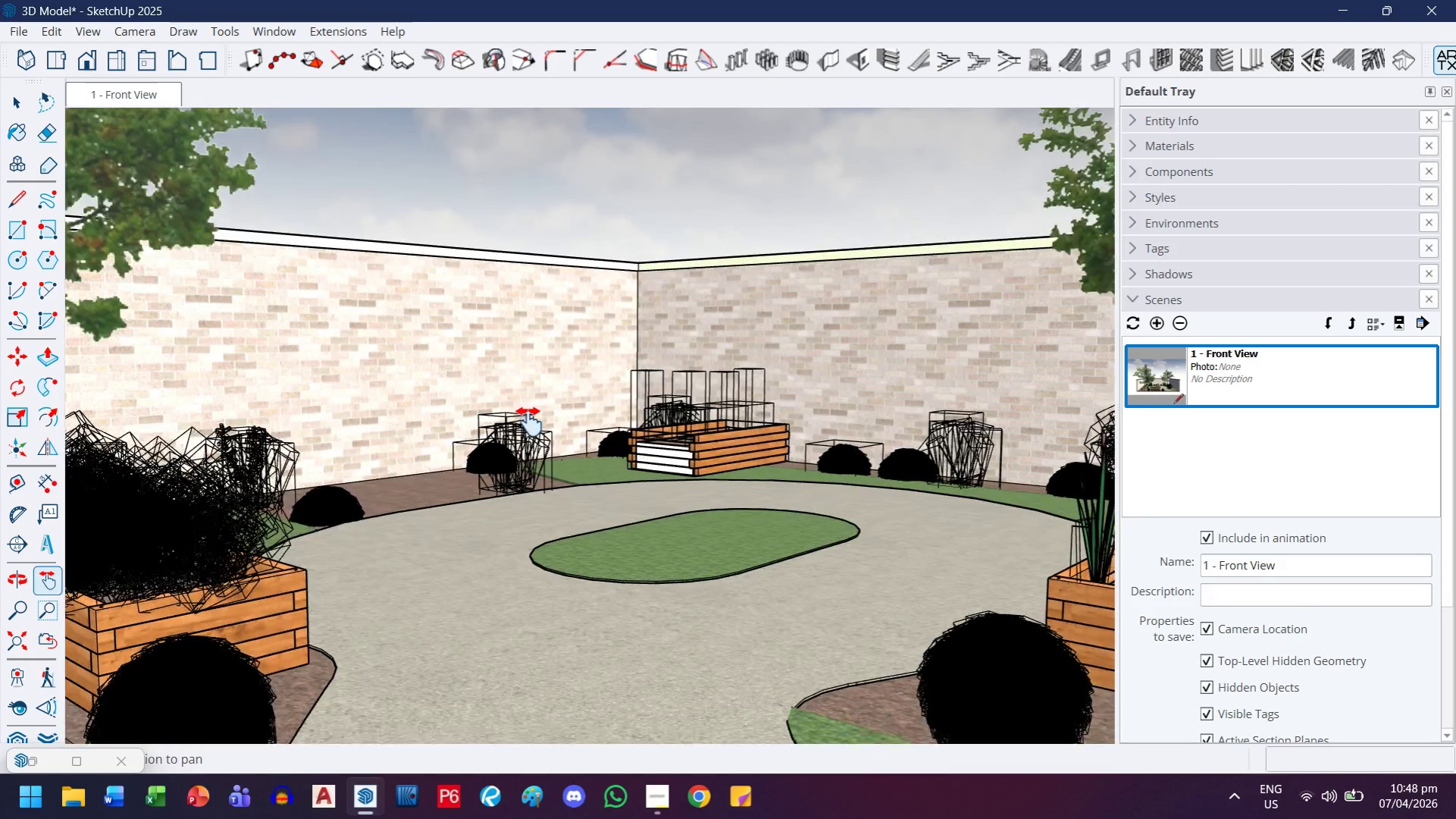 
scroll: coordinate [529, 422], scroll_direction: down, amount: 2.0
 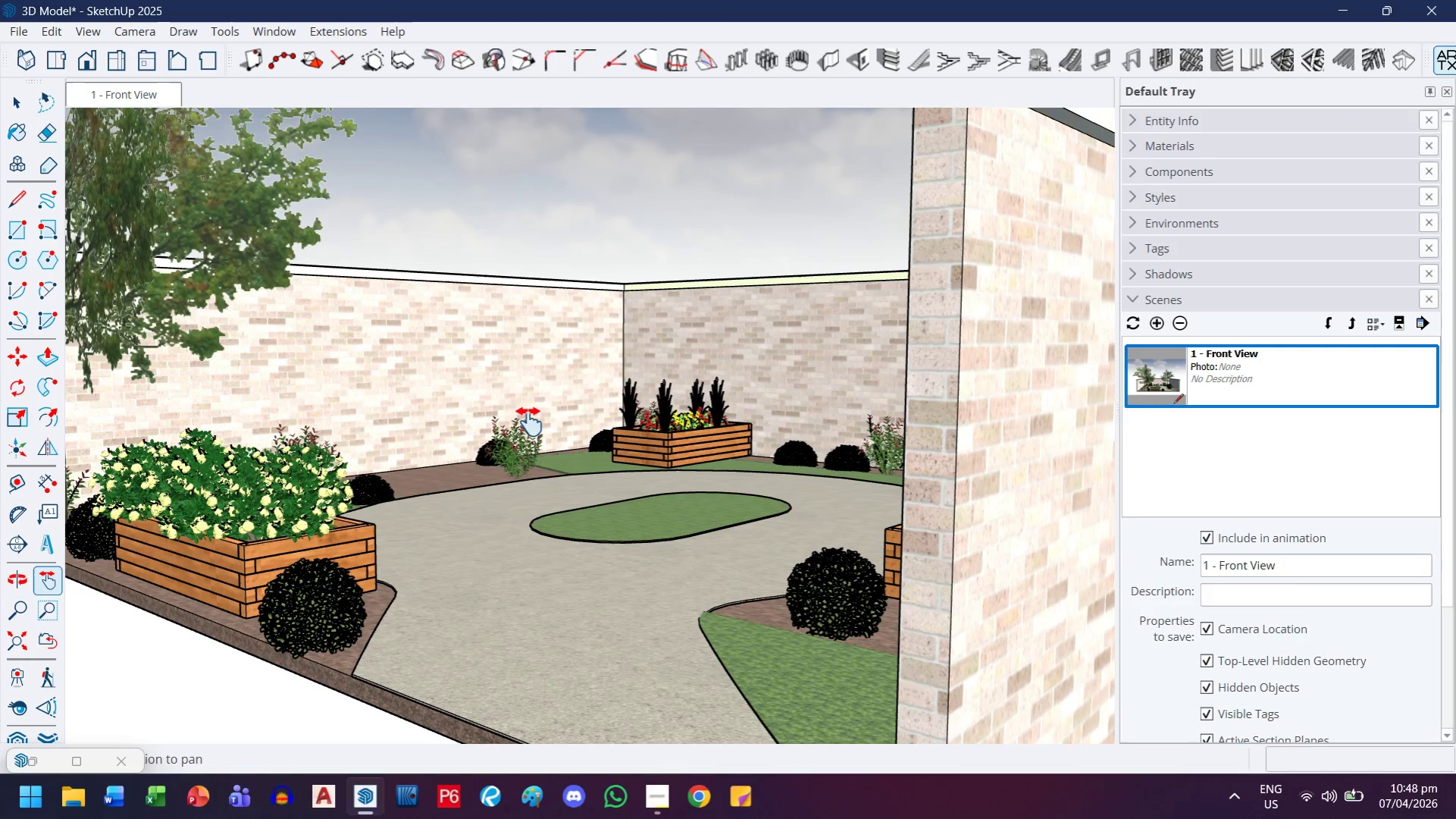 
left_click_drag(start_coordinate=[605, 466], to_coordinate=[647, 477])
 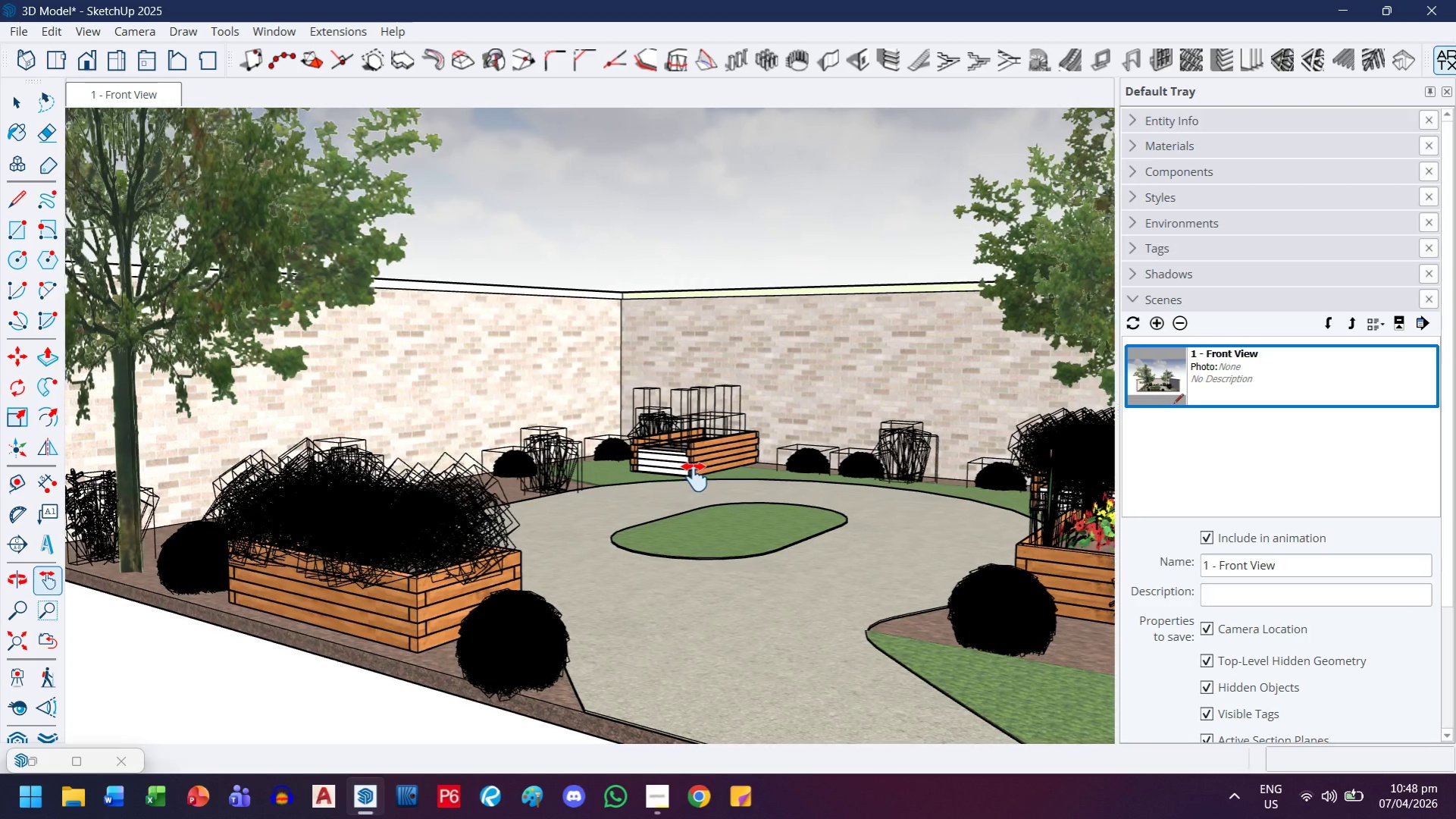 
left_click_drag(start_coordinate=[693, 475], to_coordinate=[621, 474])
 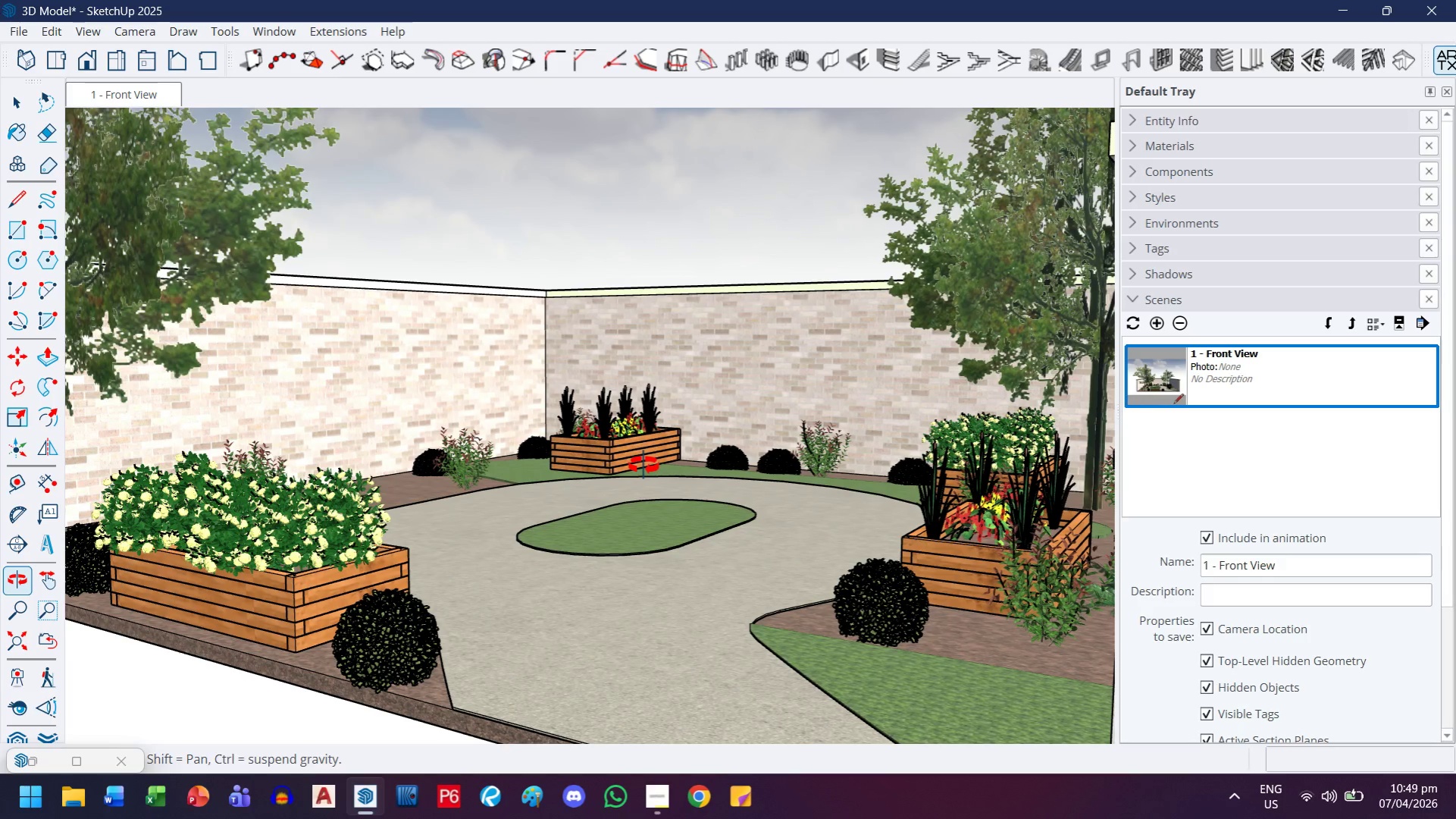 
scroll: coordinate [664, 479], scroll_direction: up, amount: 2.0
 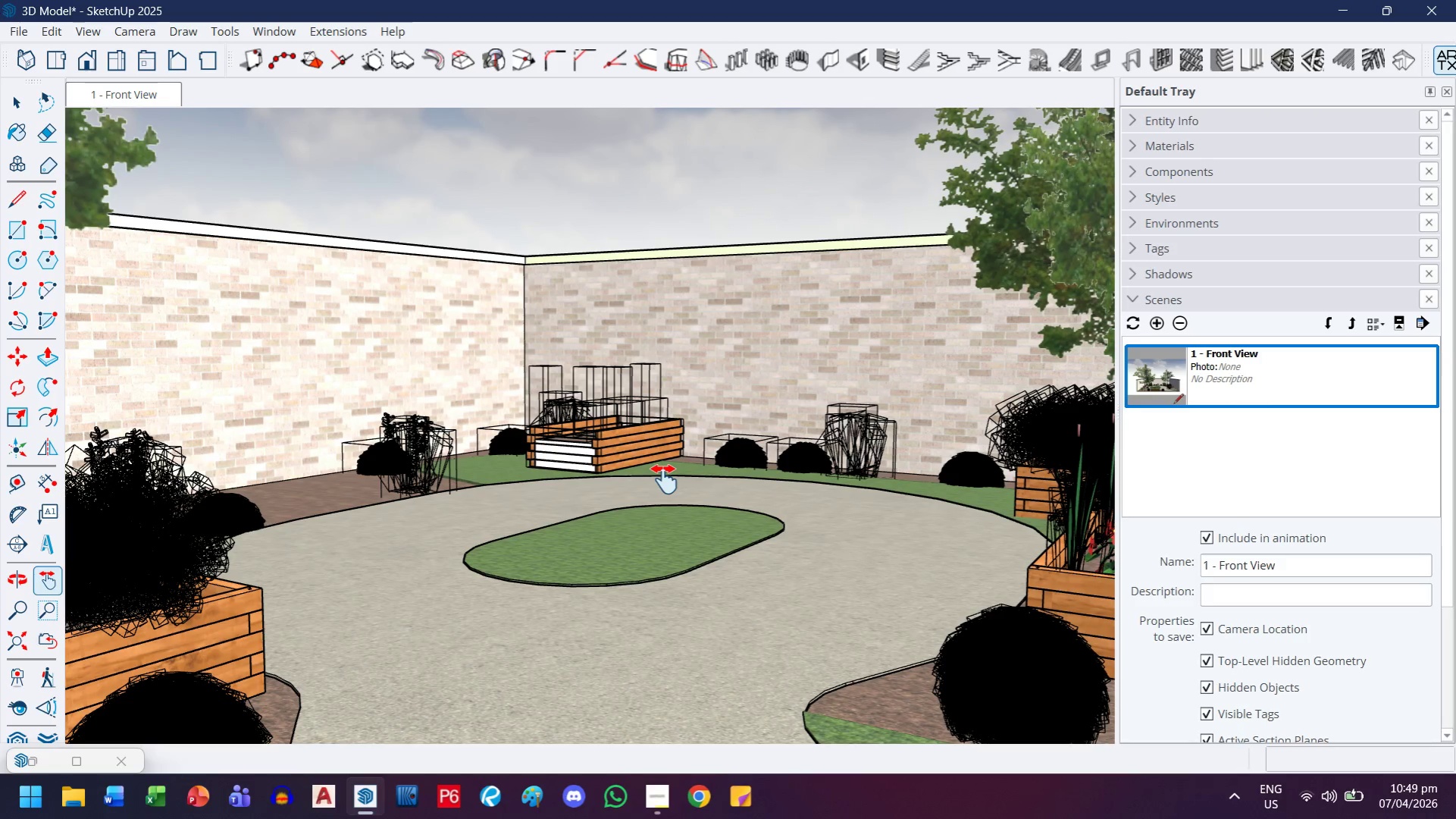 
scroll: coordinate [664, 479], scroll_direction: down, amount: 1.0
 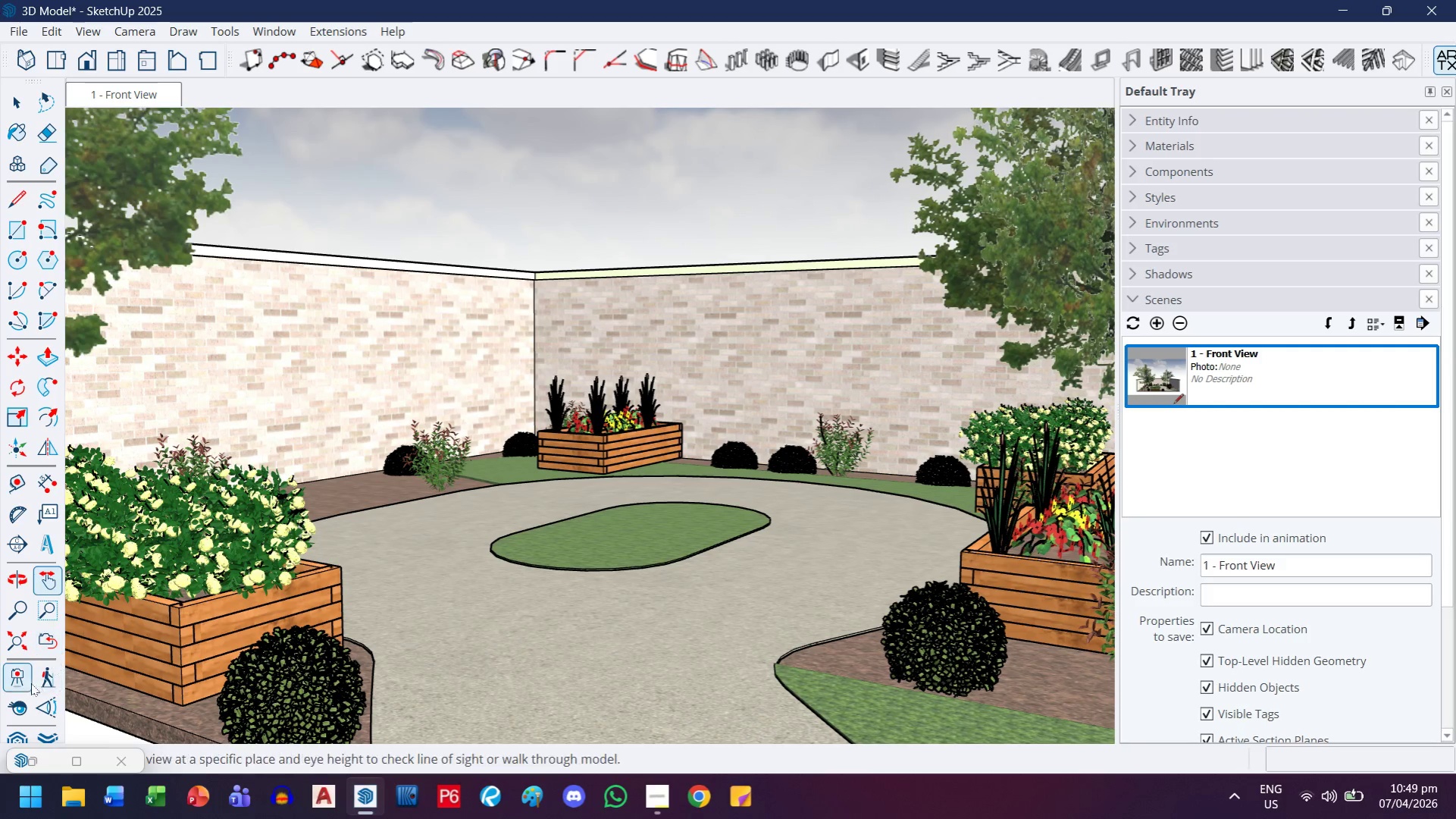 
left_click_drag(start_coordinate=[437, 520], to_coordinate=[459, 494])
 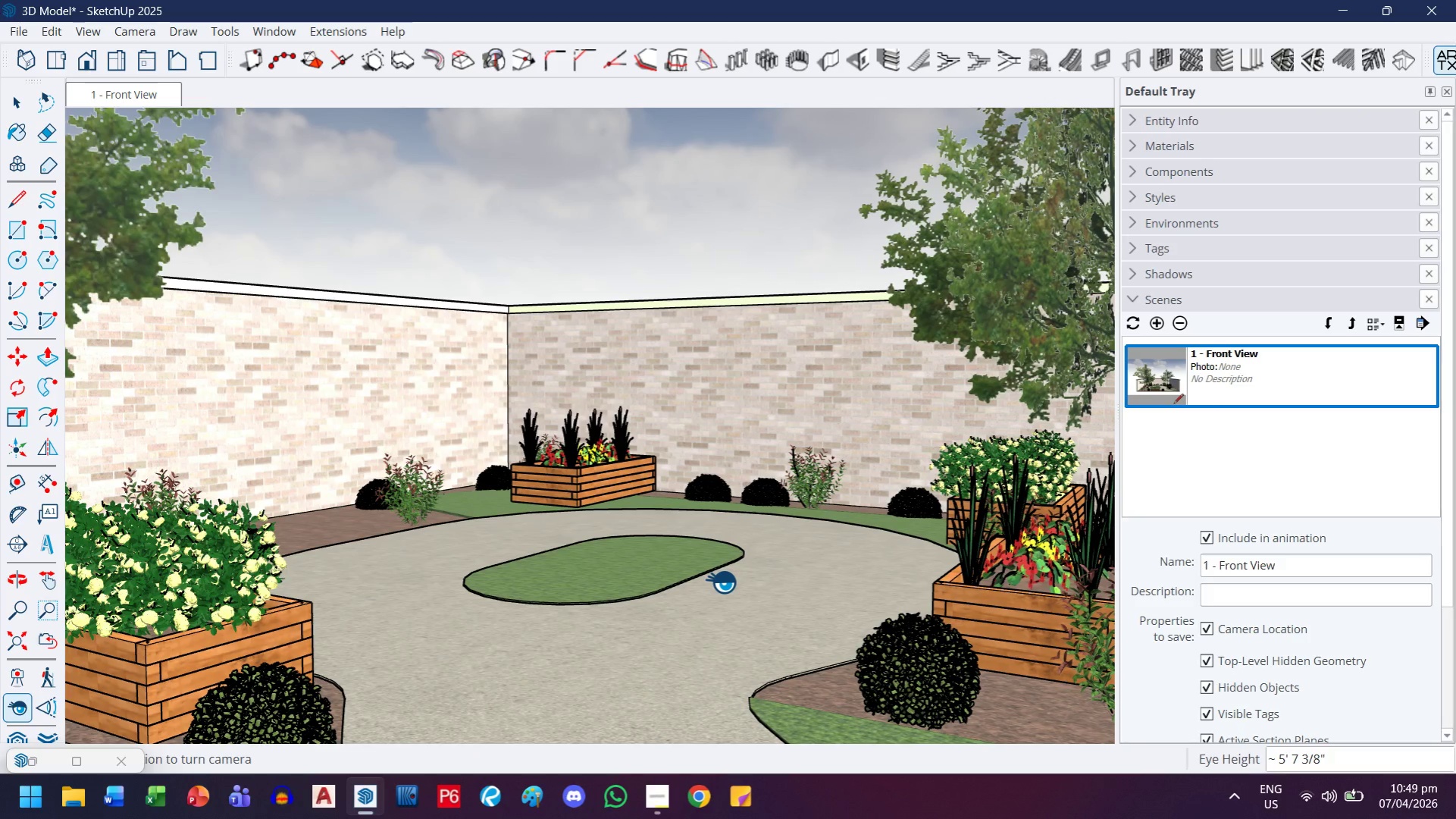 
key(H)
 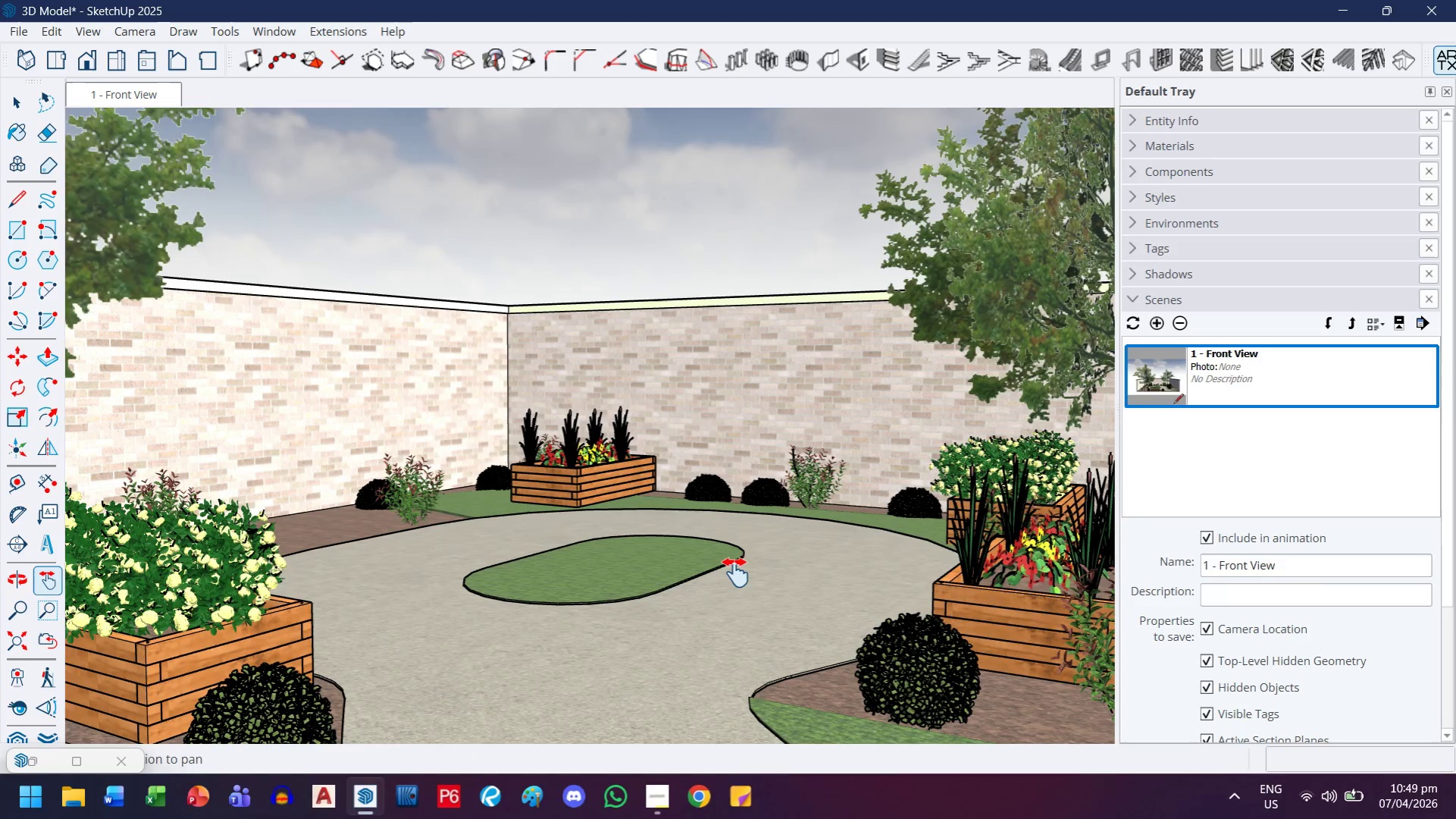 
left_click_drag(start_coordinate=[735, 573], to_coordinate=[701, 573])
 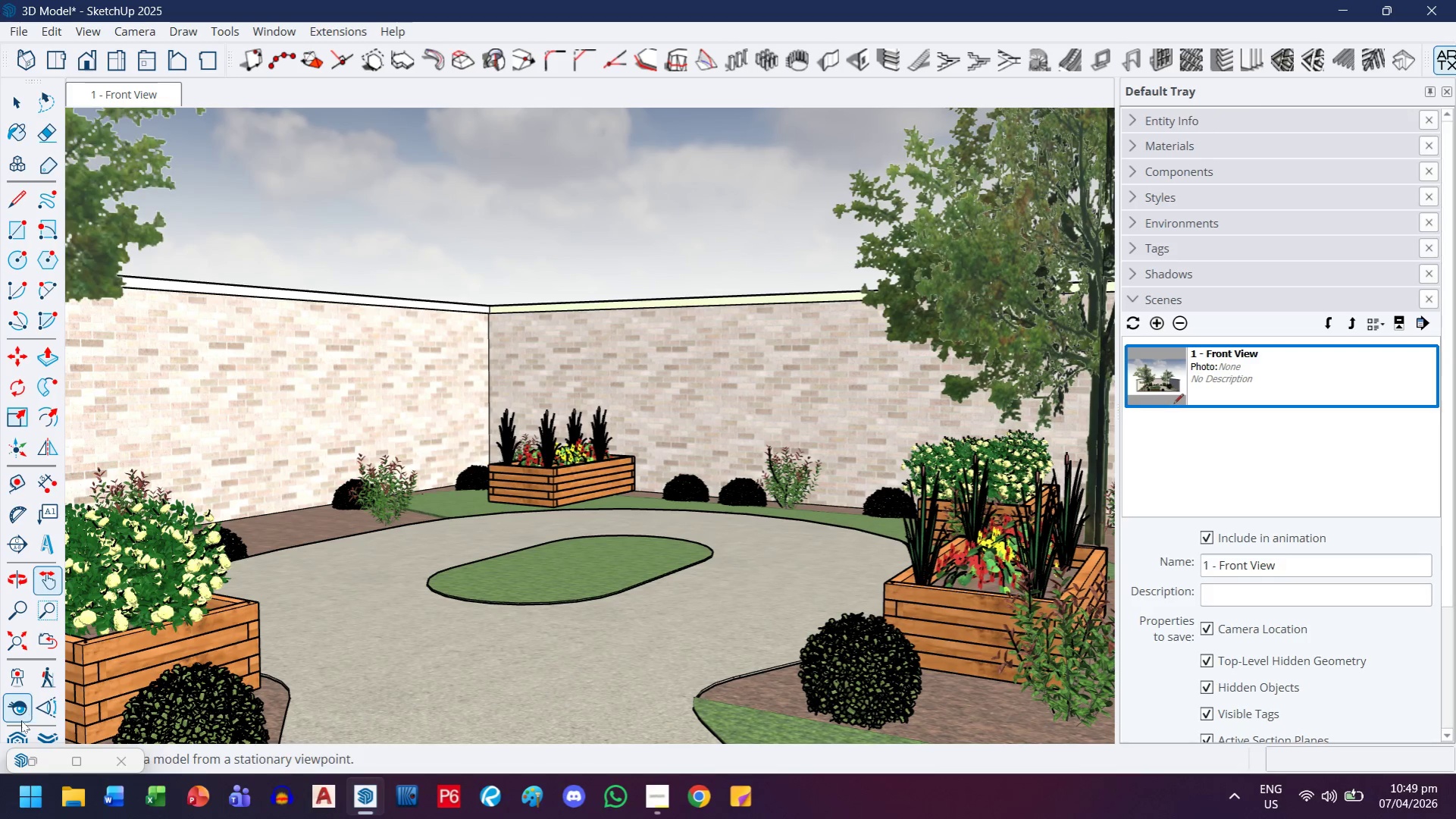 
left_click_drag(start_coordinate=[680, 506], to_coordinate=[603, 483])
 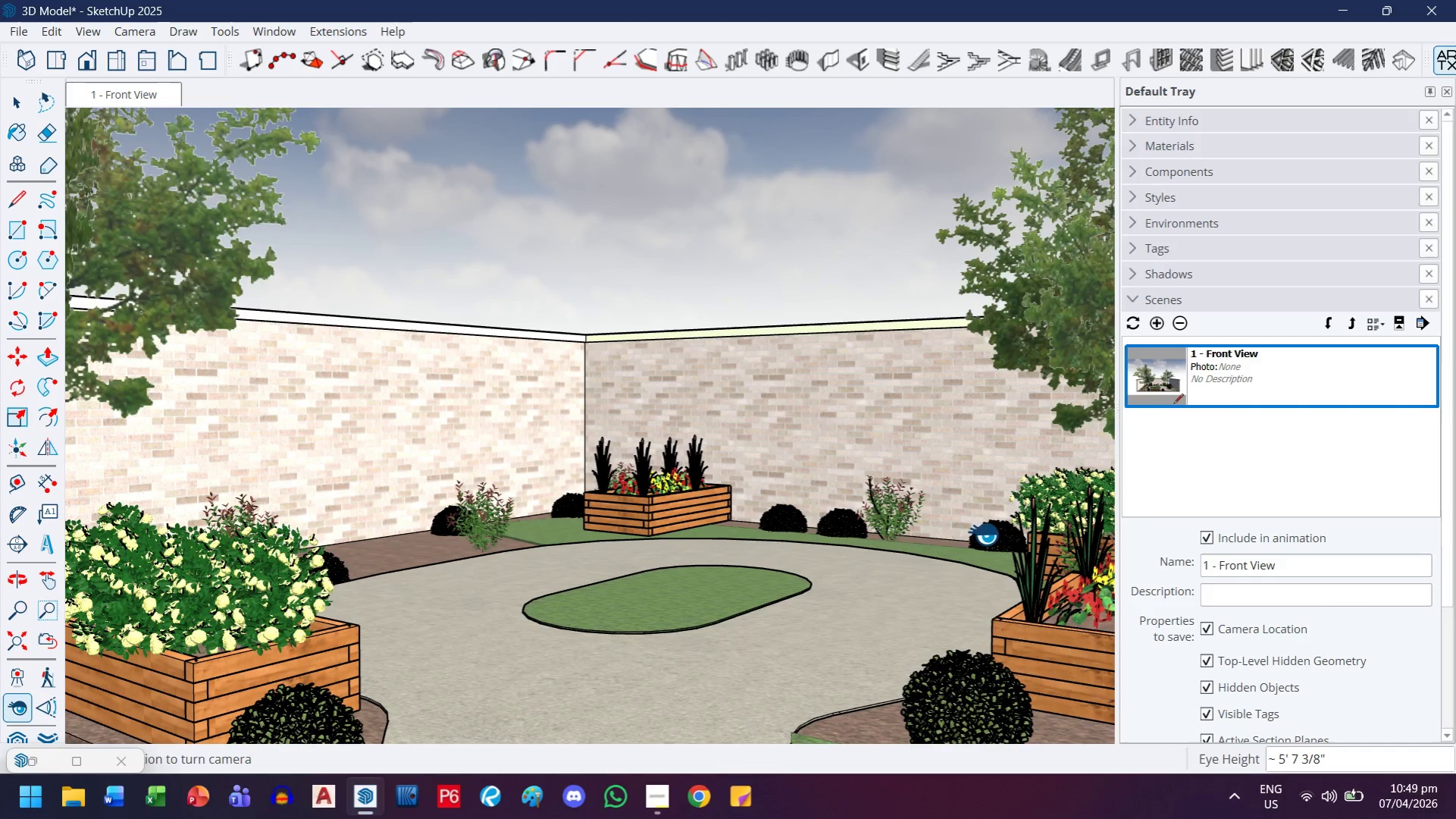 
left_click([1154, 325])
 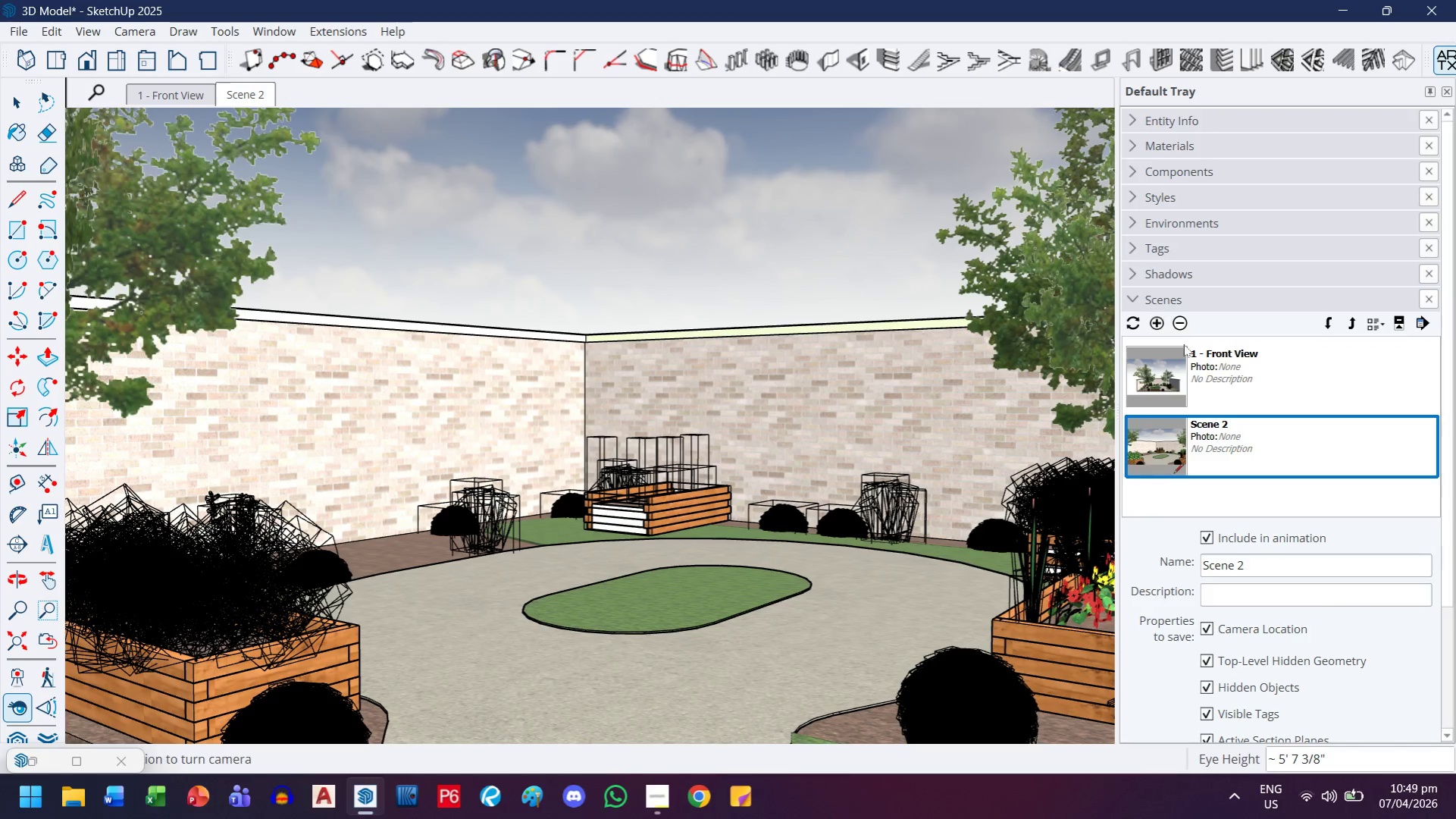 
left_click([1250, 572])
 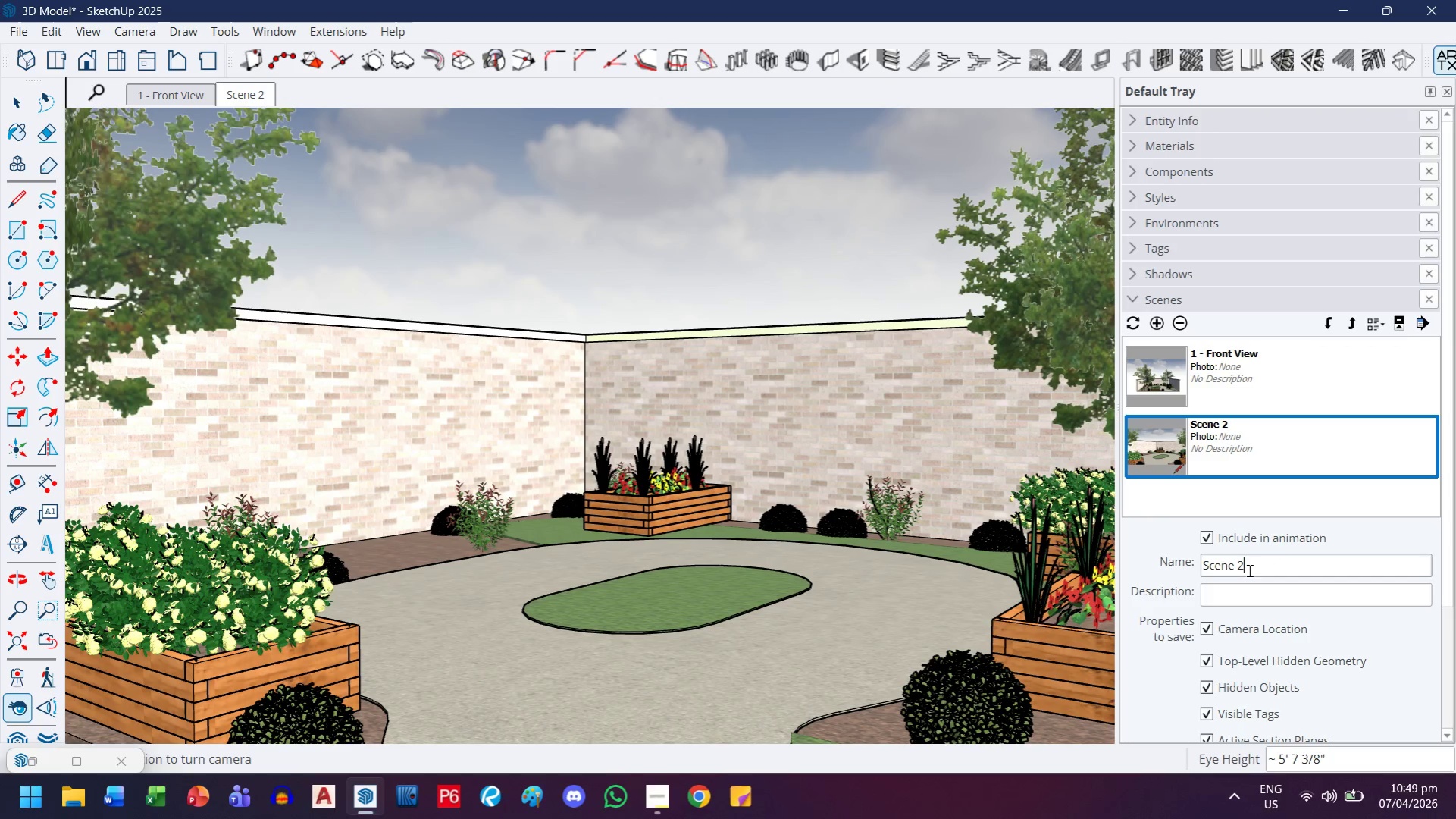 
key(Control+ControlLeft)
 